 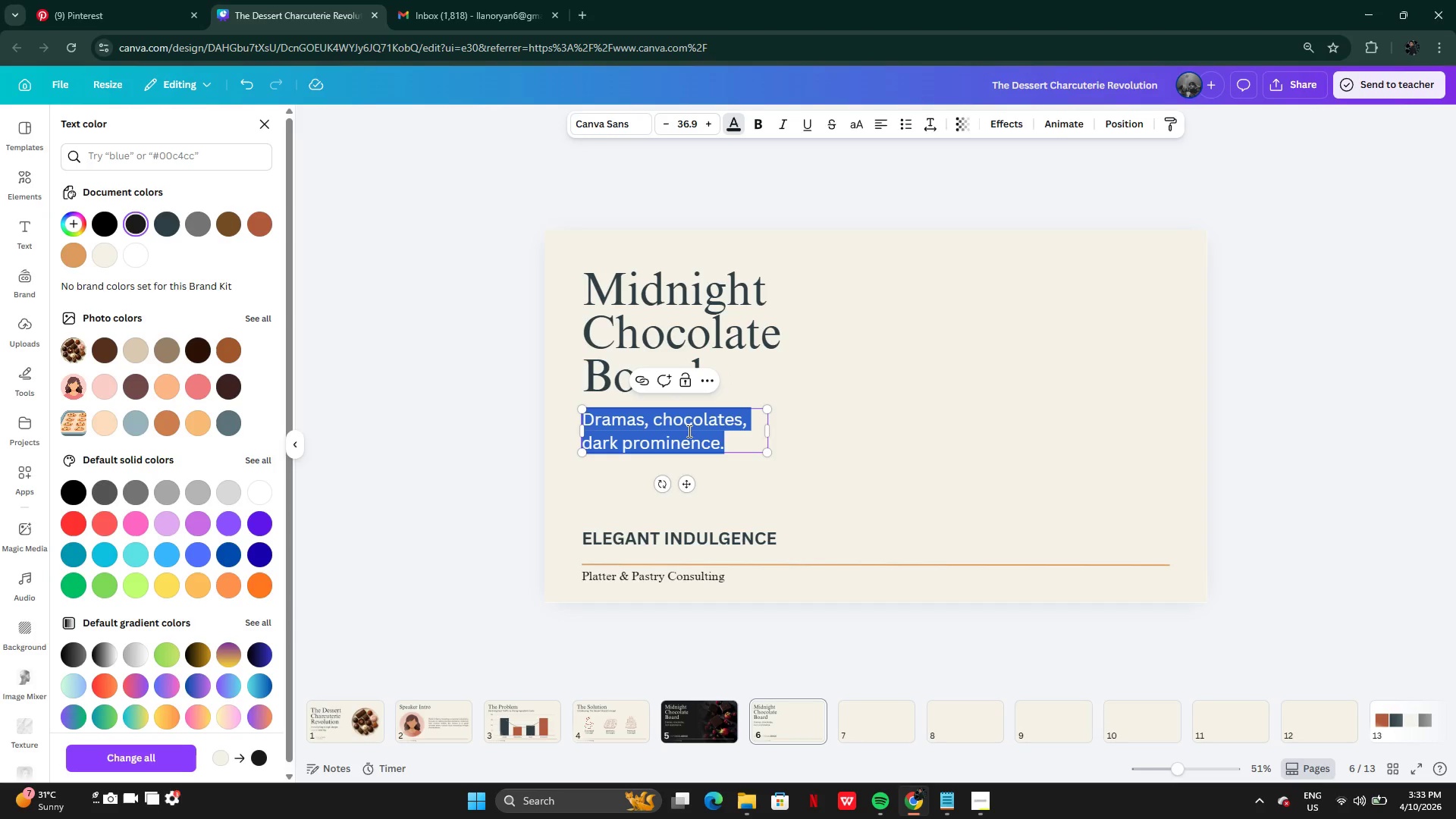 
key(Control+V)
 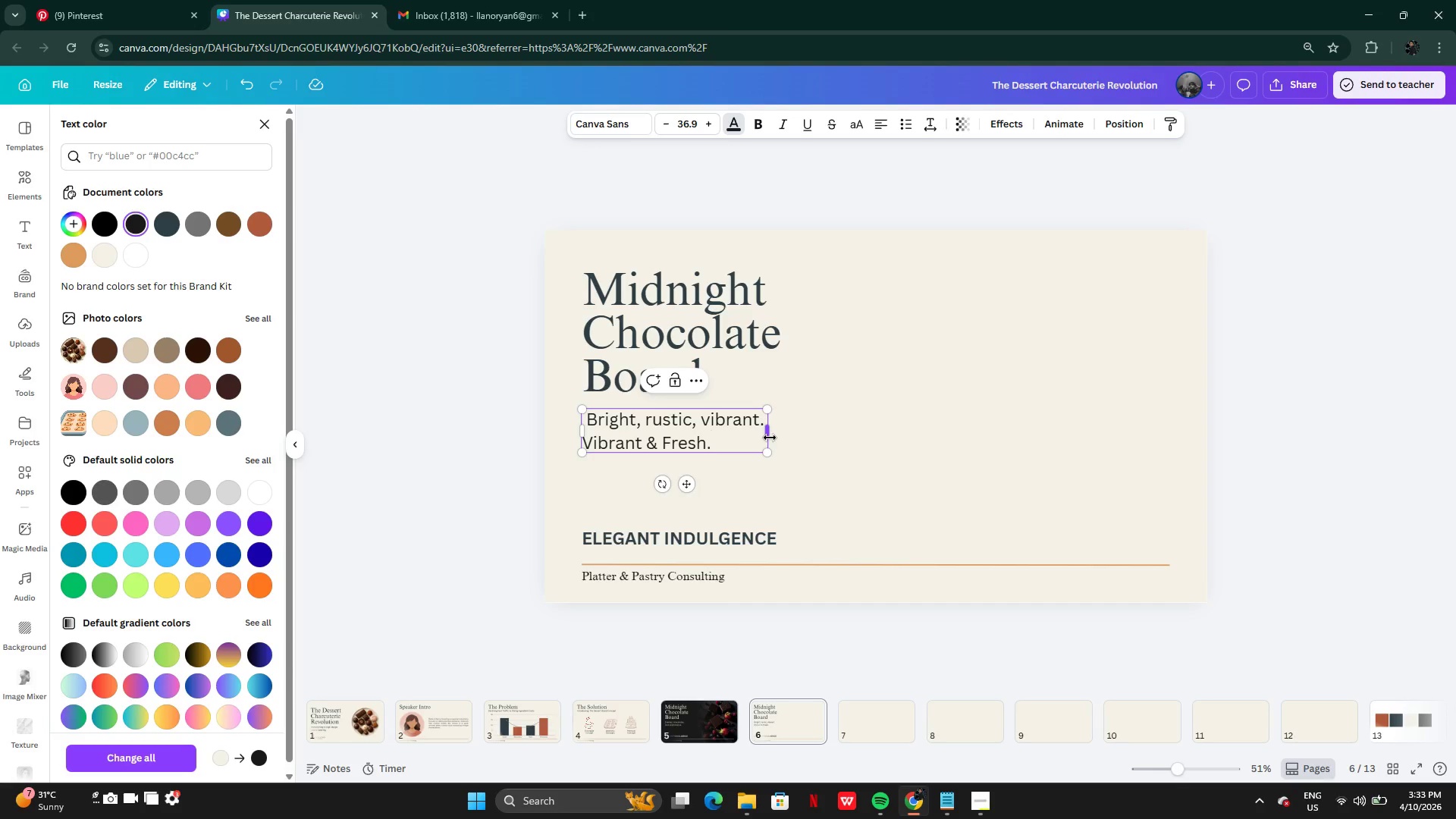 
left_click_drag(start_coordinate=[770, 438], to_coordinate=[799, 436])
 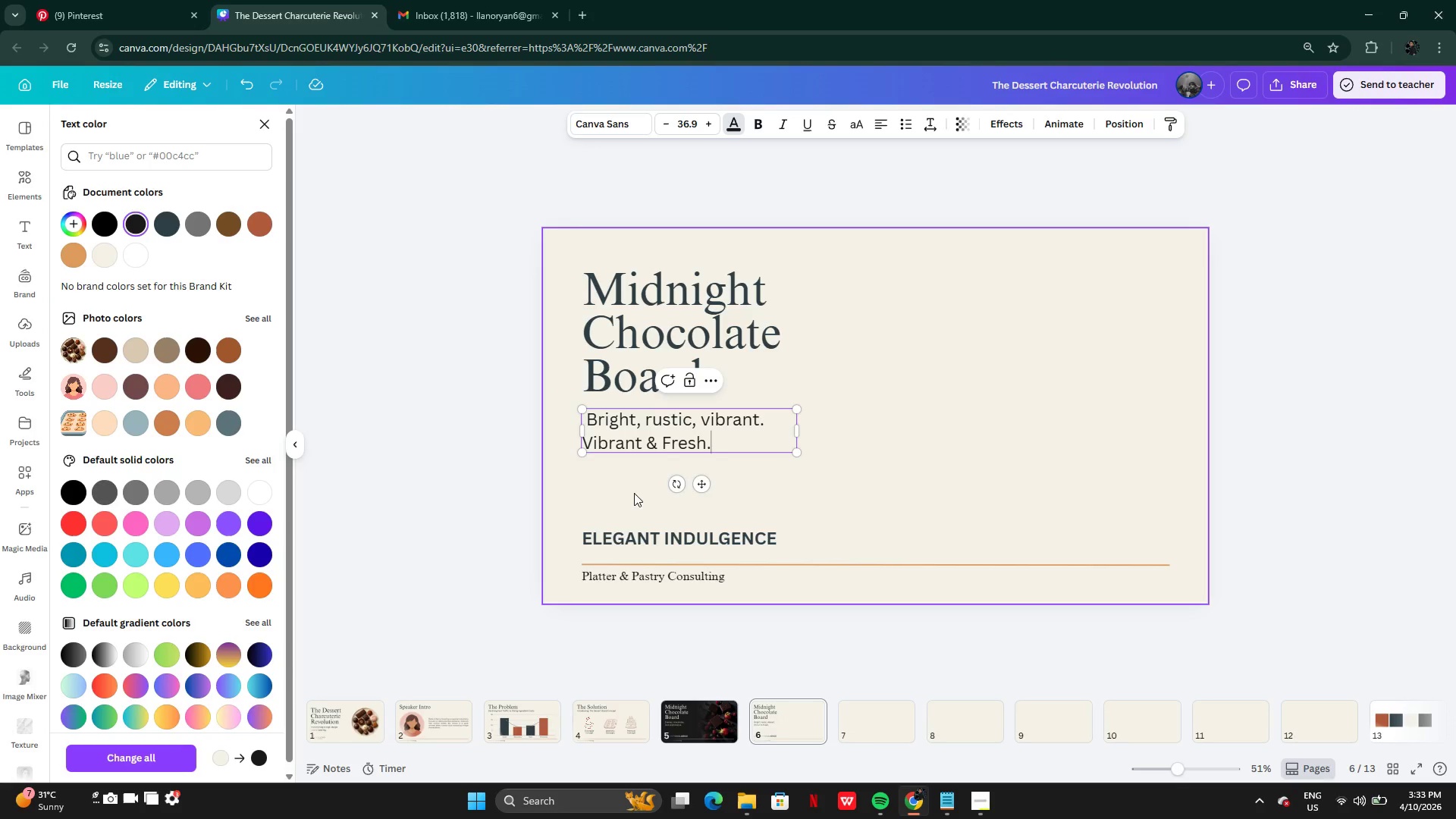 
wait(5.23)
 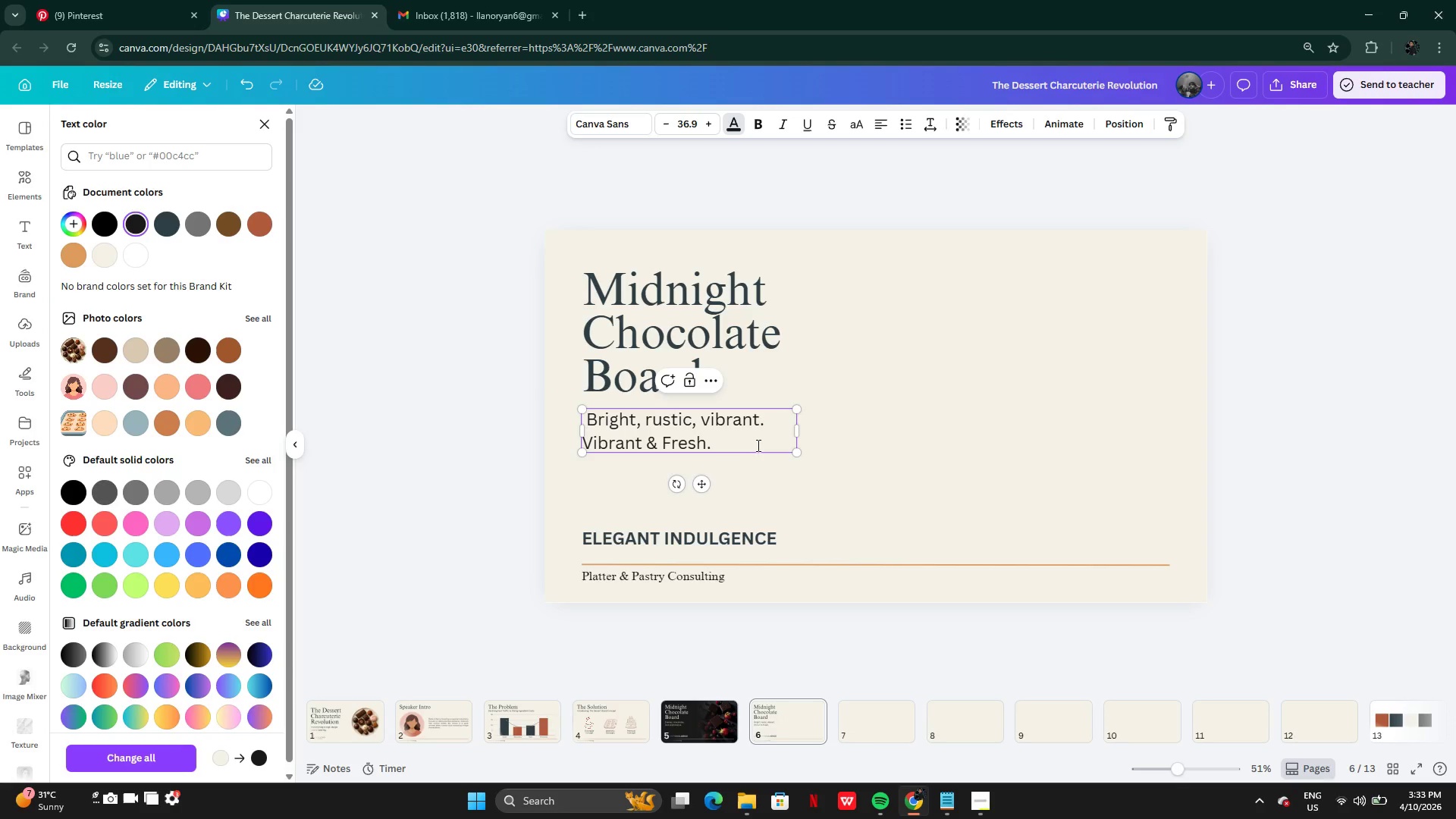 
left_click_drag(start_coordinate=[723, 444], to_coordinate=[582, 446])
 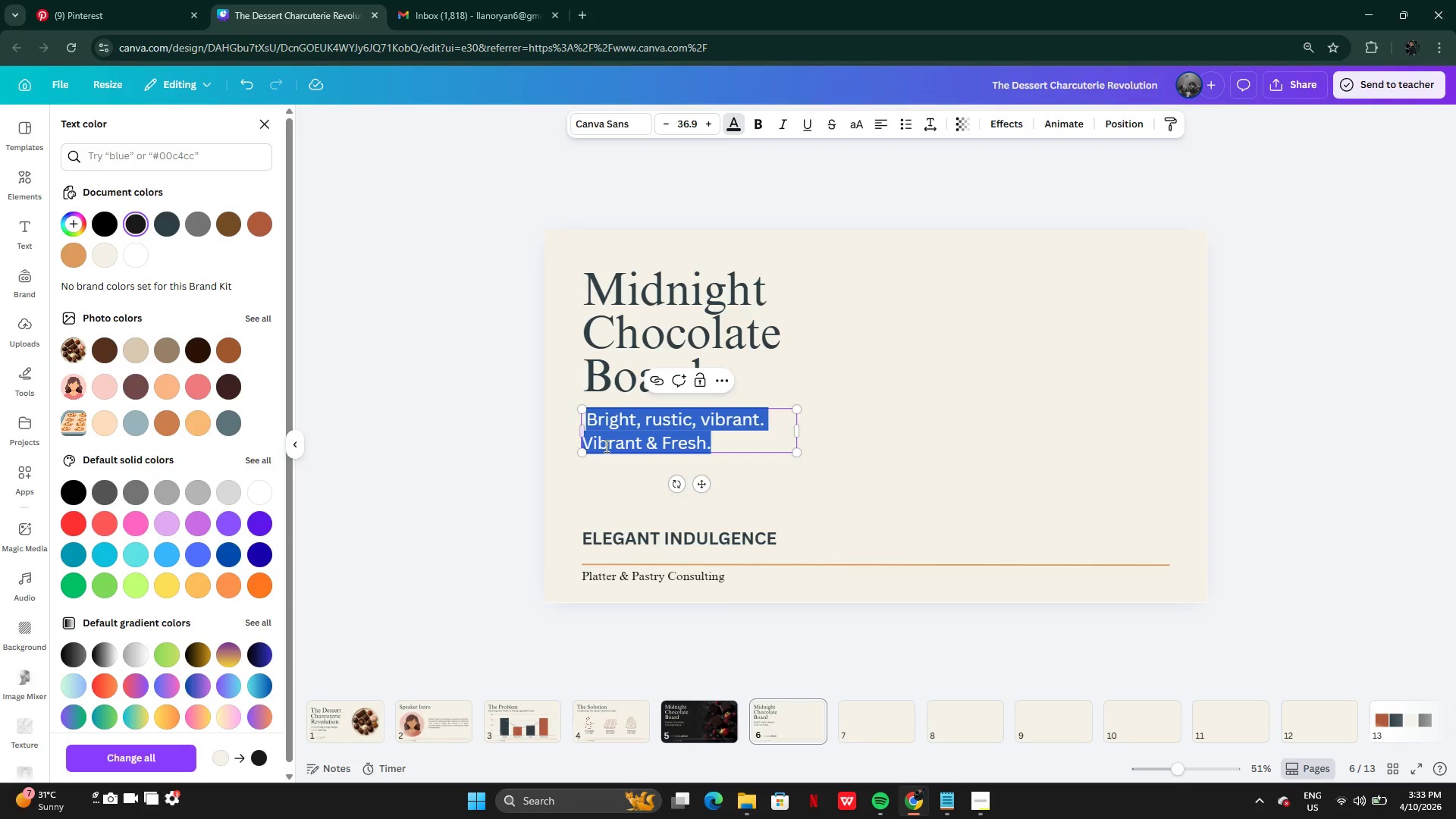 
left_click([605, 446])
 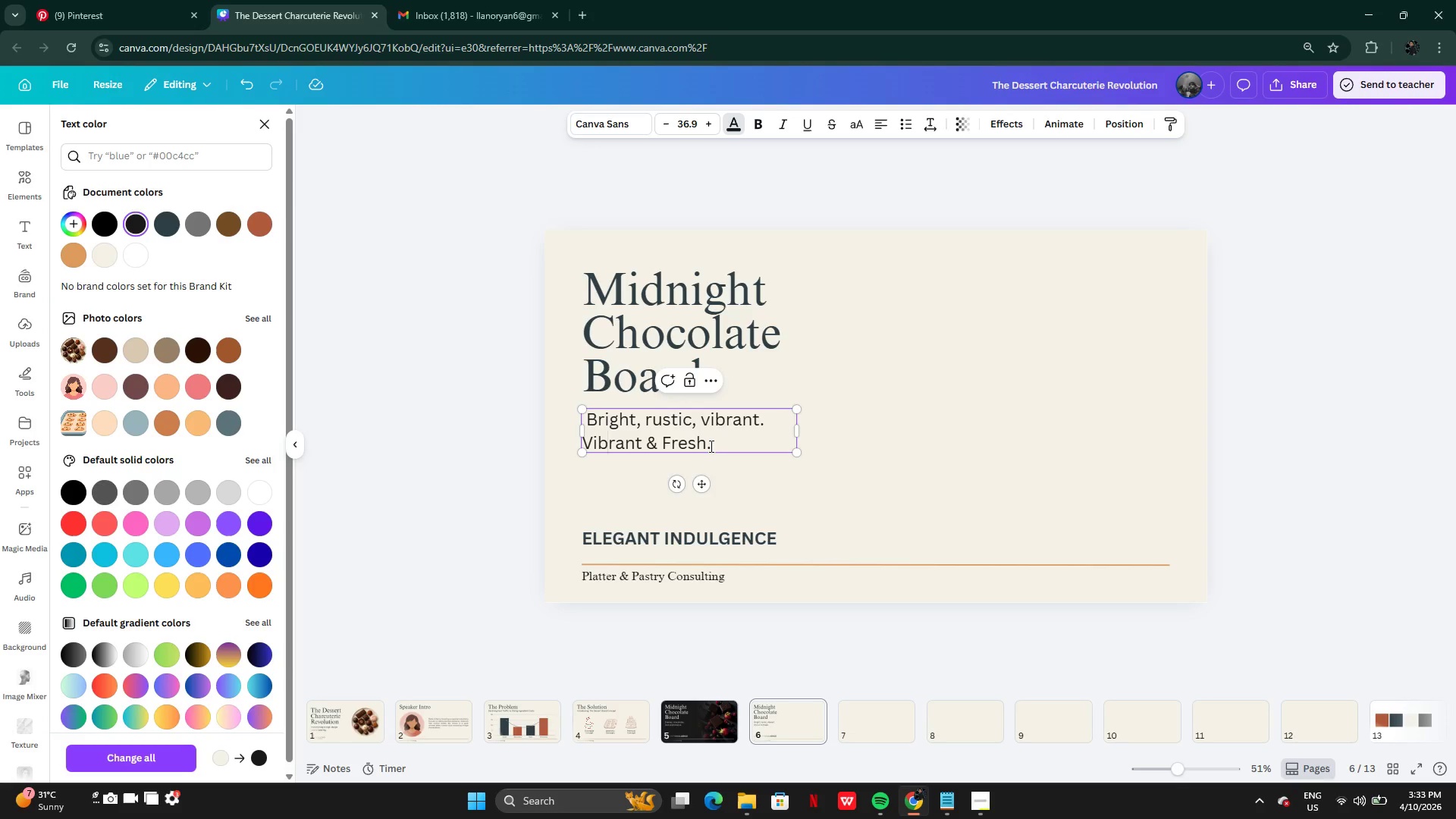 
left_click_drag(start_coordinate=[710, 446], to_coordinate=[582, 444])
 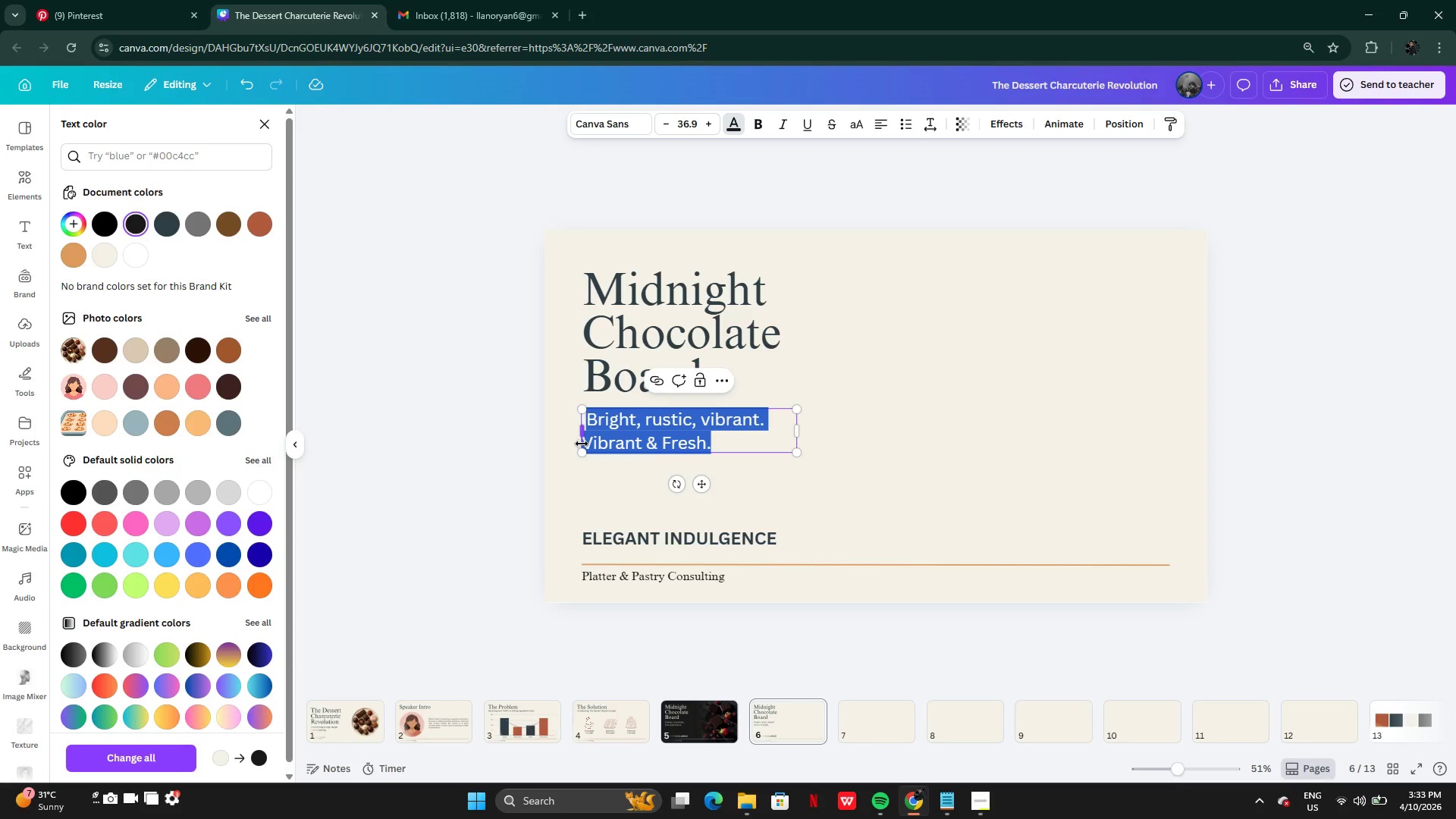 
key(Control+C)
 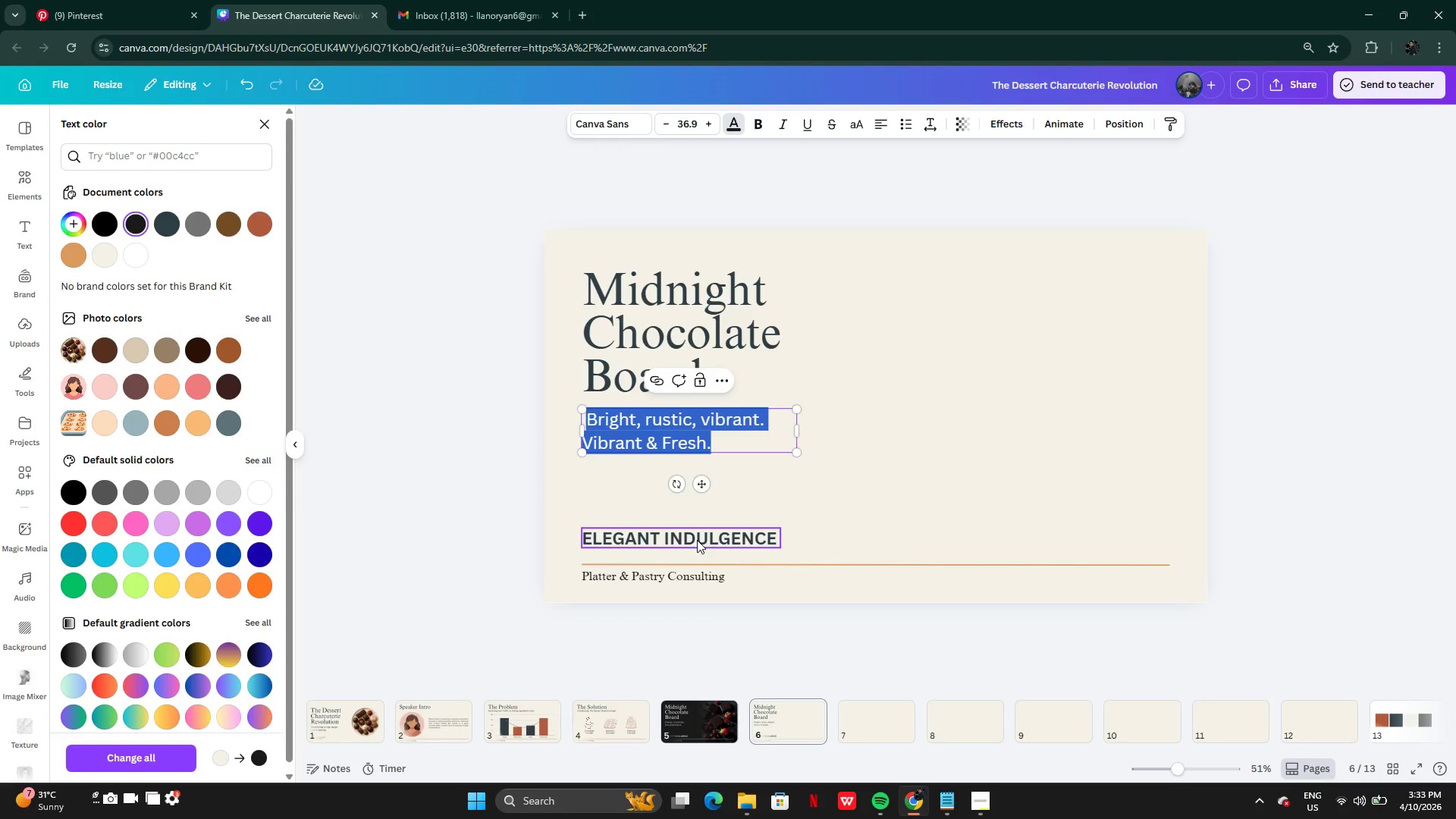 
double_click([697, 538])
 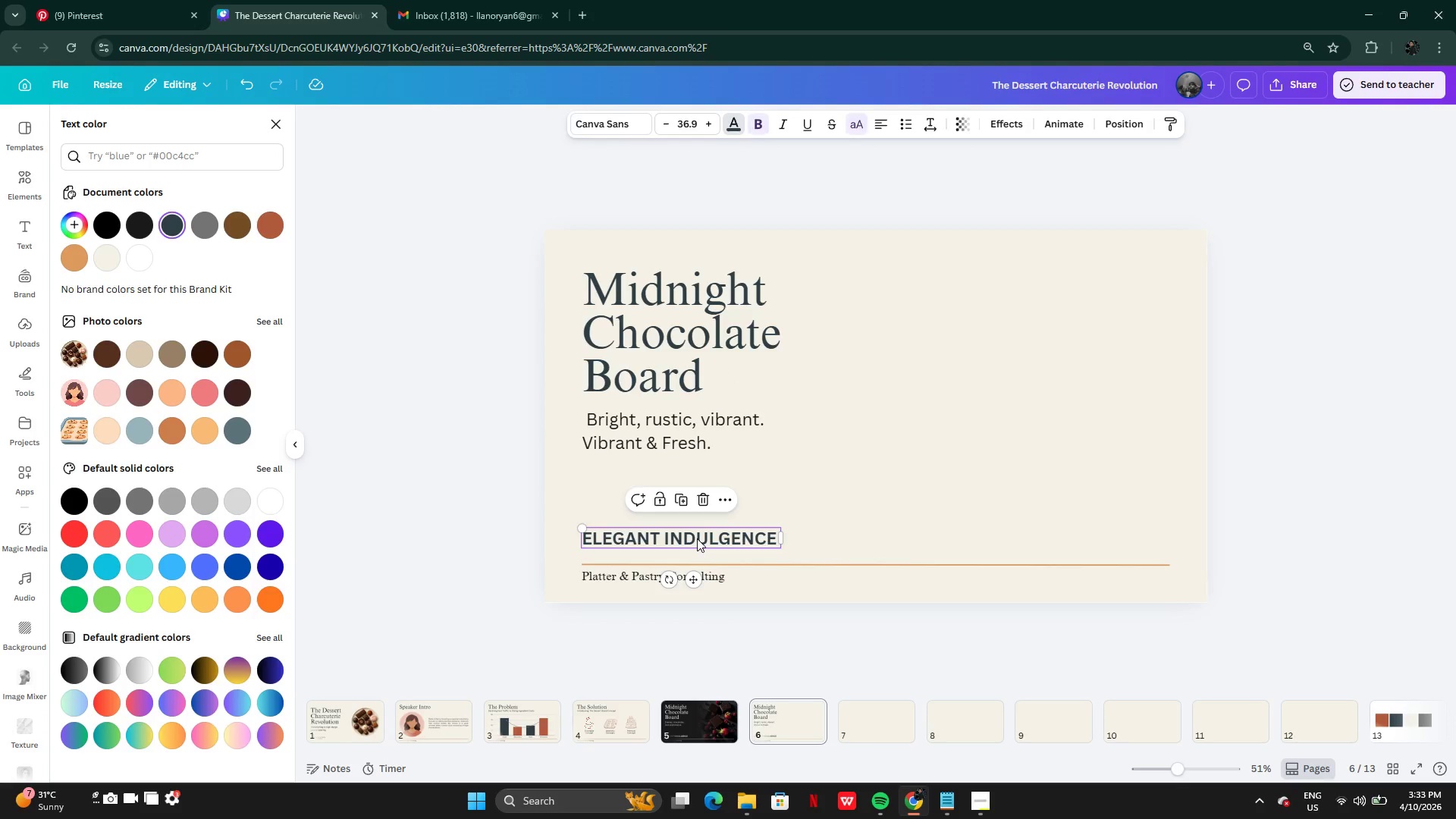 
key(Control+V)
 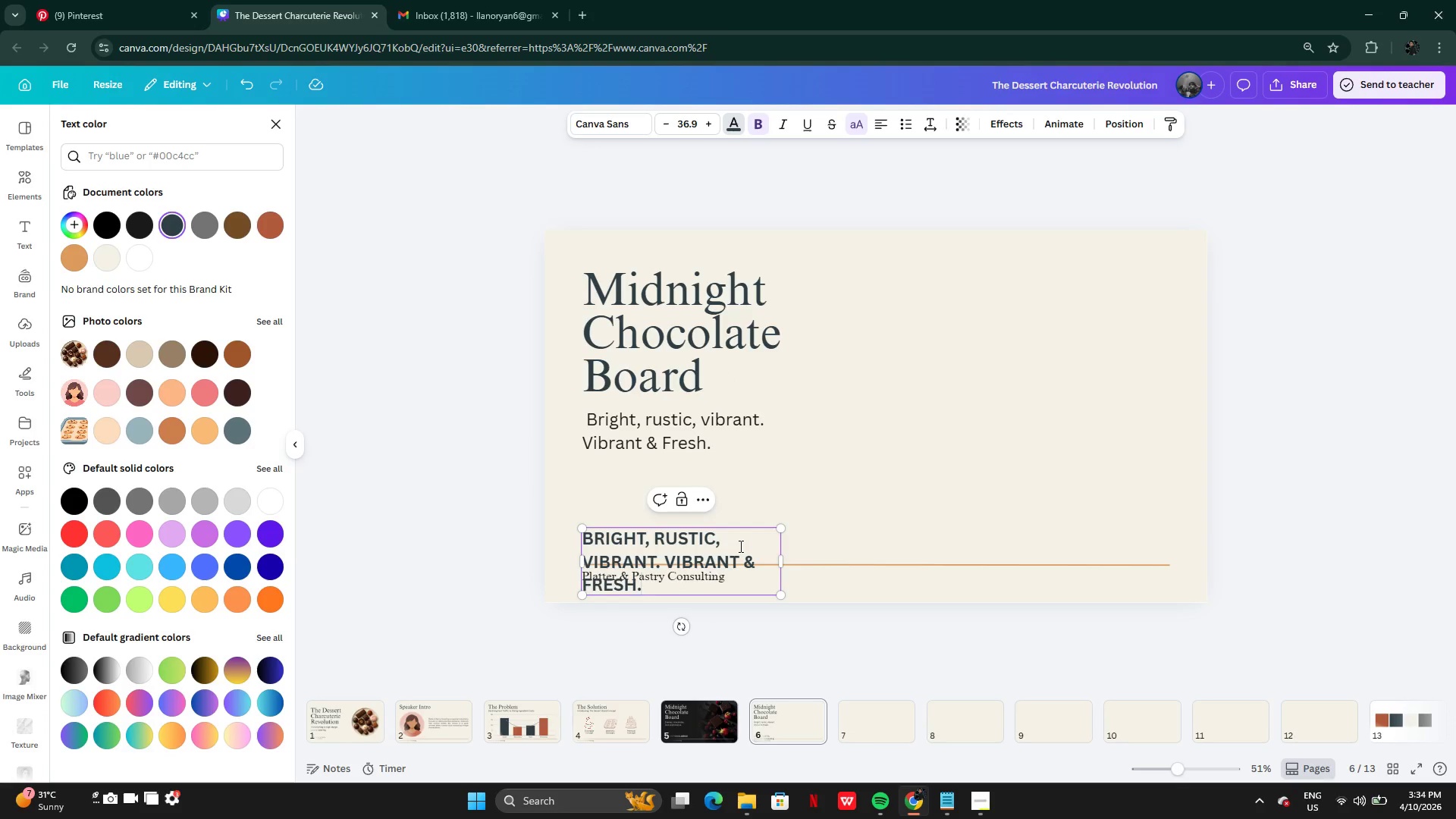 
key(Control+Z)
 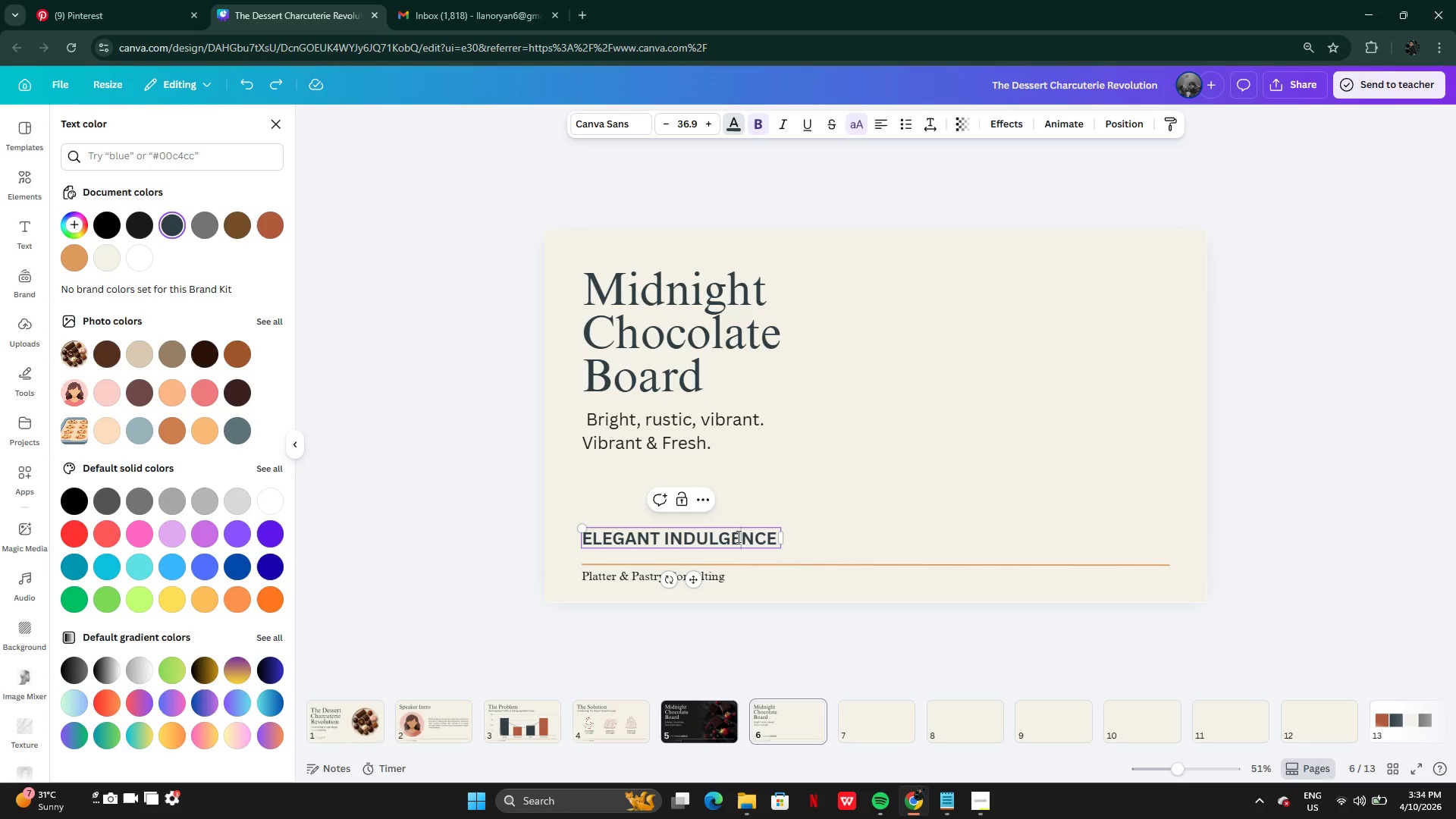 
double_click([737, 536])
 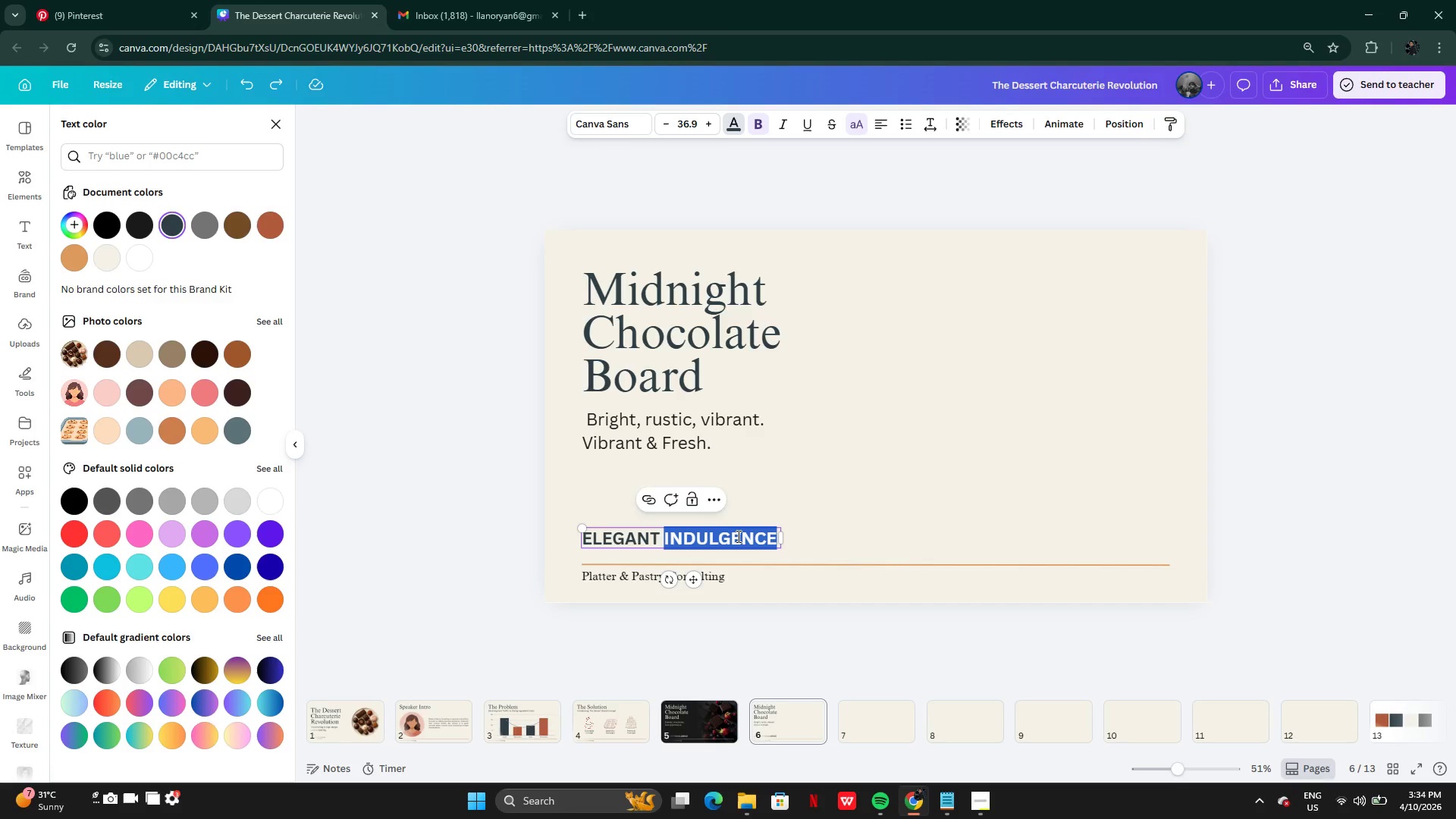 
key(Control+A)
 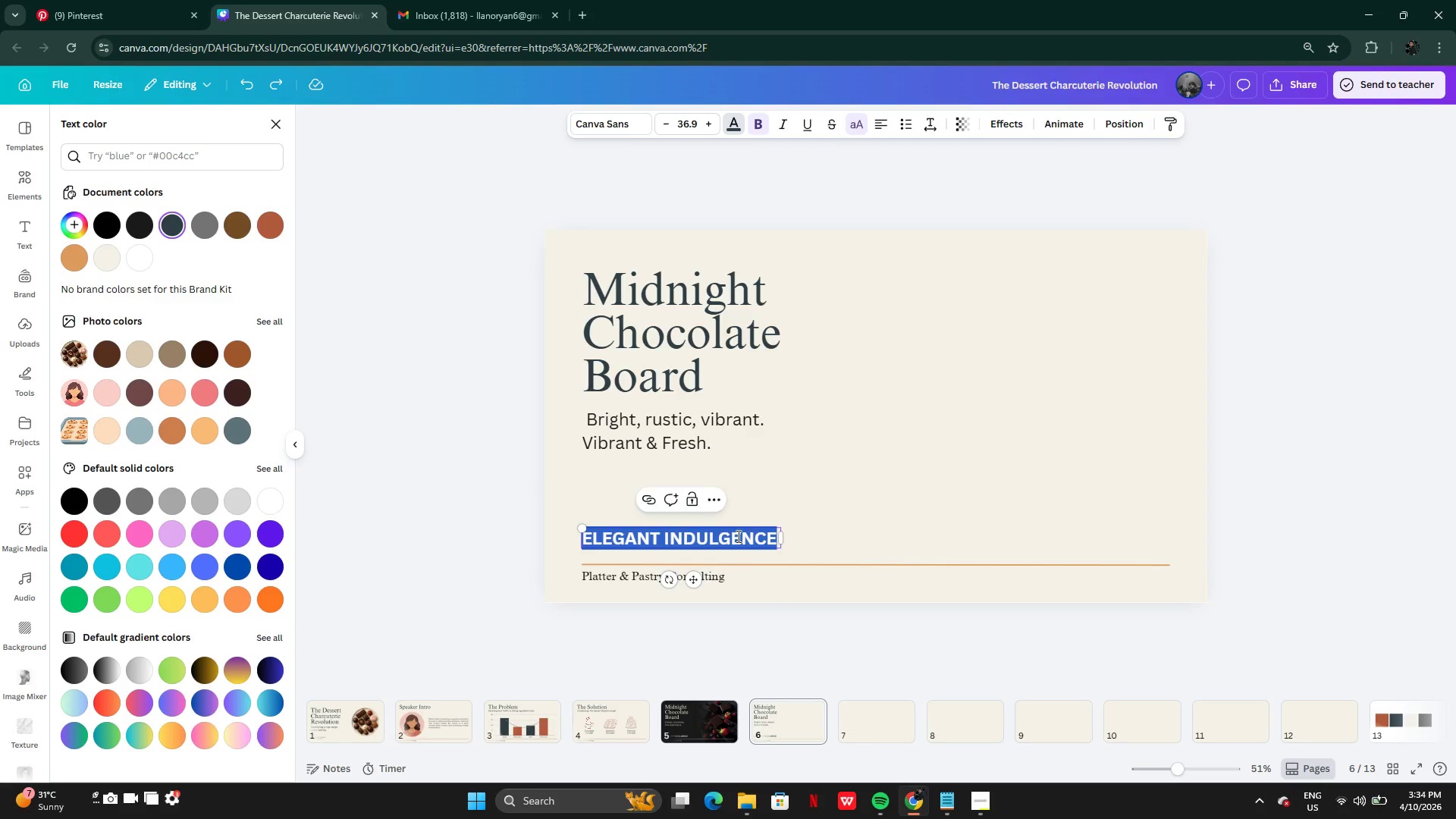 
key(Control+V)
 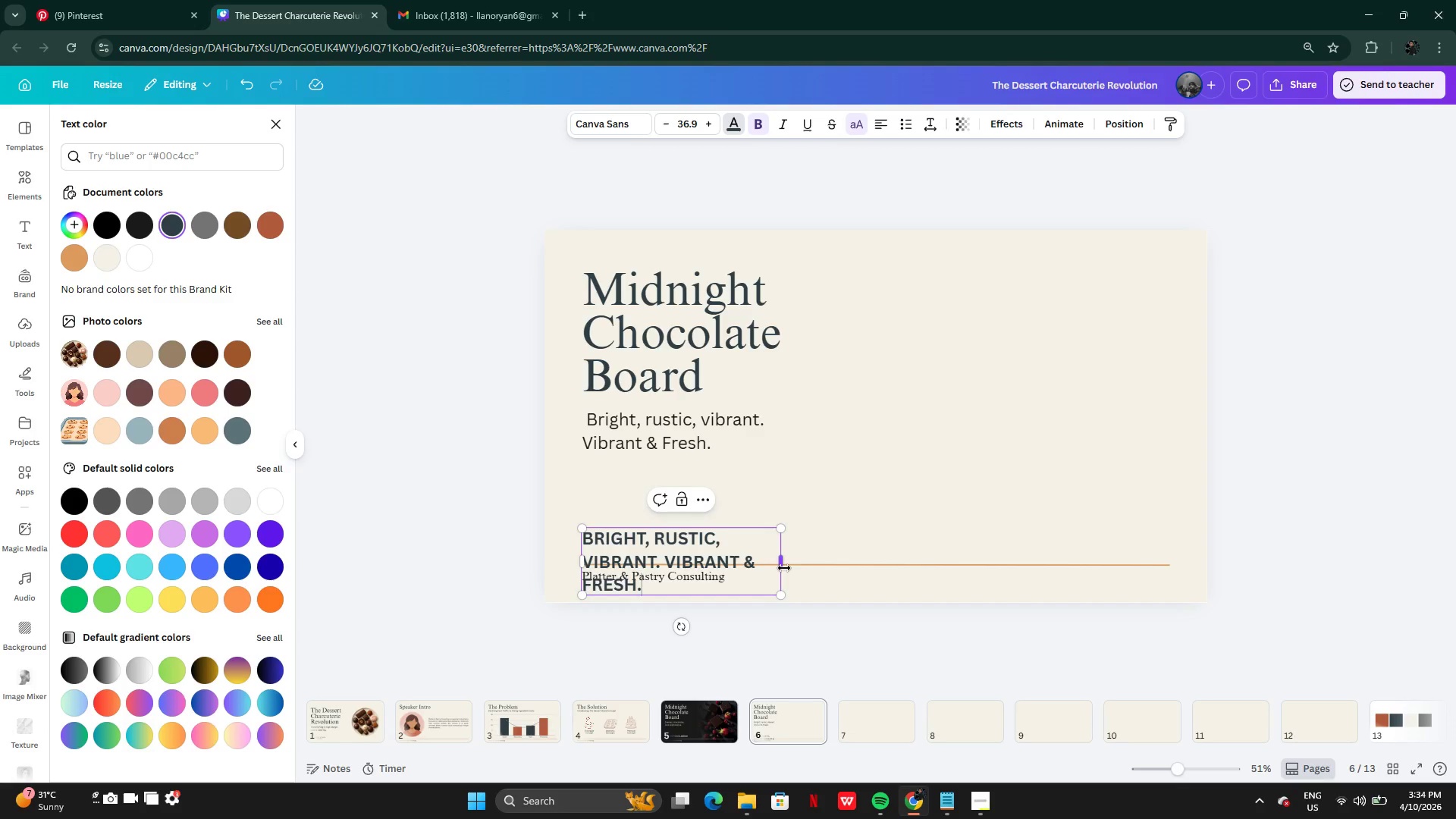 
left_click_drag(start_coordinate=[784, 568], to_coordinate=[978, 548])
 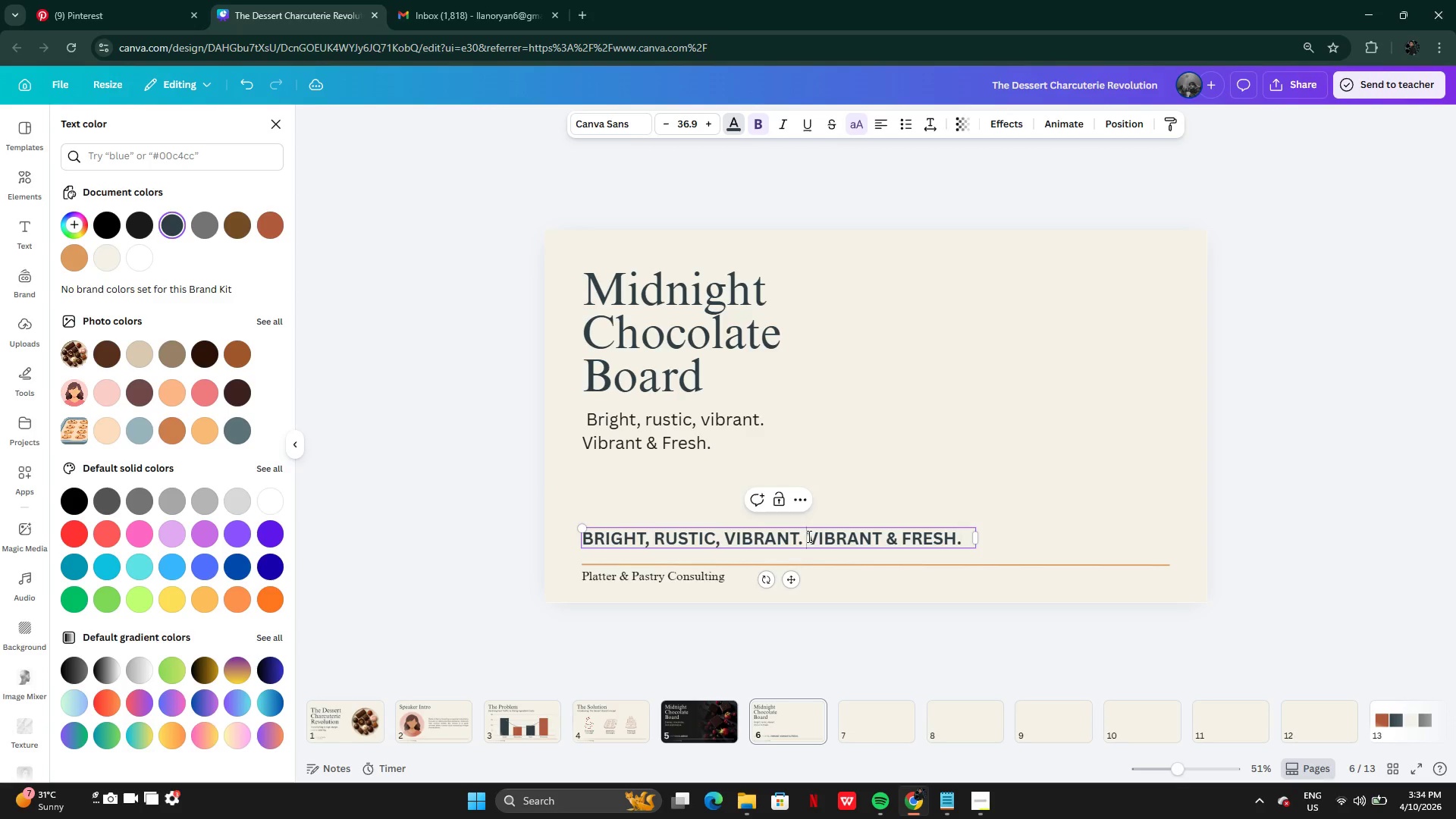 
left_click([808, 536])
 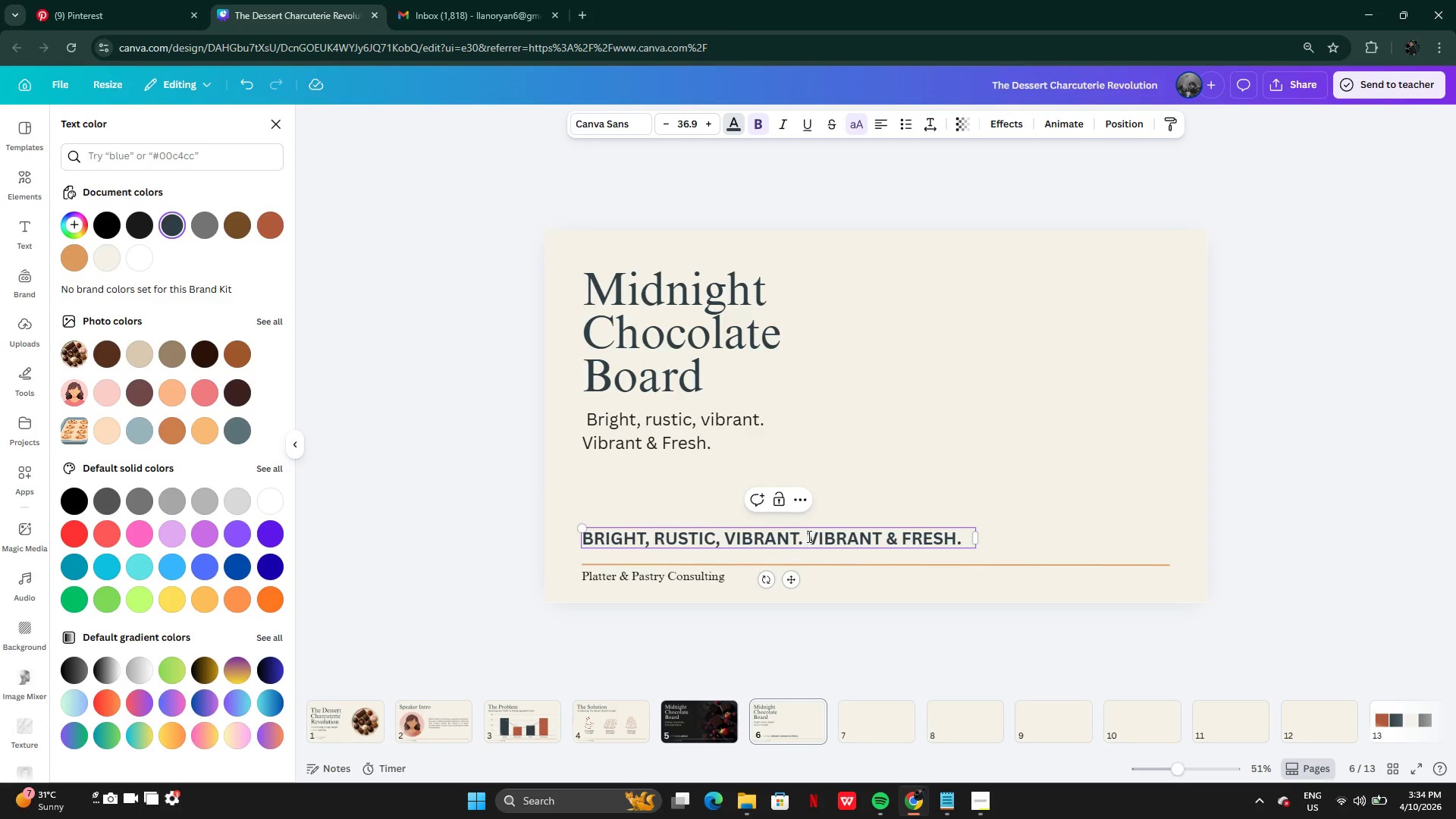 
left_click_drag(start_coordinate=[808, 536], to_coordinate=[595, 551])
 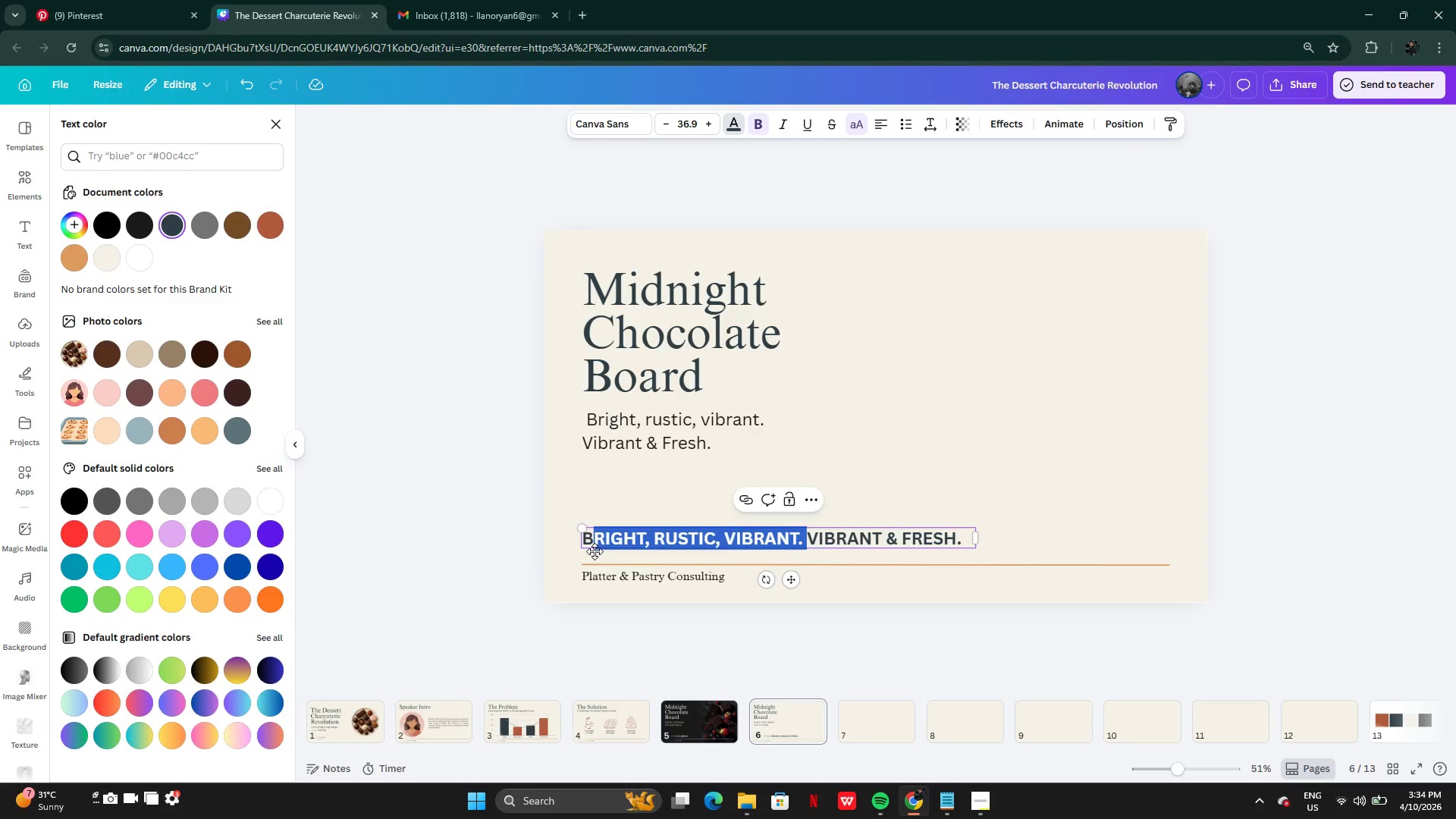 
key(Backspace)
 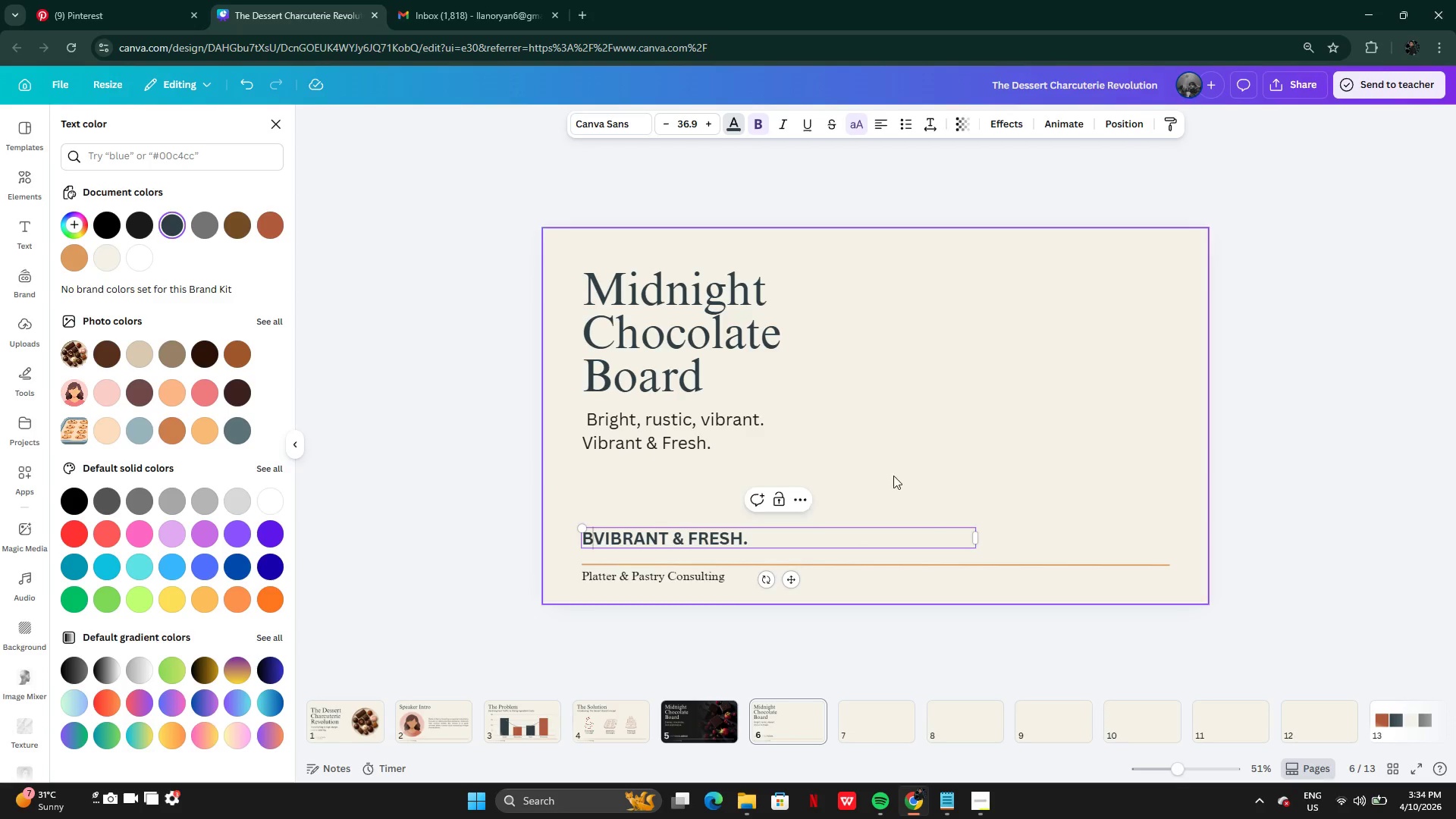 
left_click([952, 425])
 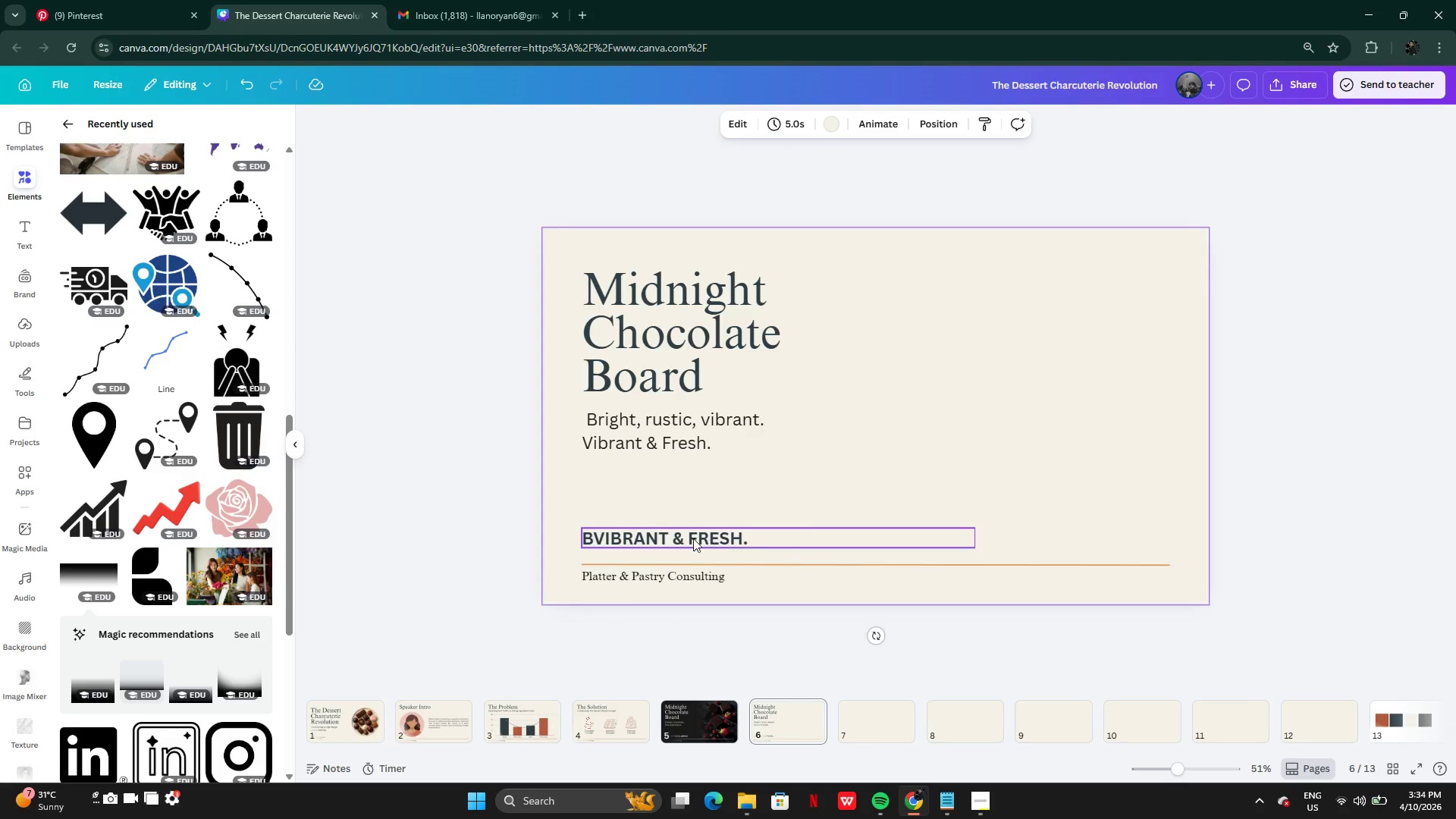 
left_click([692, 538])
 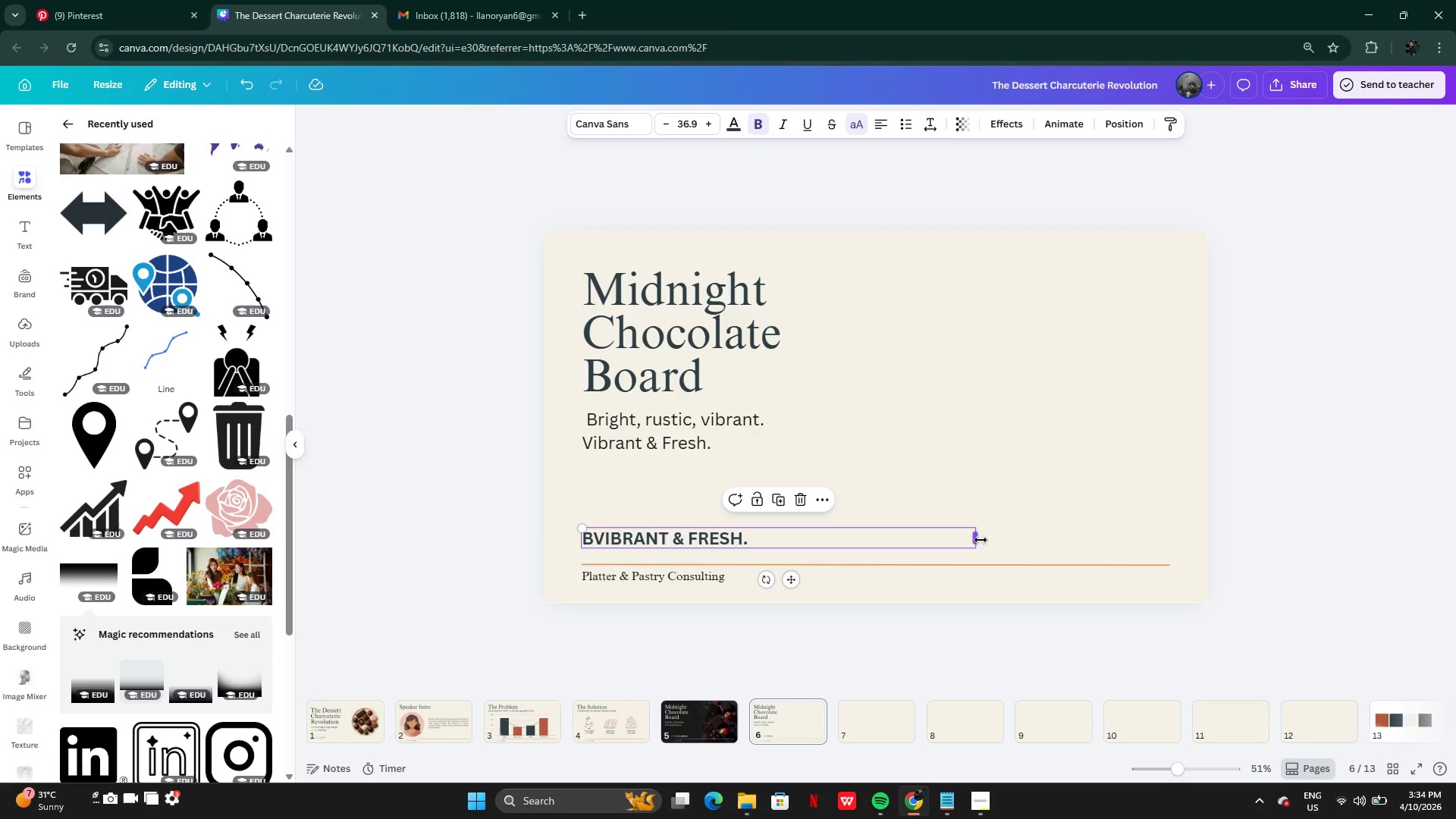 
left_click_drag(start_coordinate=[981, 539], to_coordinate=[758, 536])
 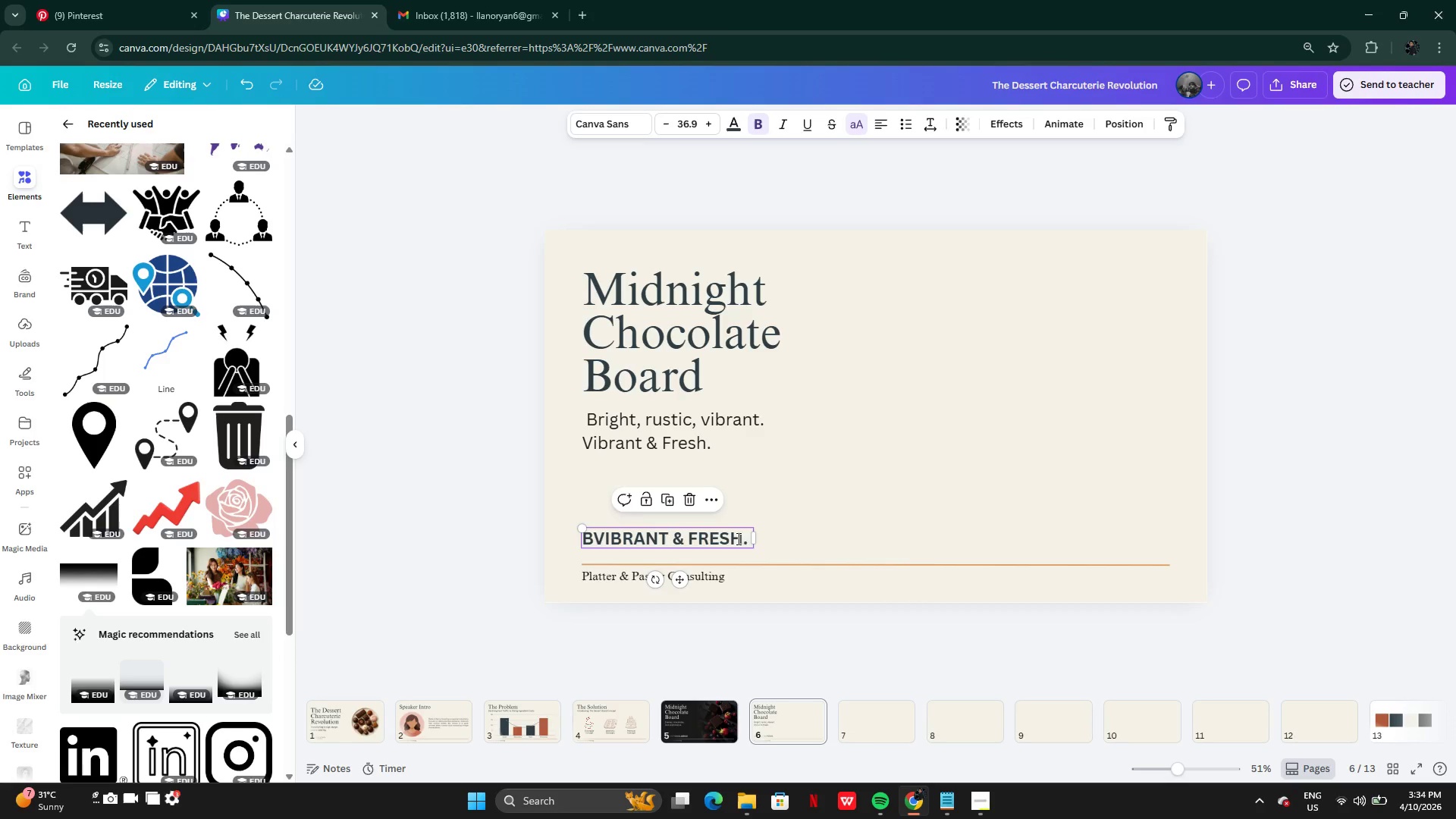 
double_click([737, 538])
 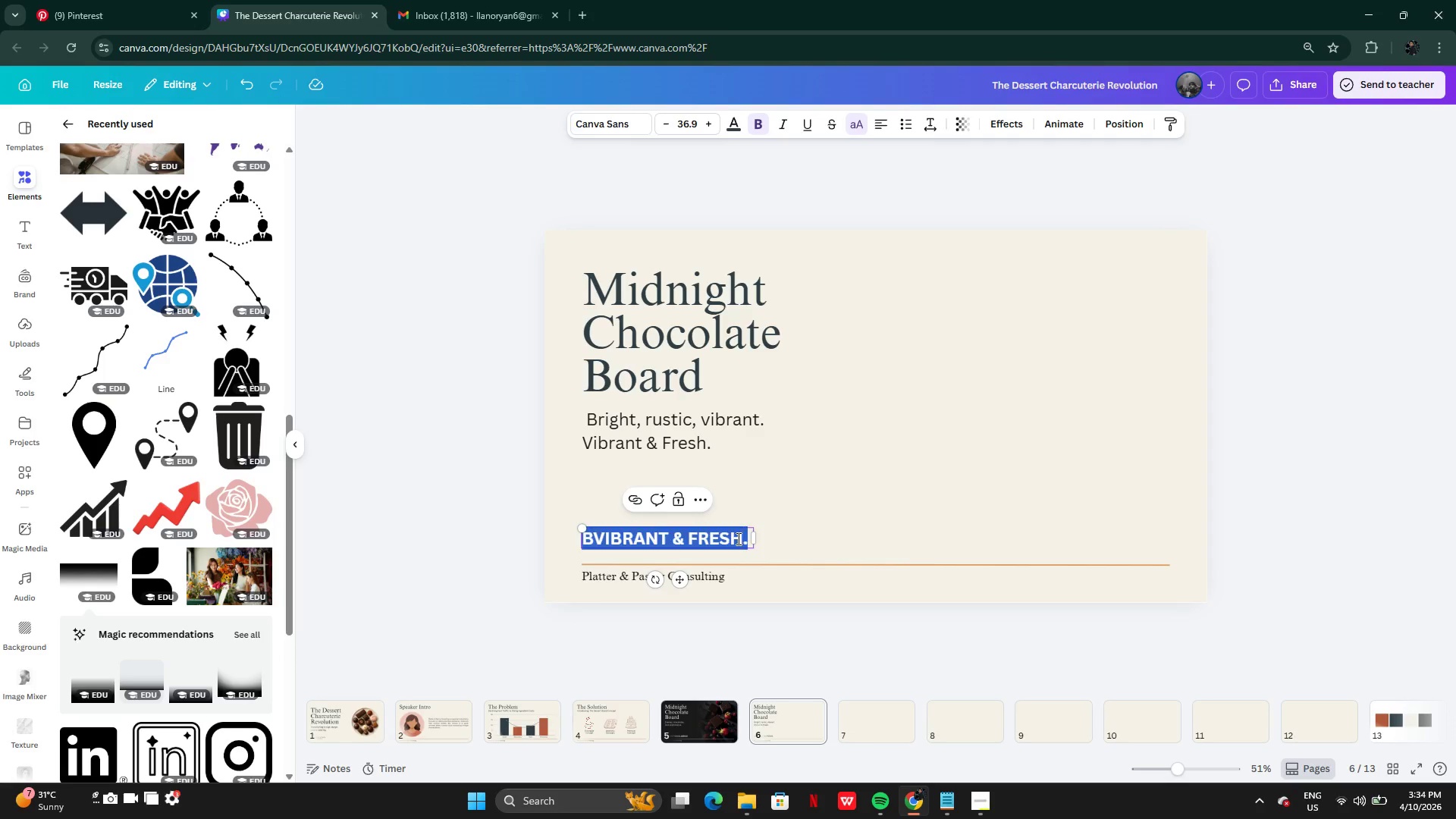 
triple_click([737, 538])
 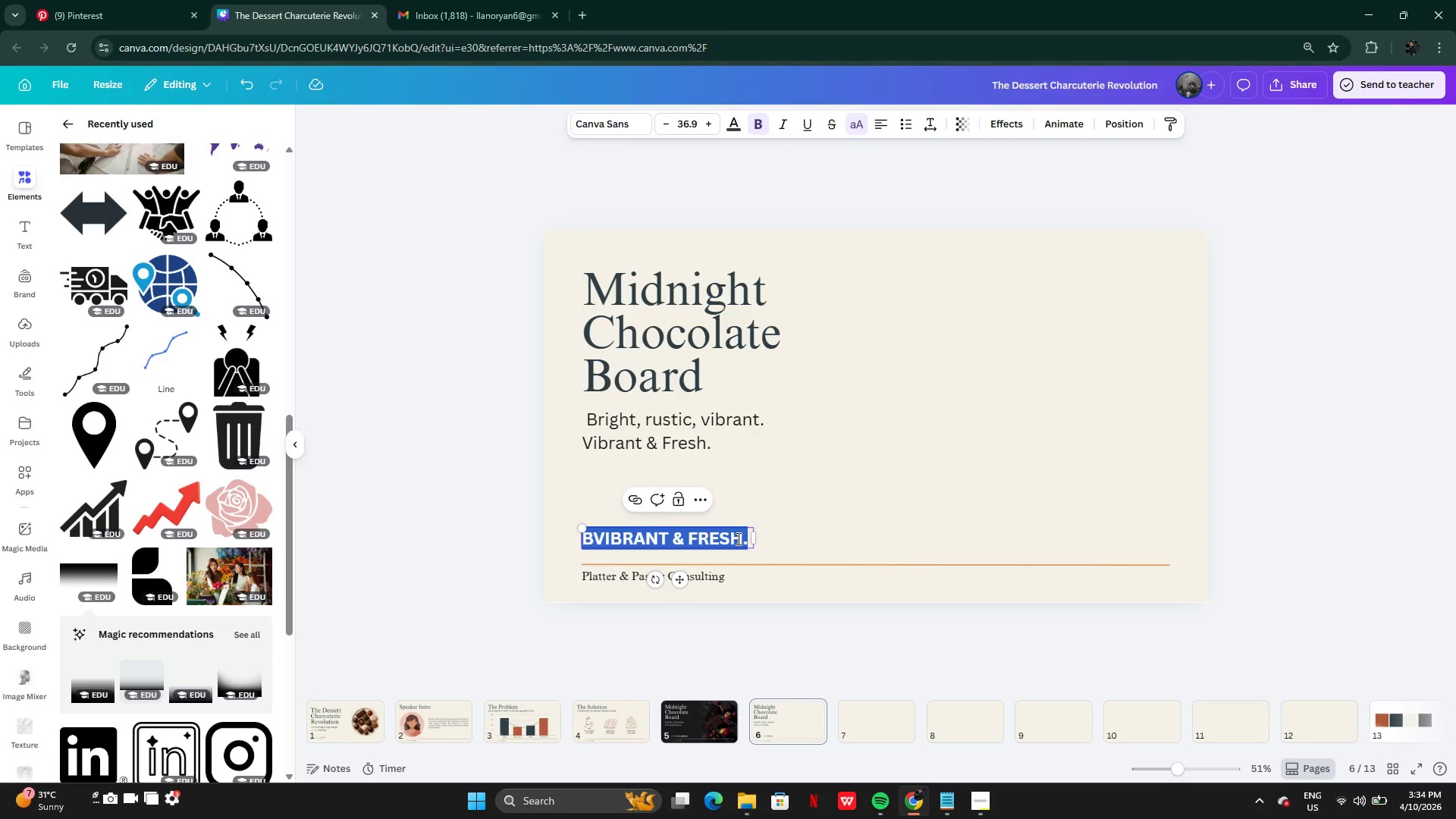 
left_click([737, 538])
 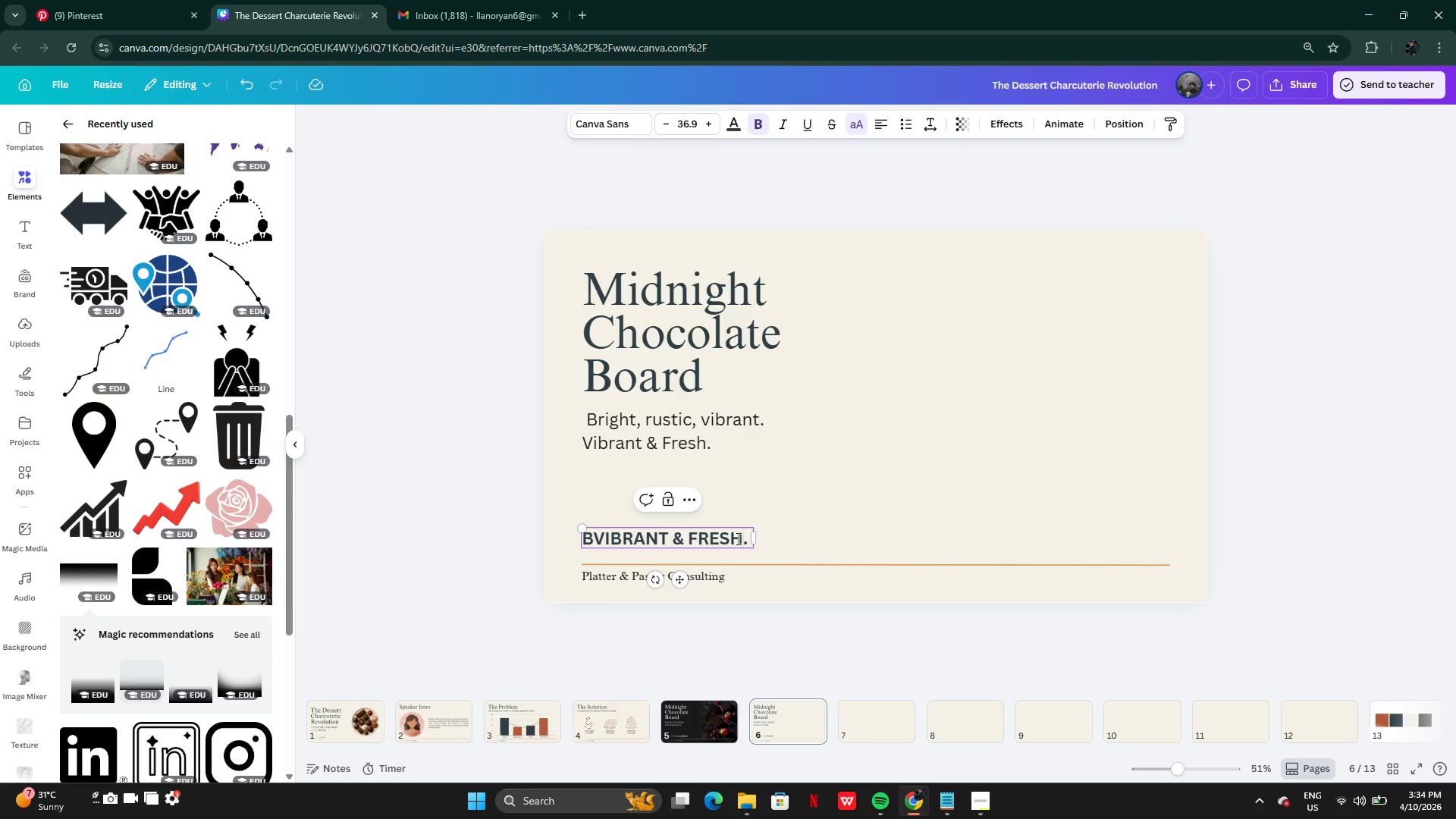 
key(ArrowRight)
 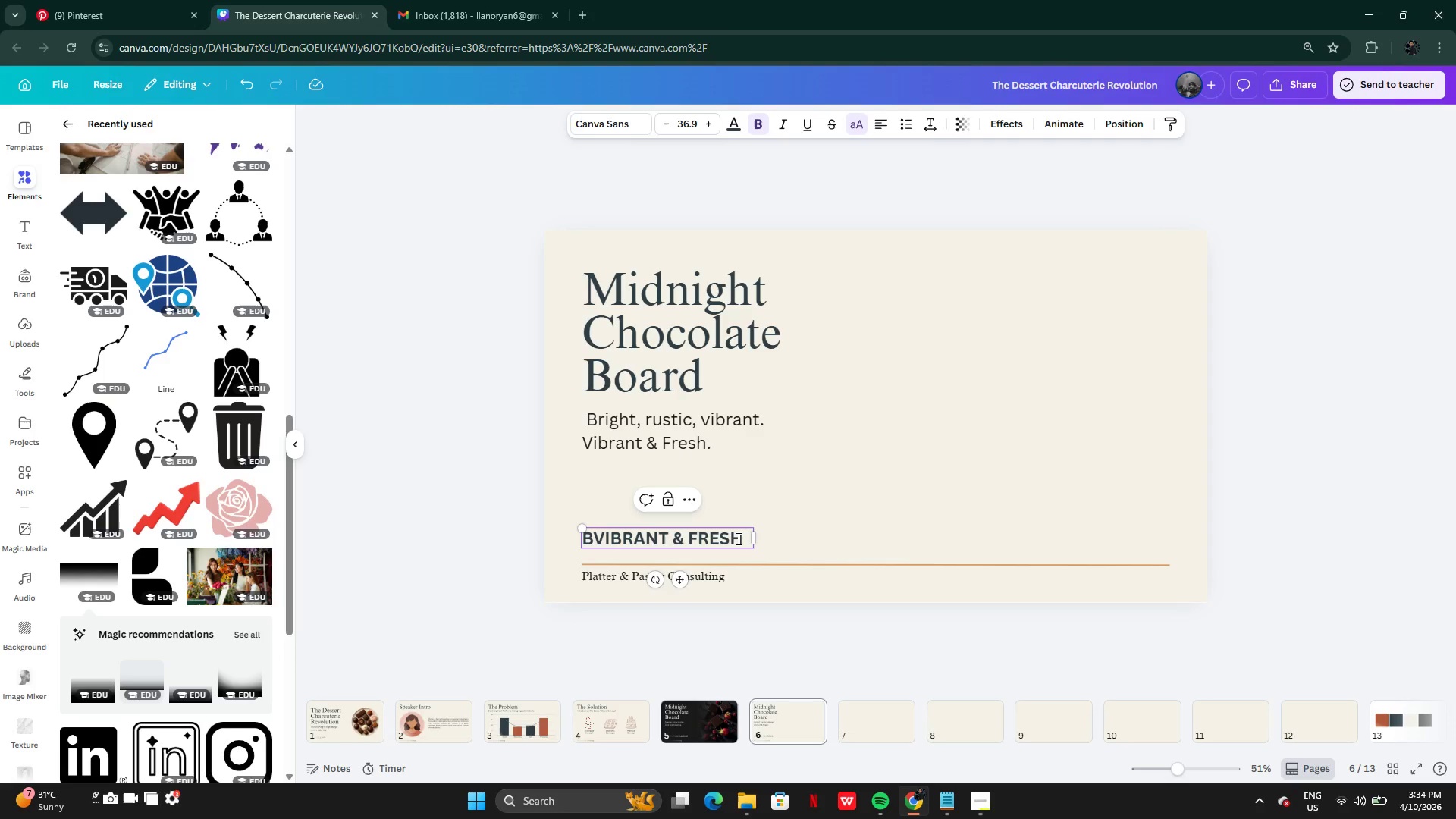 
key(Backspace)
 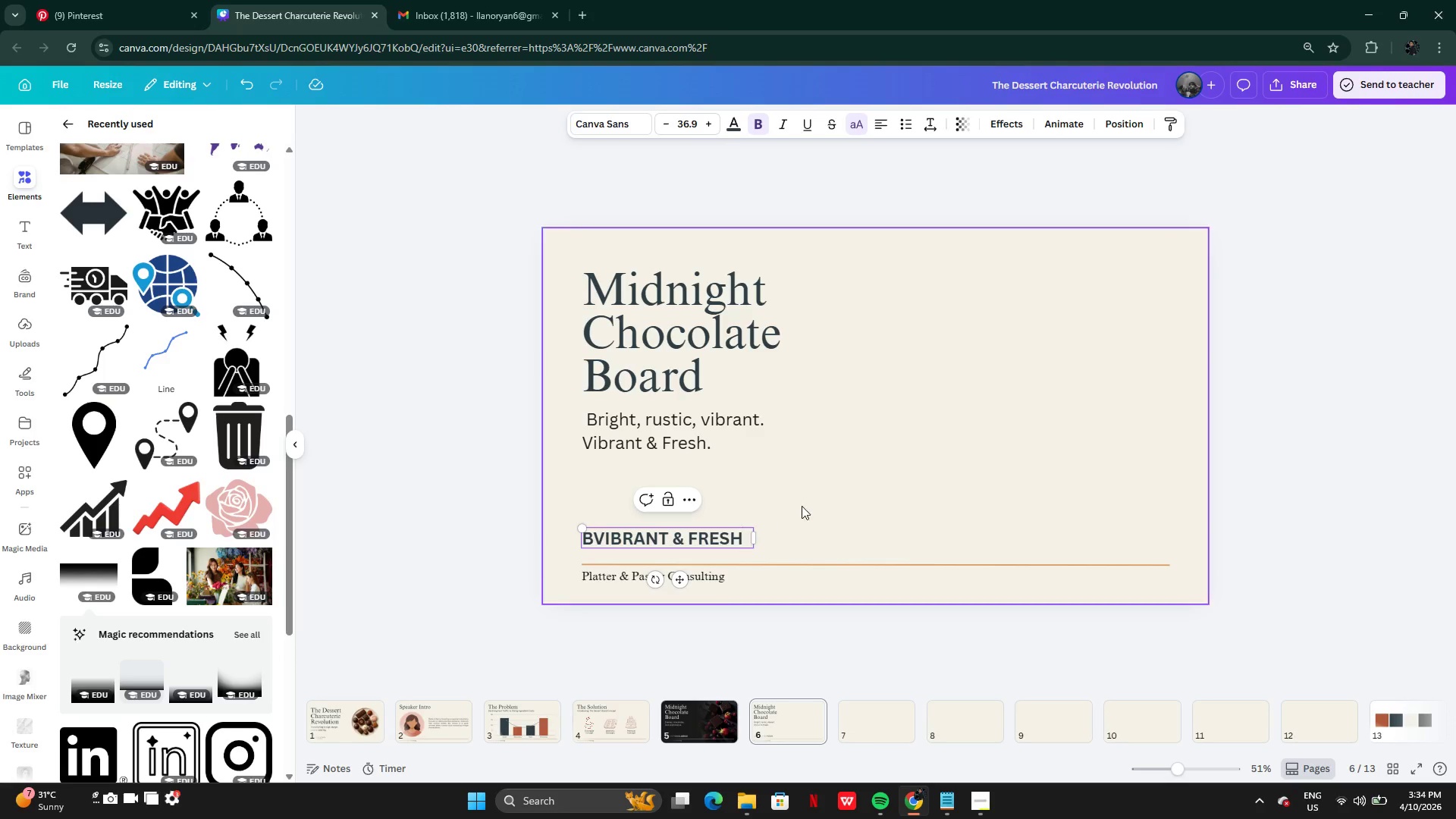 
left_click([809, 504])
 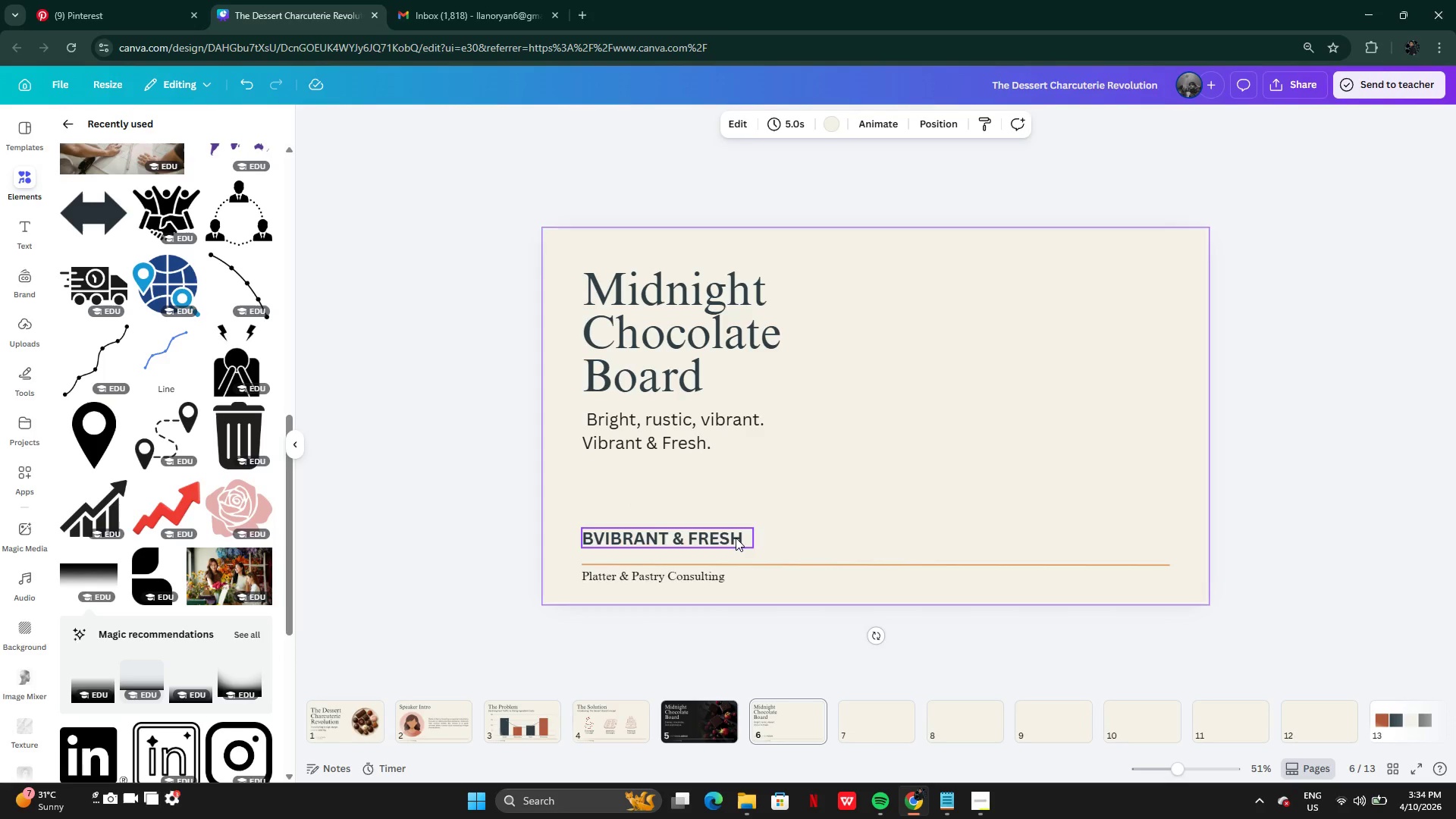 
left_click([736, 538])
 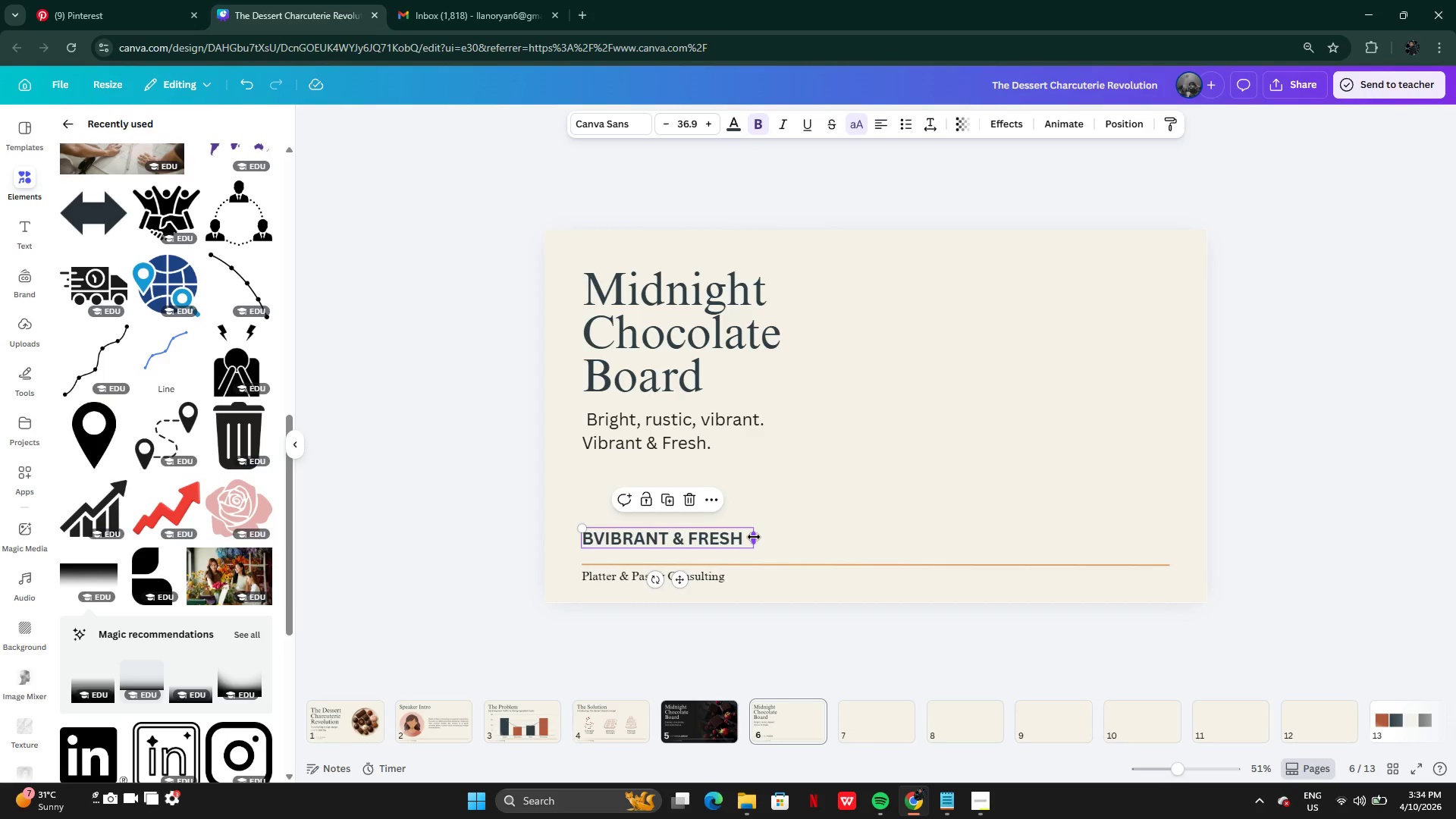 
left_click_drag(start_coordinate=[754, 536], to_coordinate=[747, 533])
 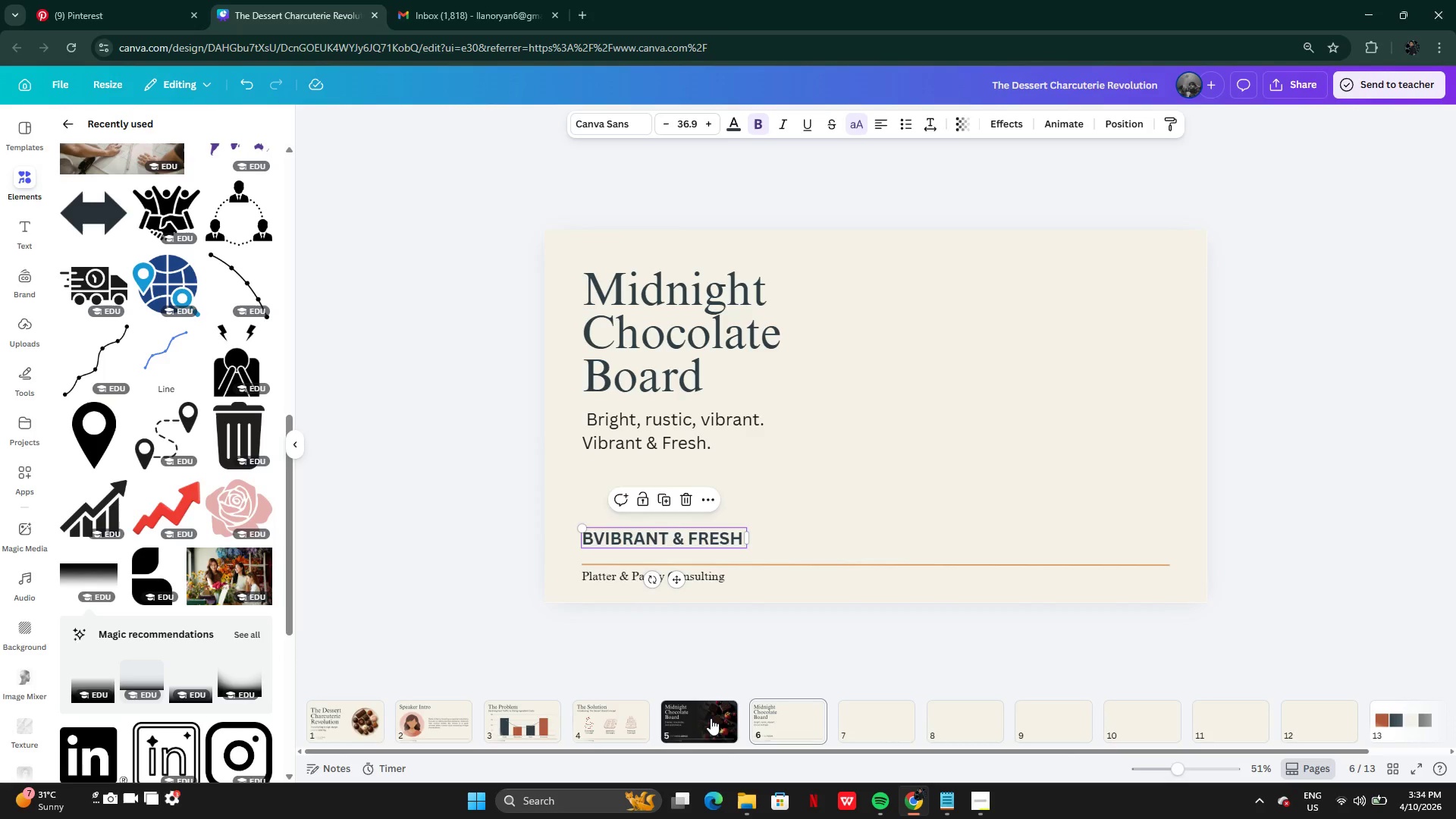 
left_click([711, 719])
 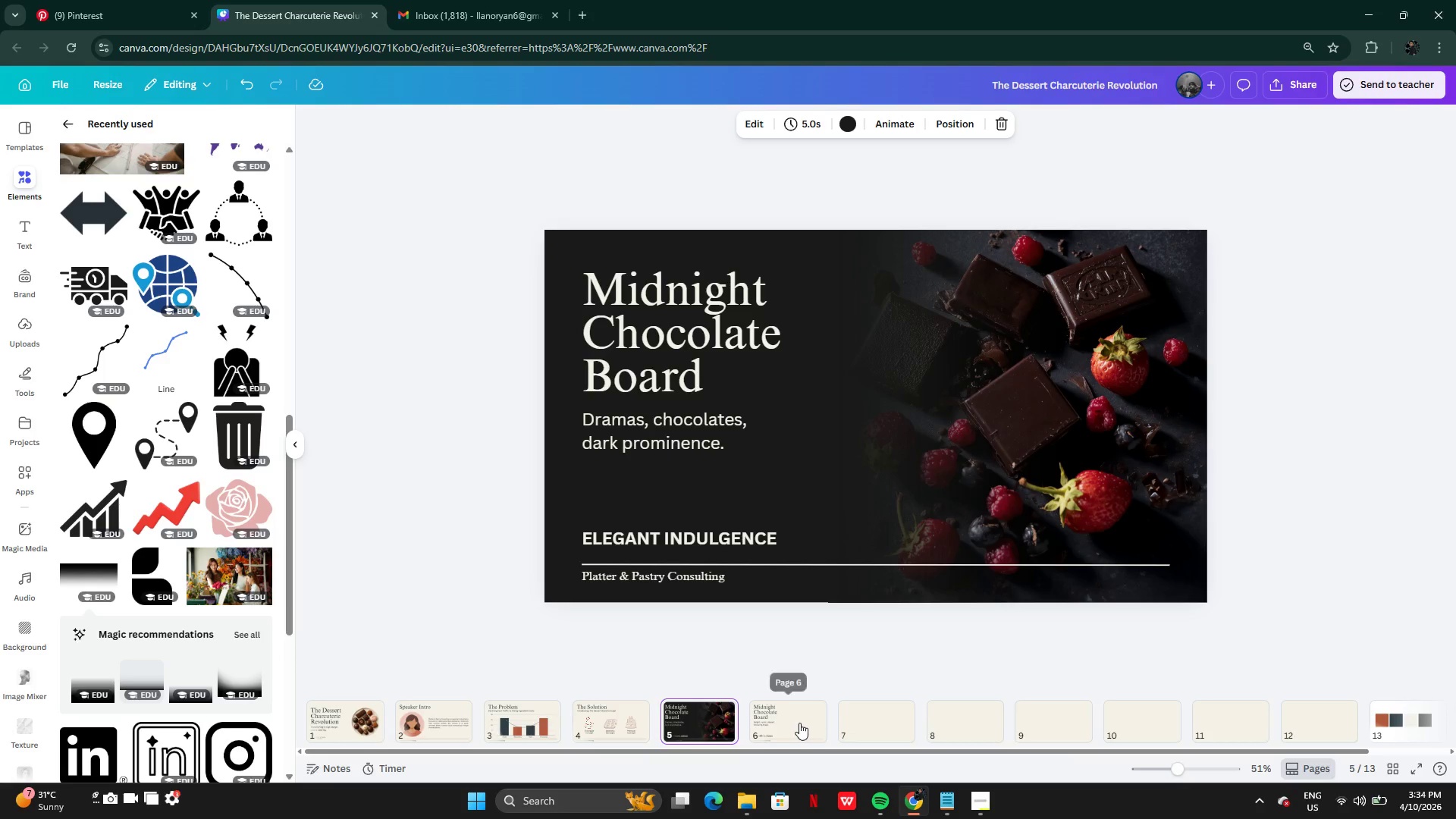 
left_click([799, 723])
 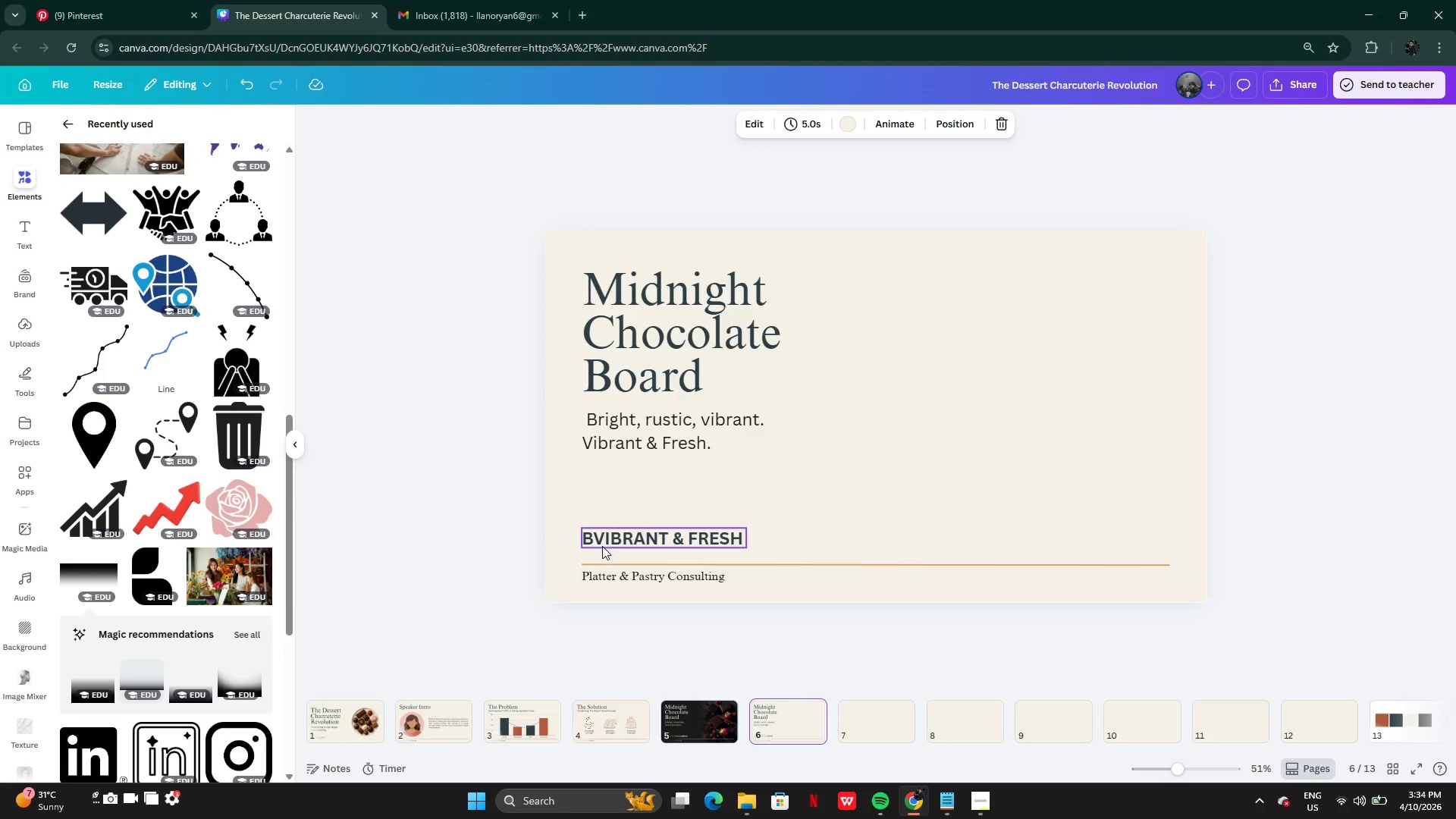 
double_click([598, 541])
 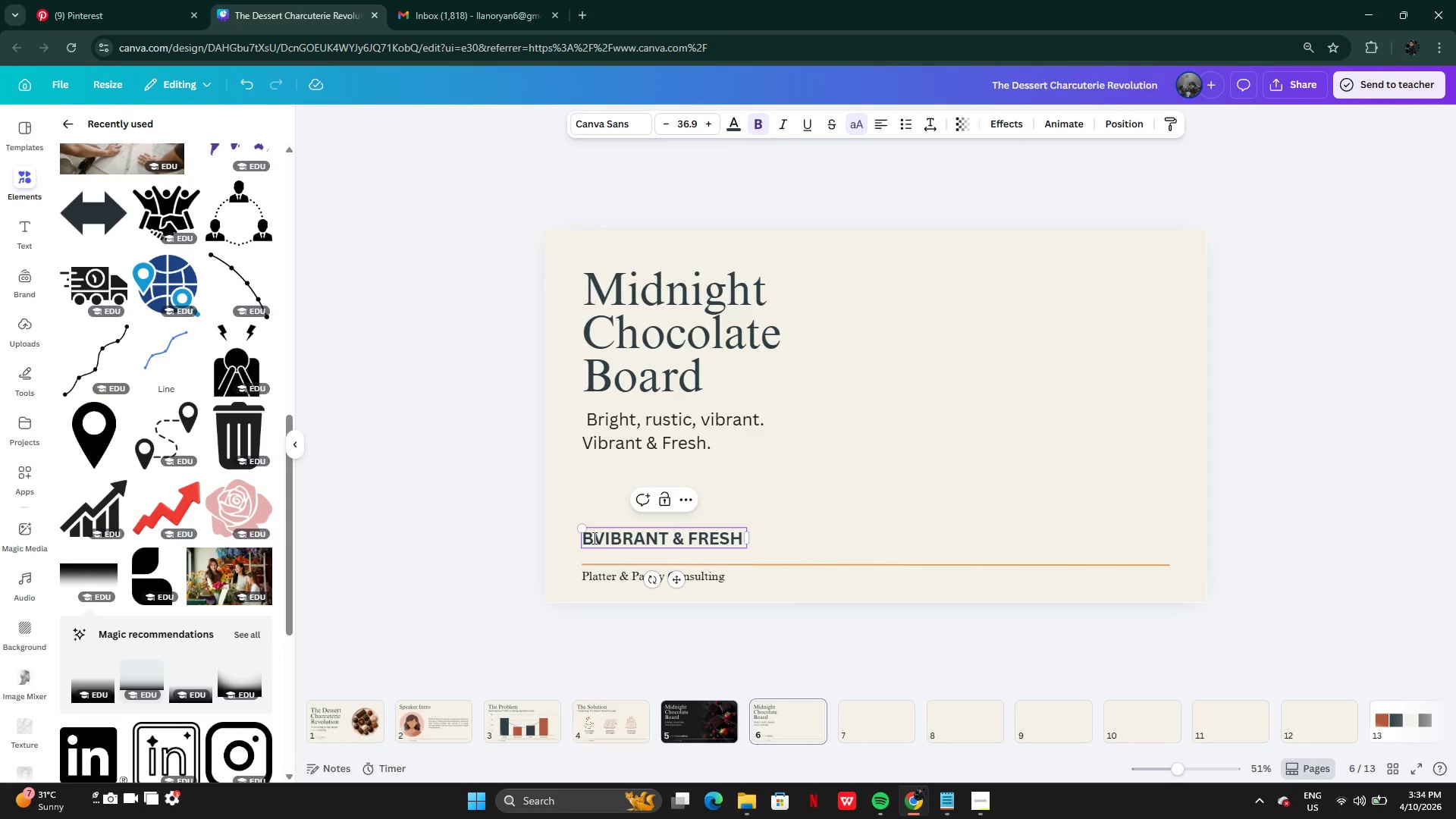 
key(Backspace)
 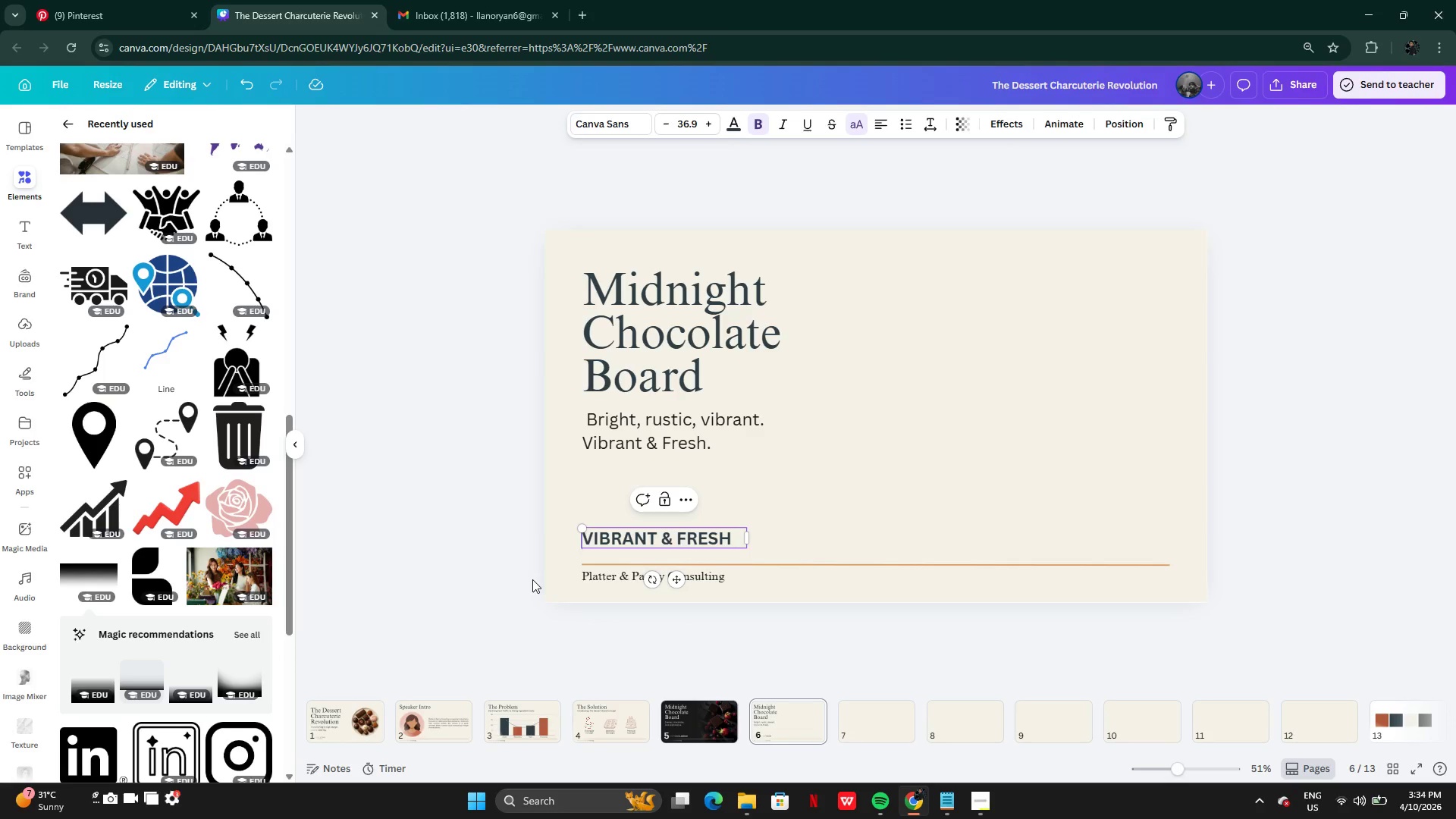 
left_click([532, 579])
 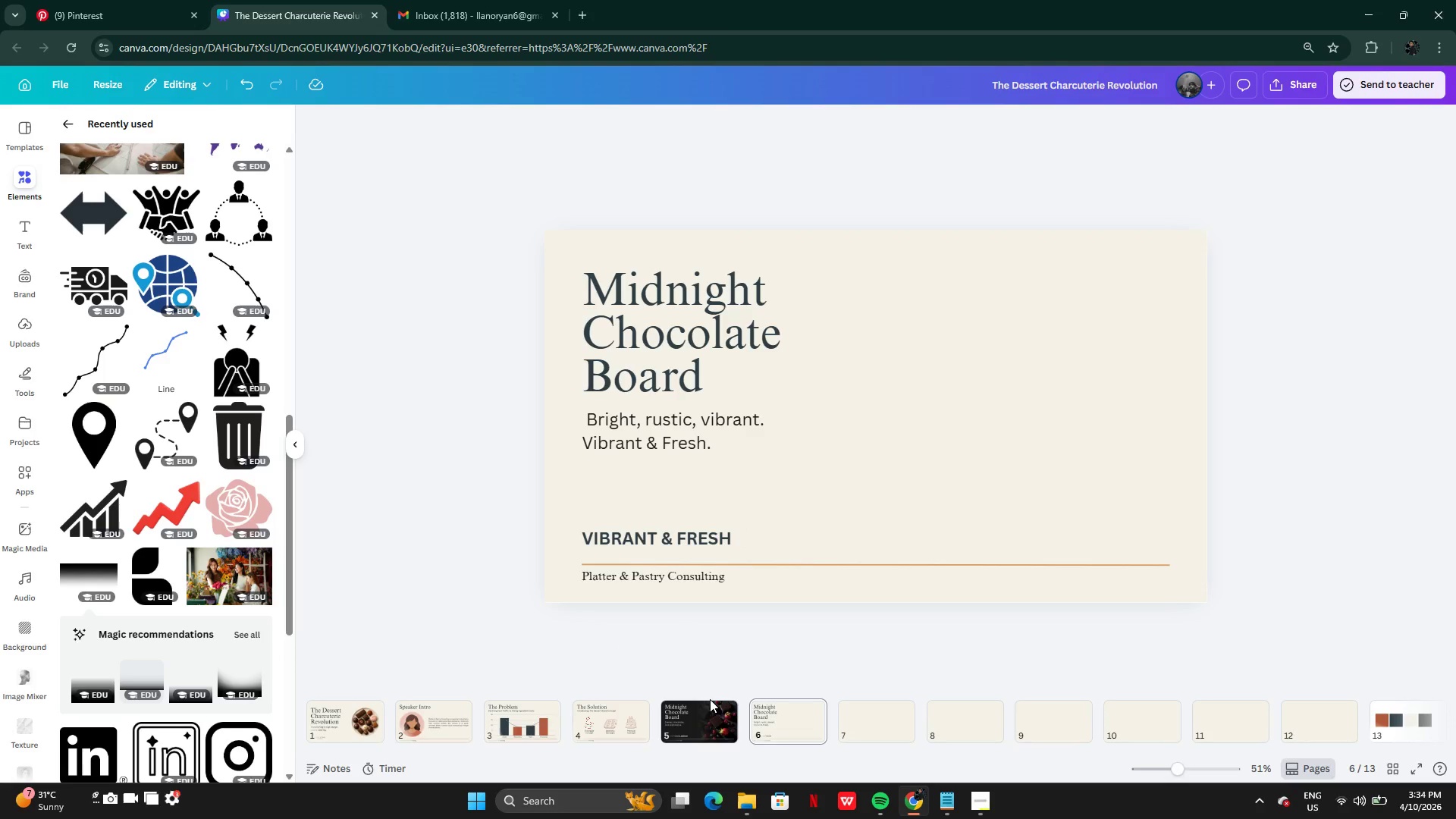 
left_click([710, 720])
 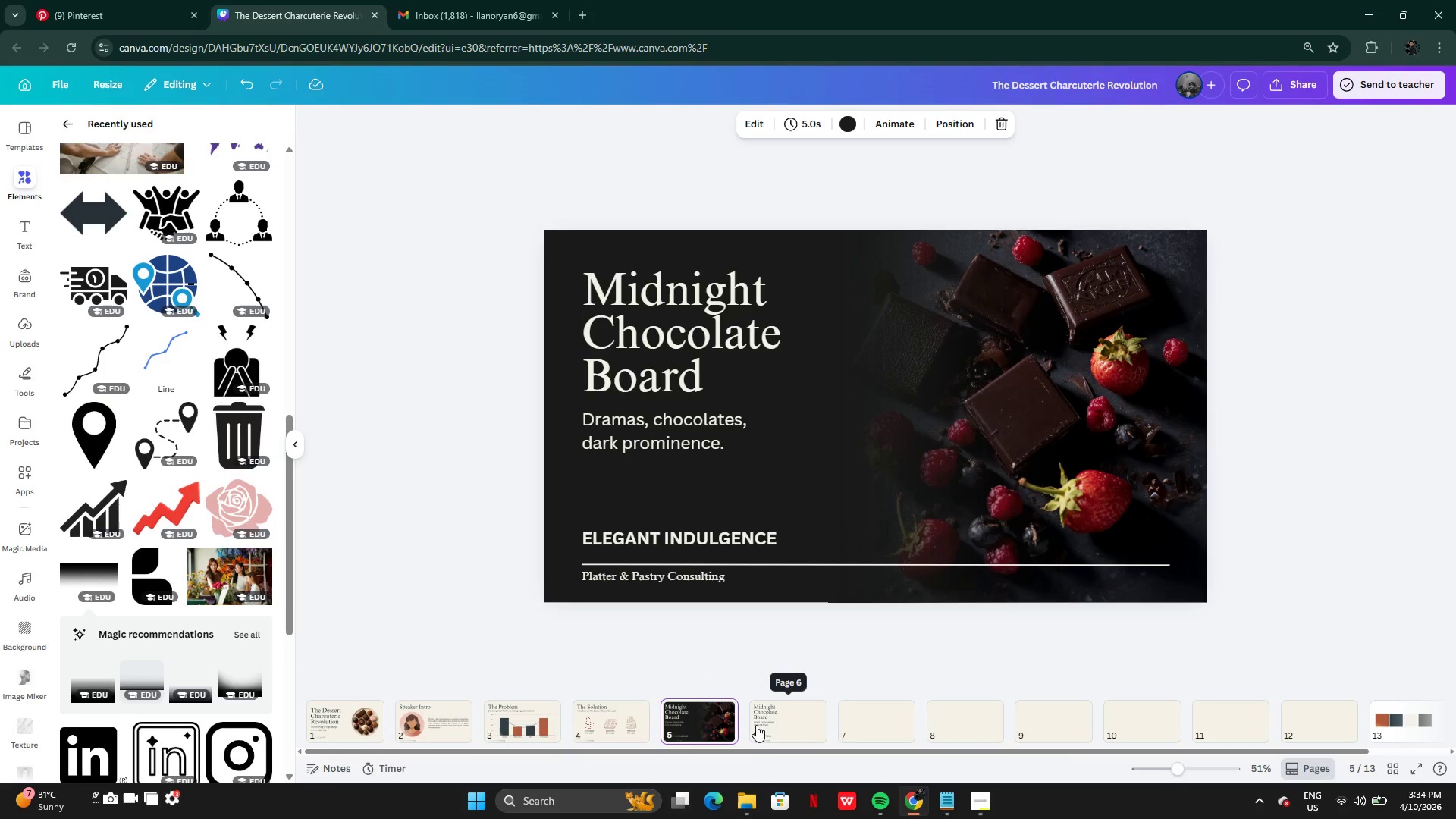 
left_click([754, 727])
 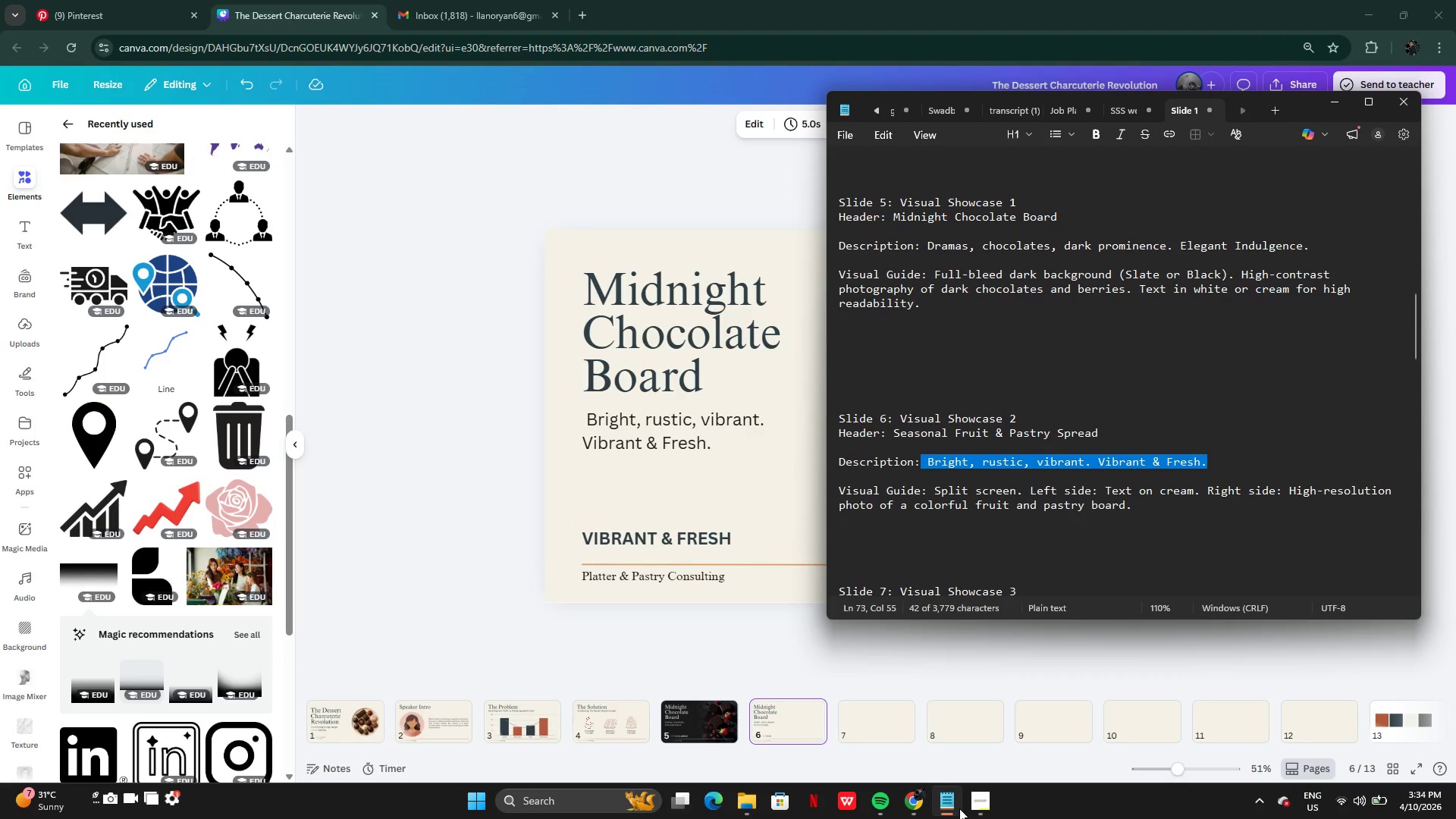 
left_click([959, 807])
 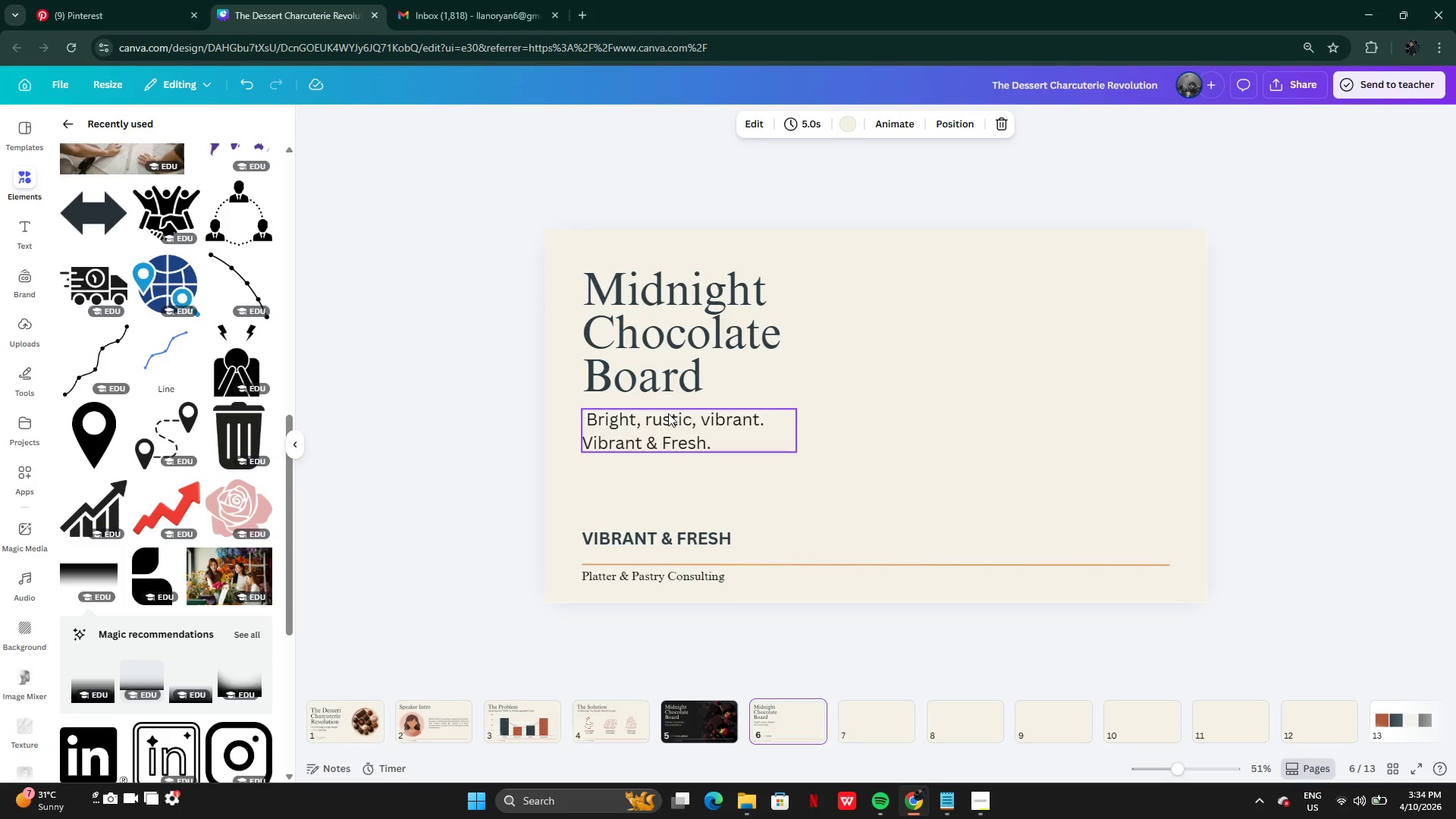 
double_click([668, 413])
 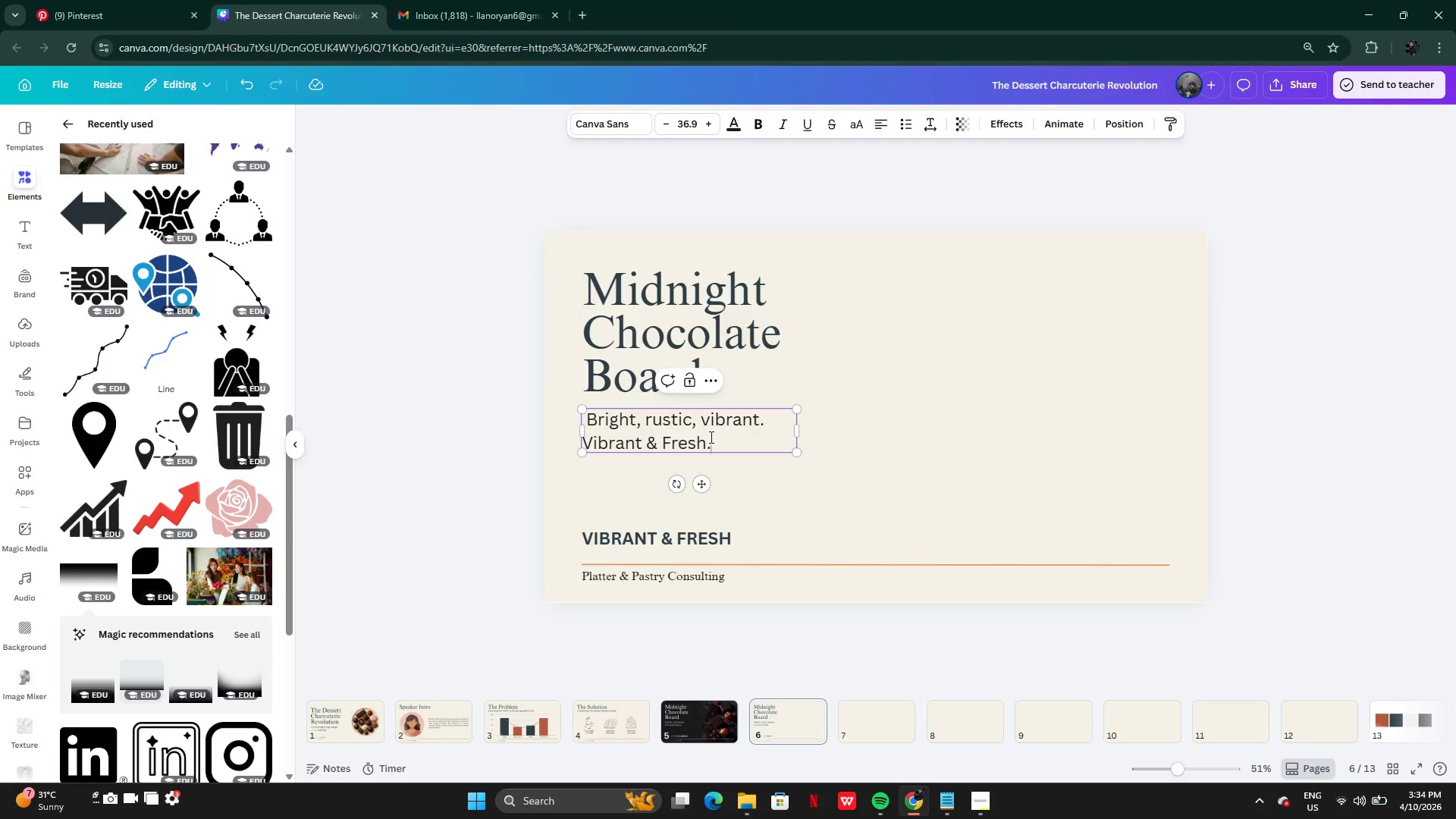 
left_click([710, 437])
 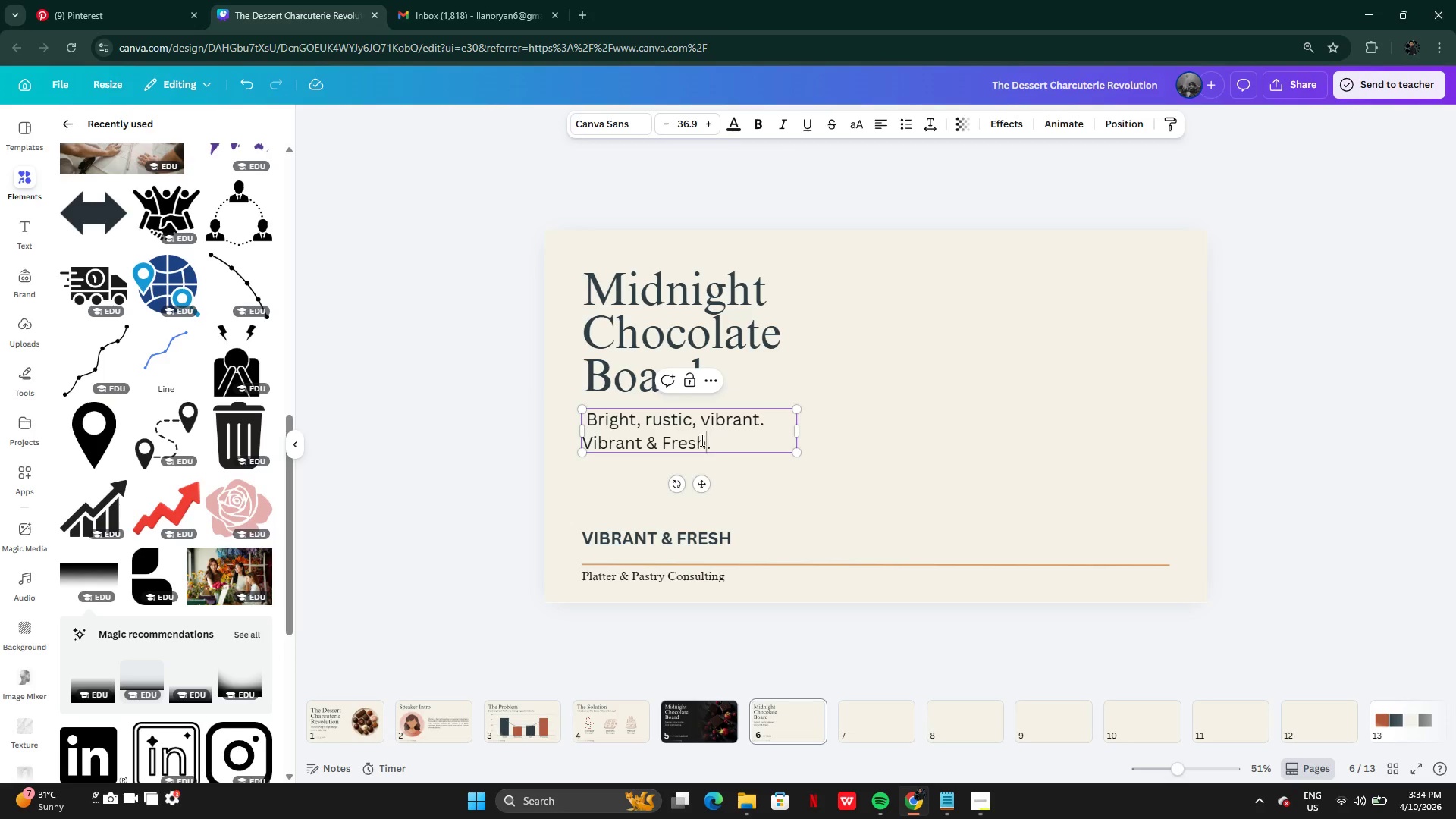 
left_click_drag(start_coordinate=[708, 440], to_coordinate=[580, 439])
 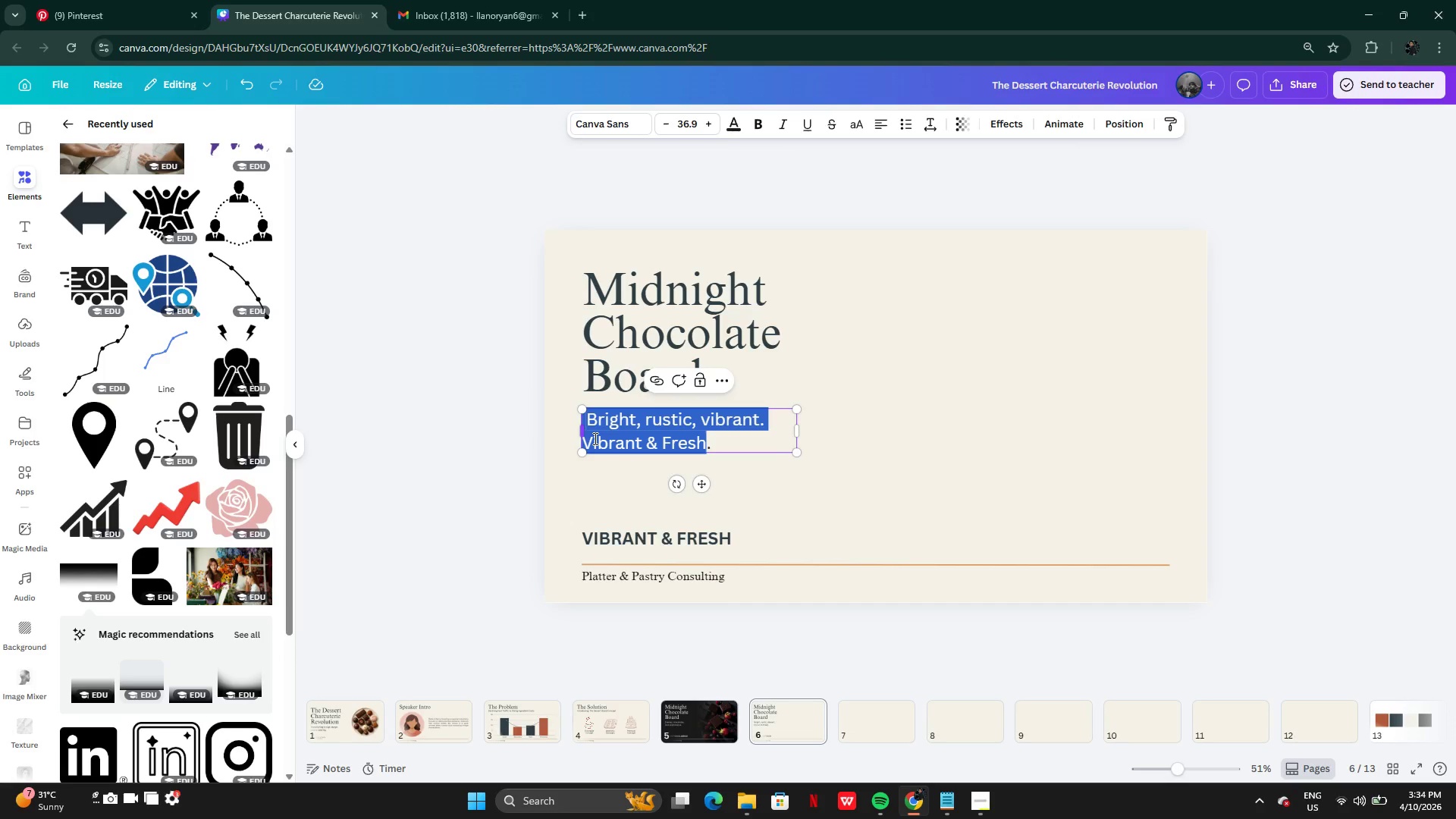 
left_click([661, 442])
 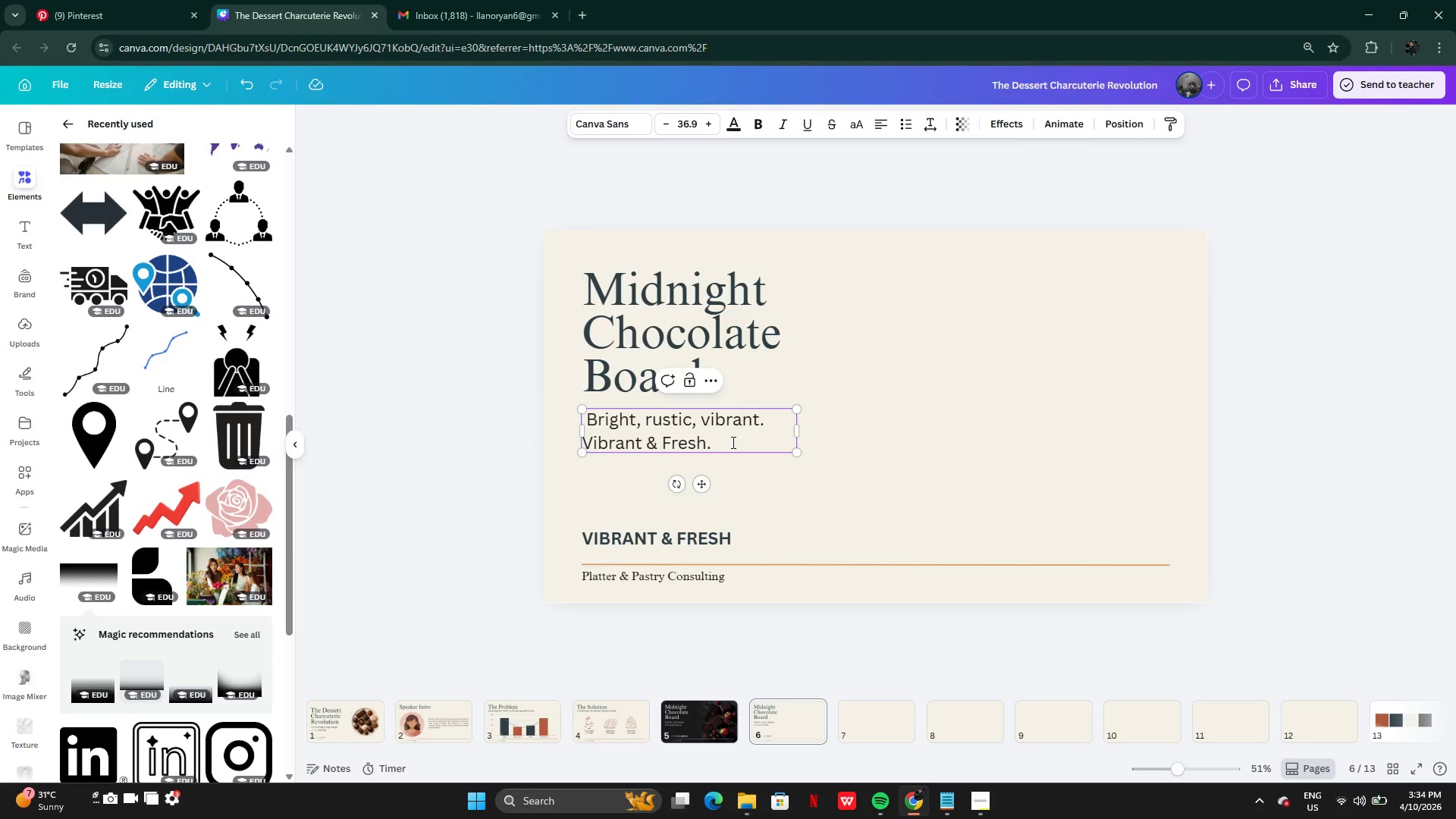 
left_click([729, 442])
 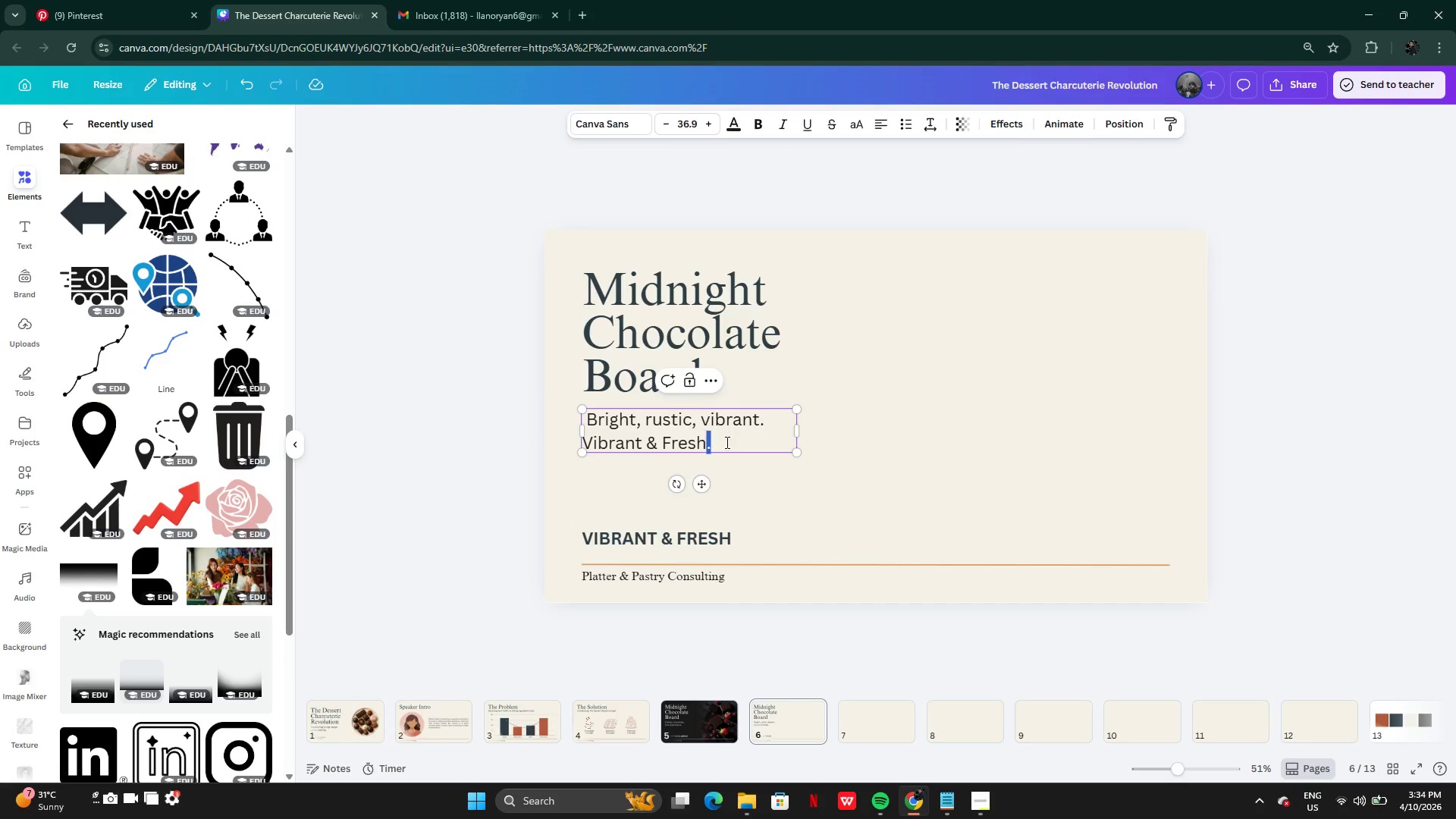 
left_click_drag(start_coordinate=[729, 442], to_coordinate=[589, 444])
 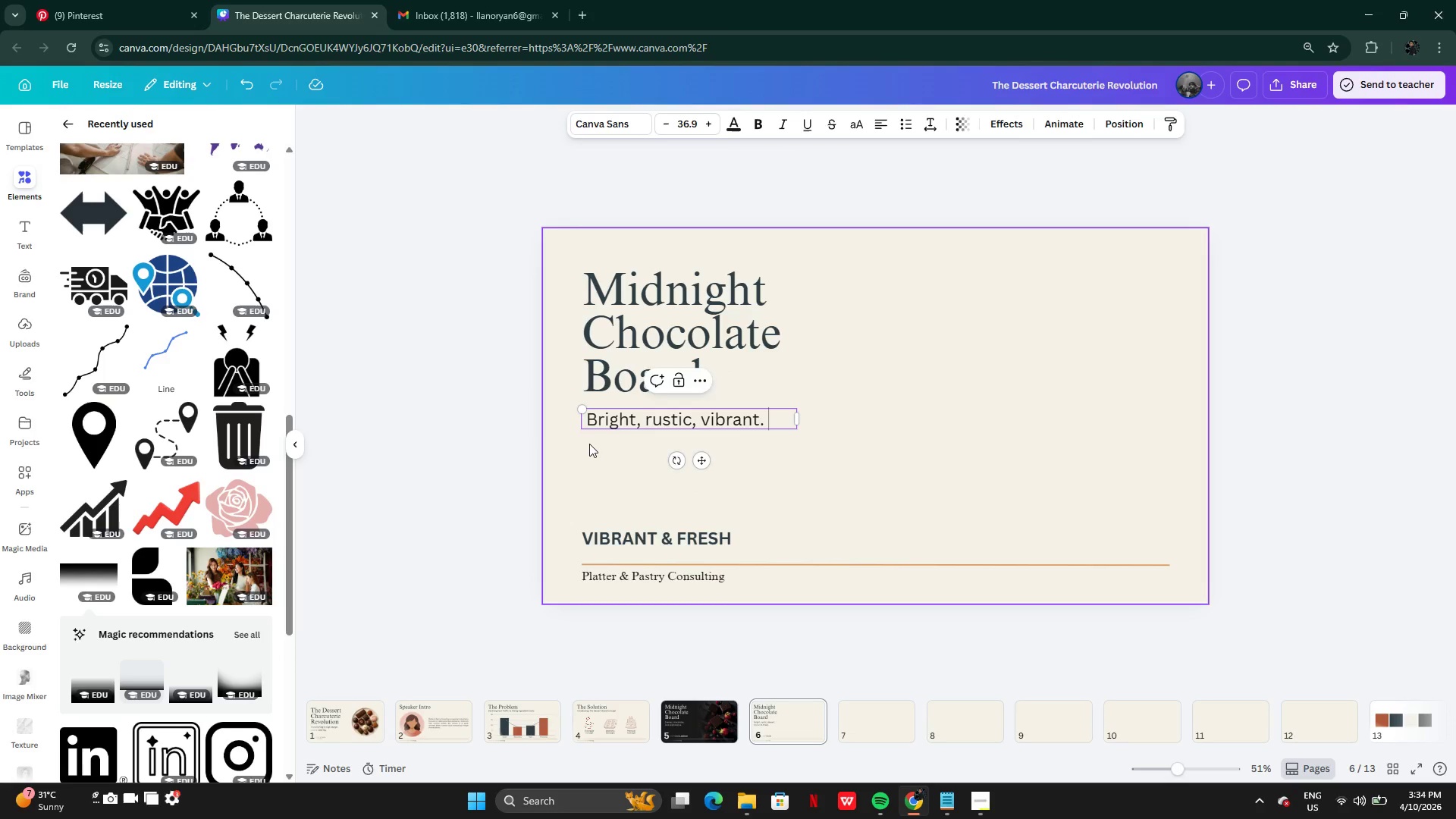 
key(Backspace)
 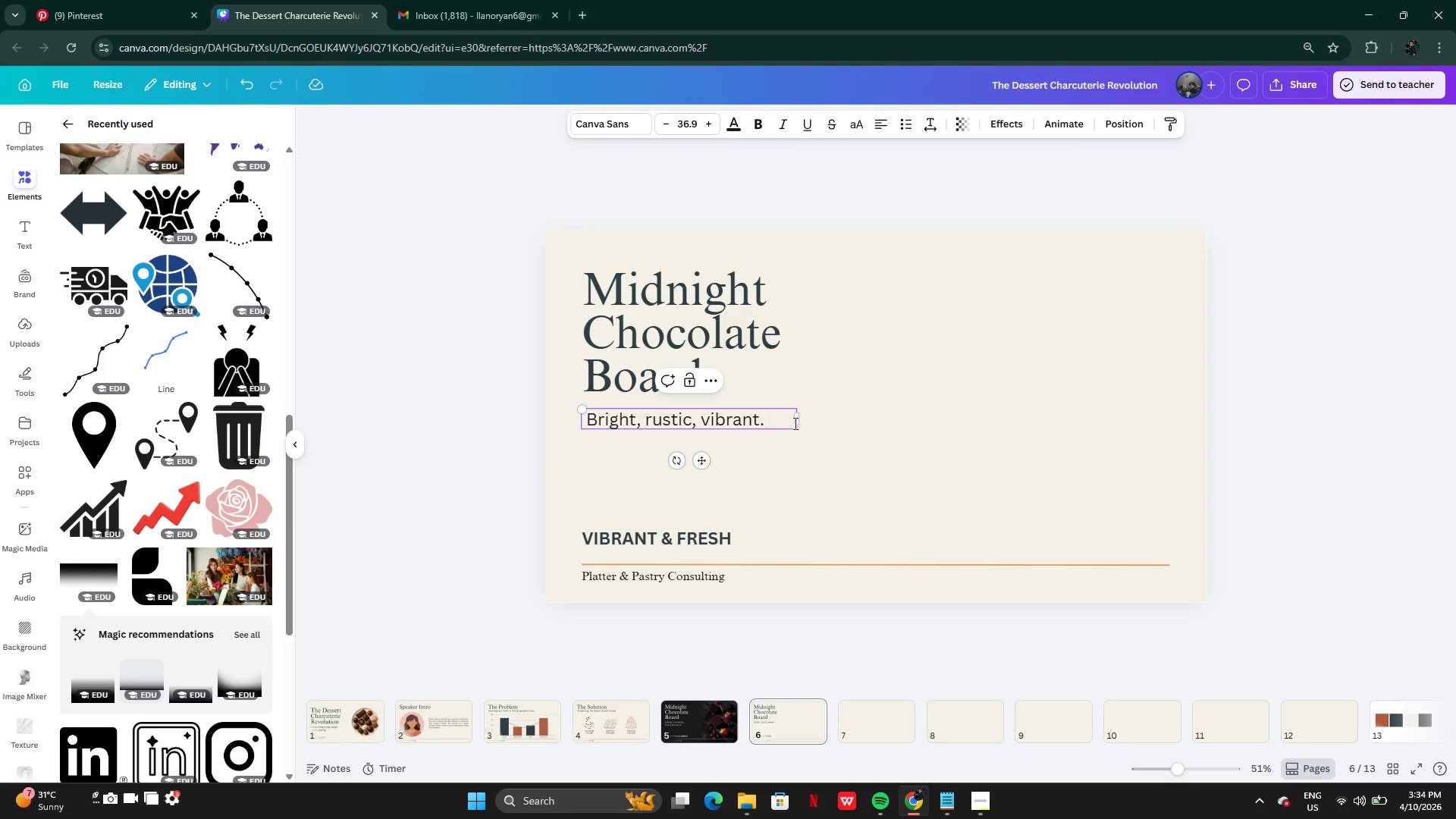 
left_click_drag(start_coordinate=[798, 421], to_coordinate=[769, 420])
 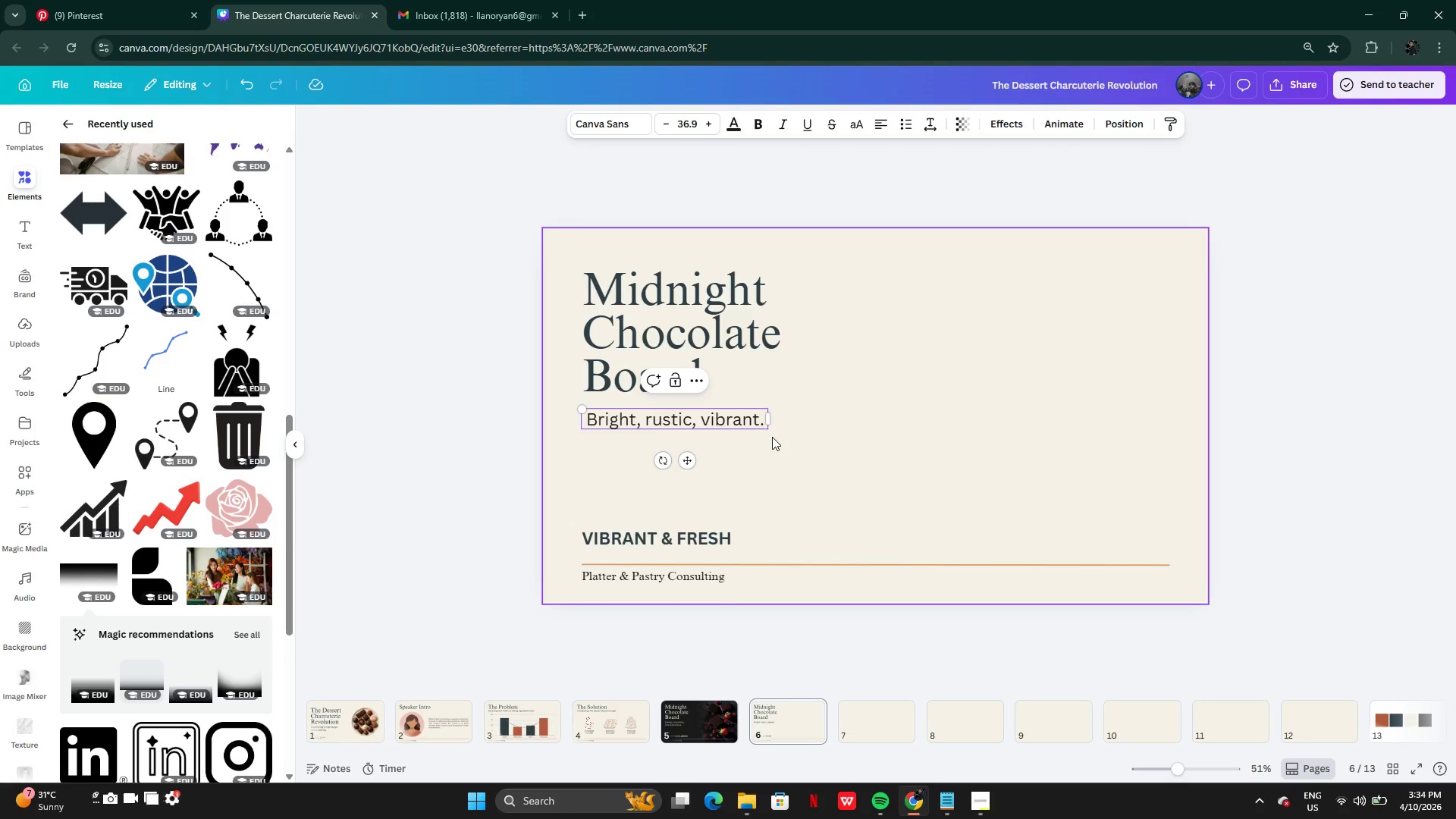 
left_click([772, 437])
 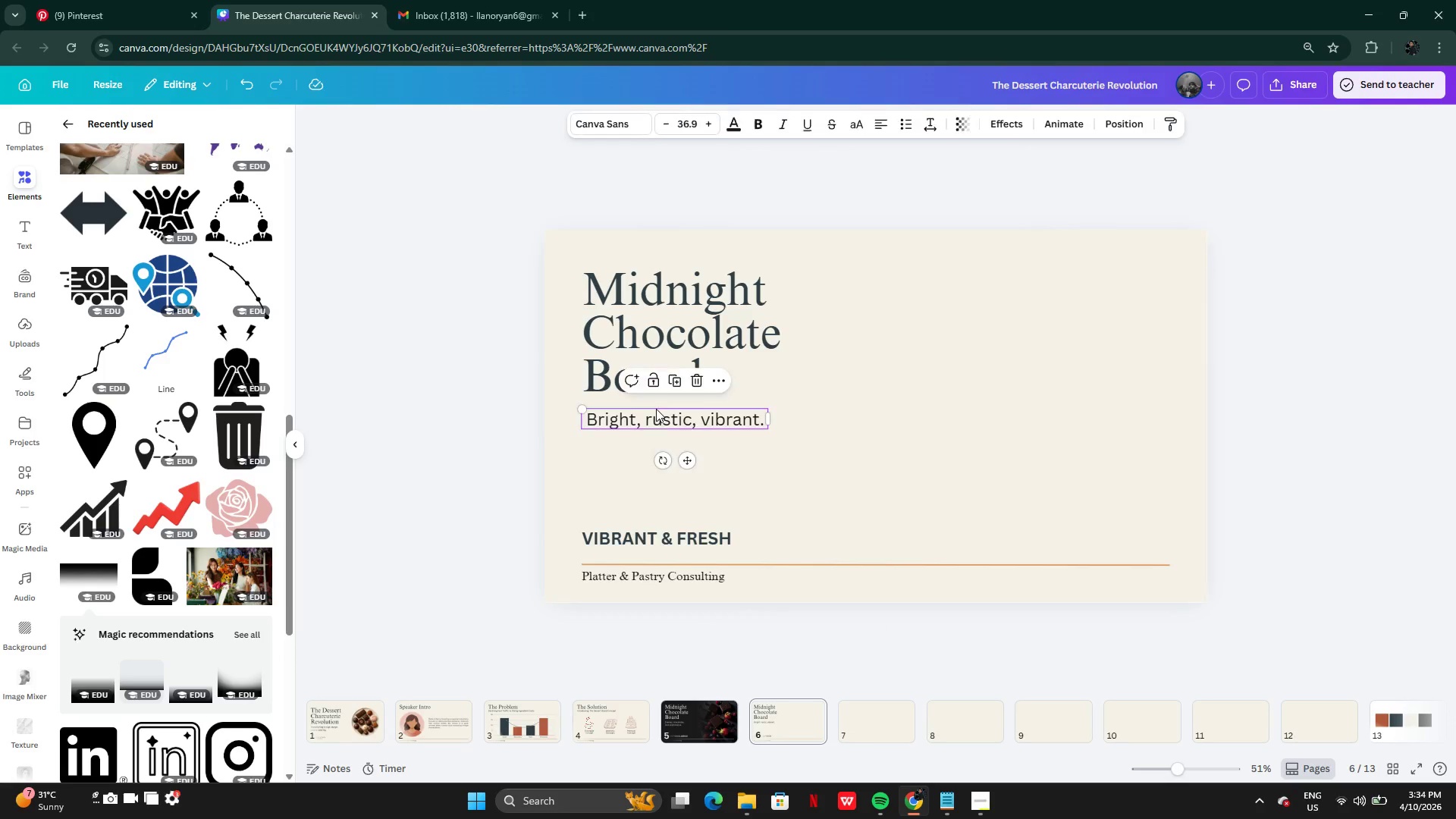 
left_click([656, 409])
 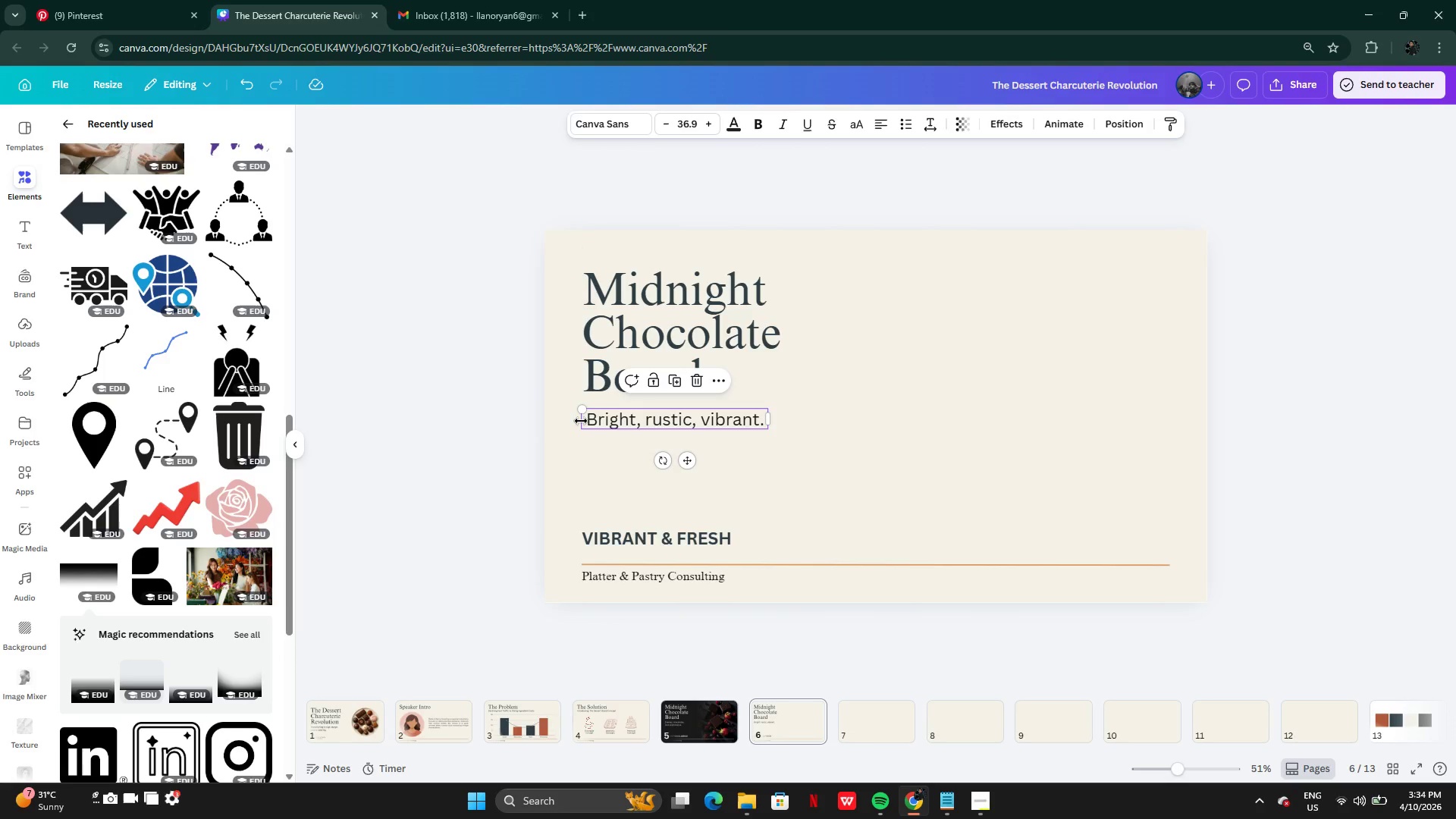 
left_click([580, 421])
 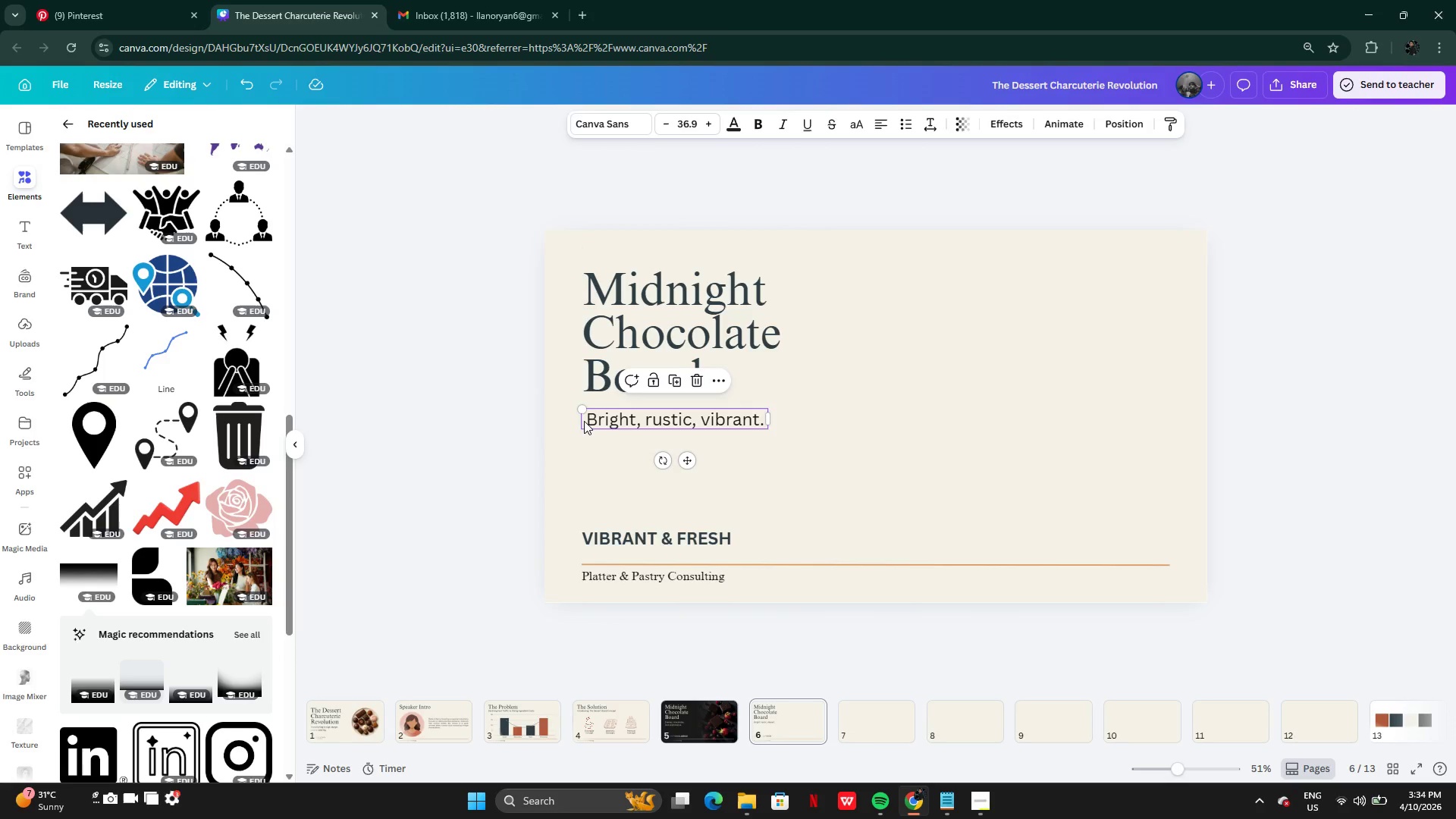 
left_click([584, 421])
 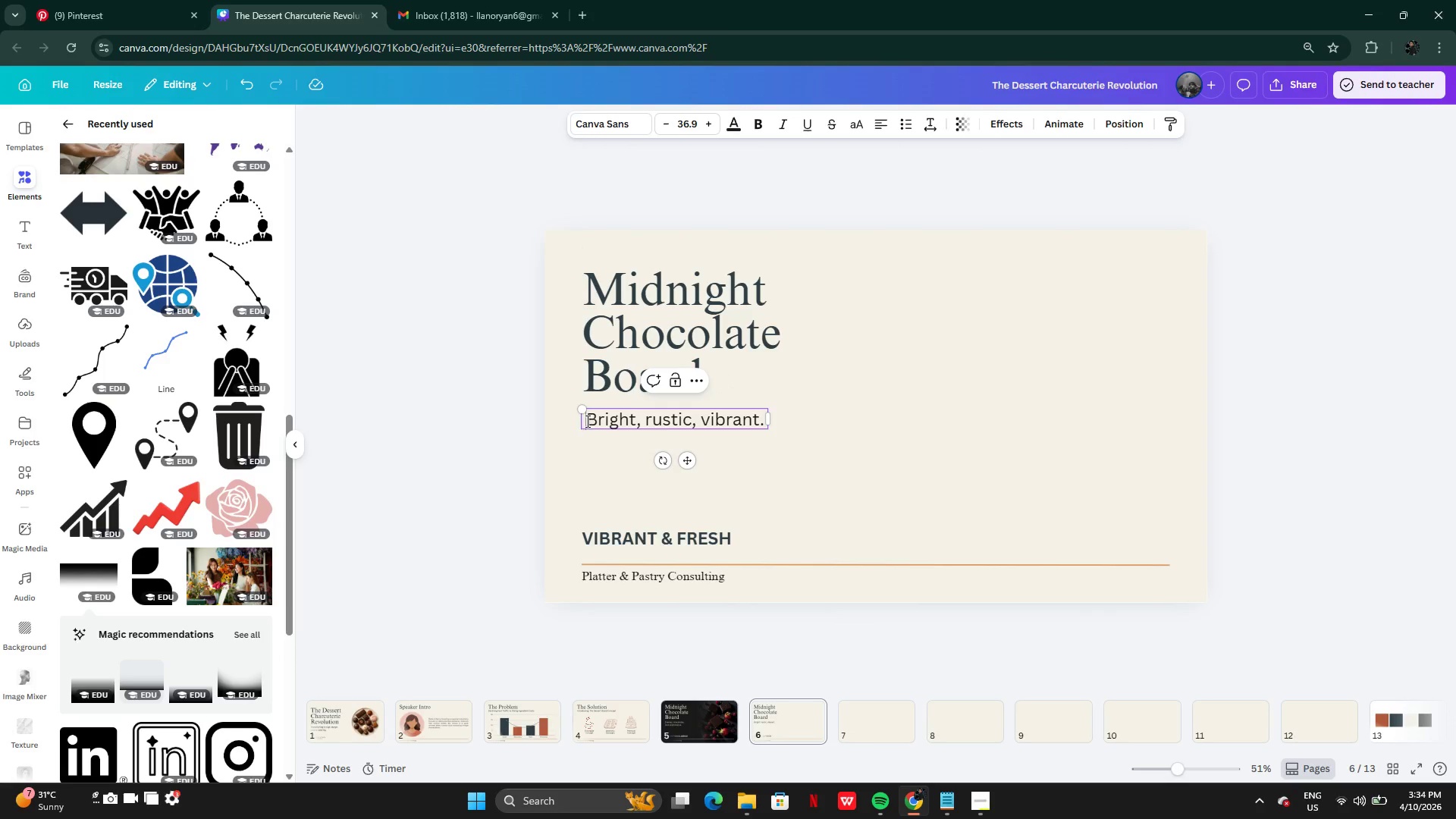 
left_click([586, 421])
 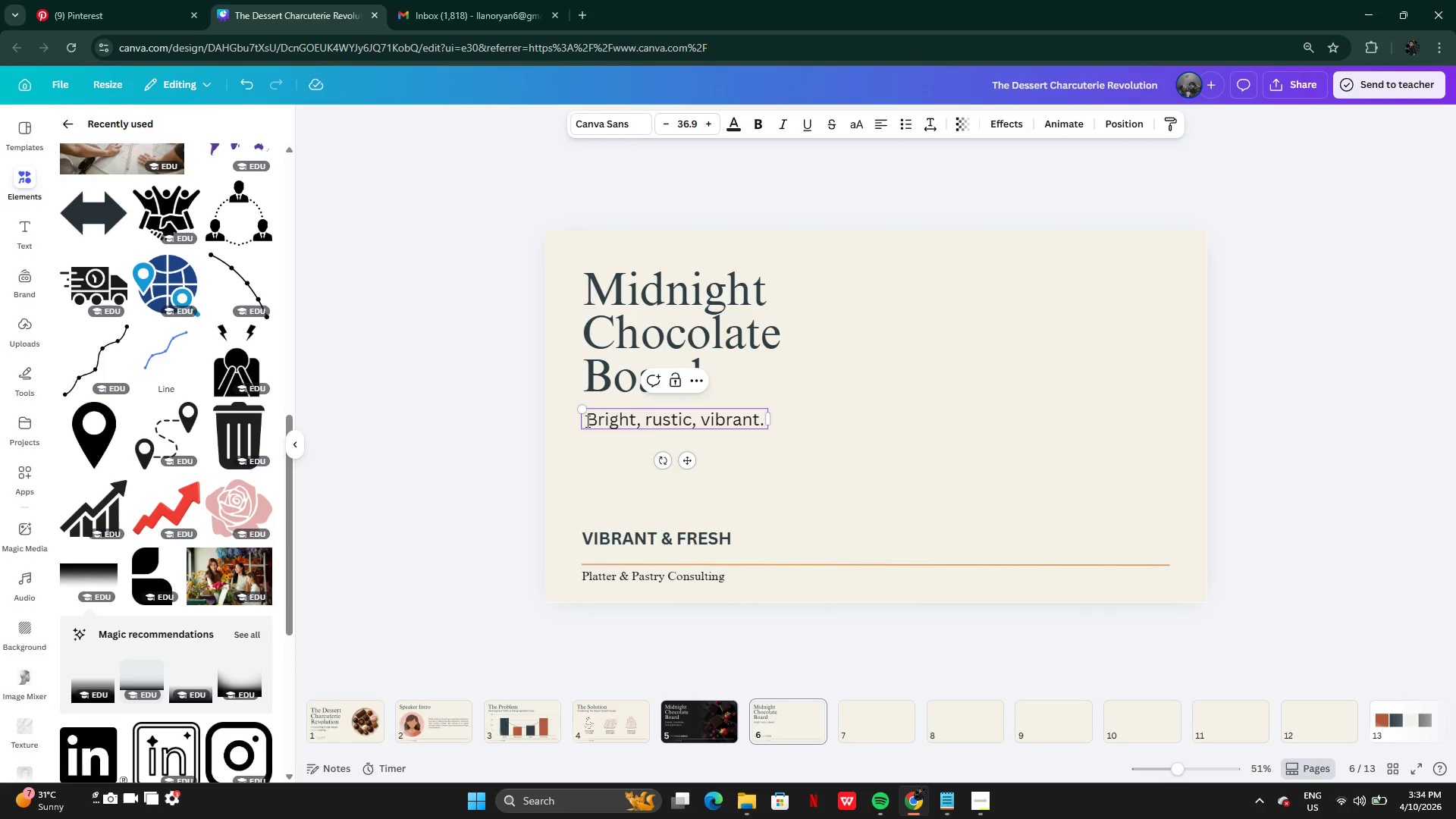 
key(Backspace)
 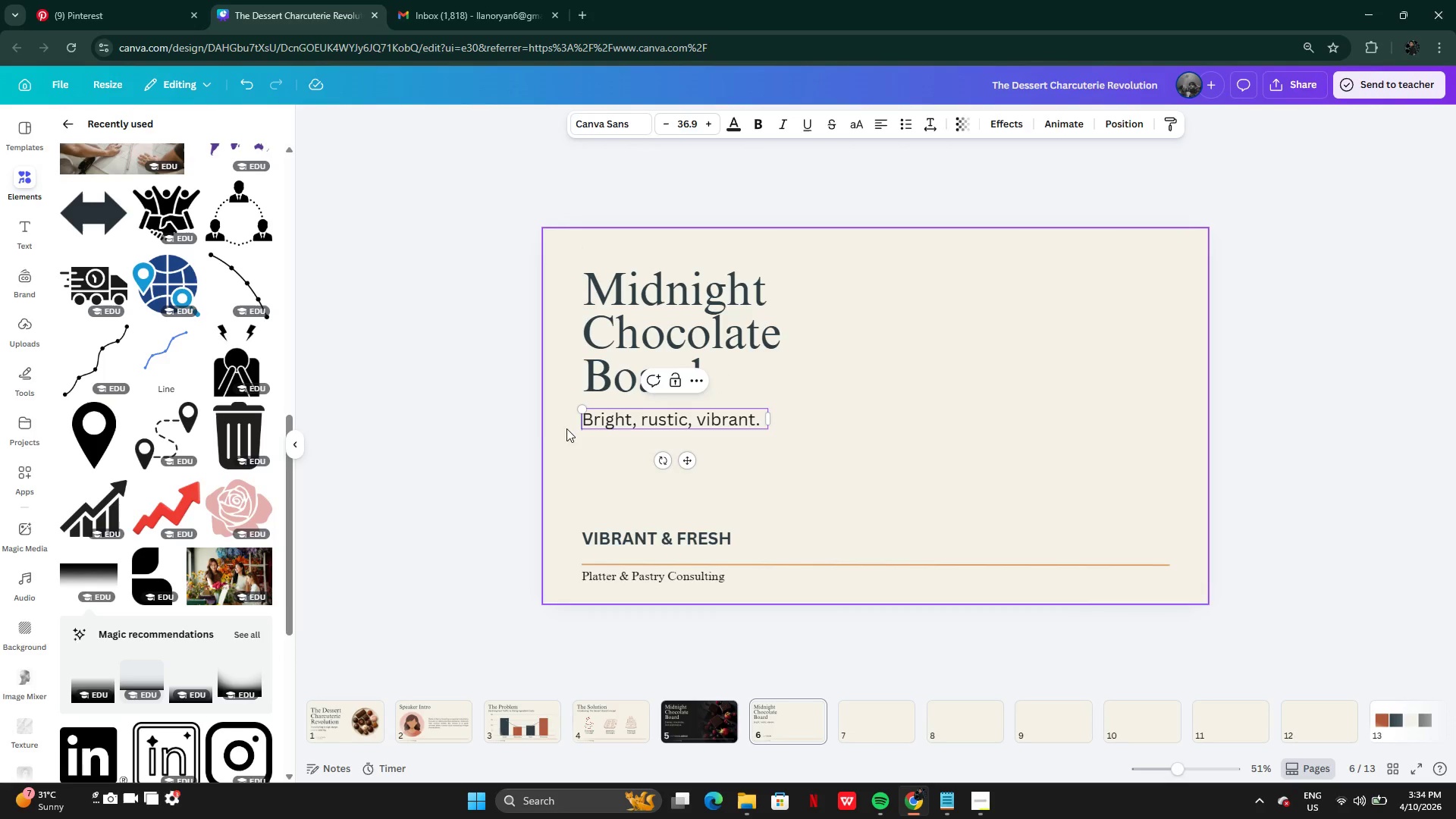 
left_click([523, 439])
 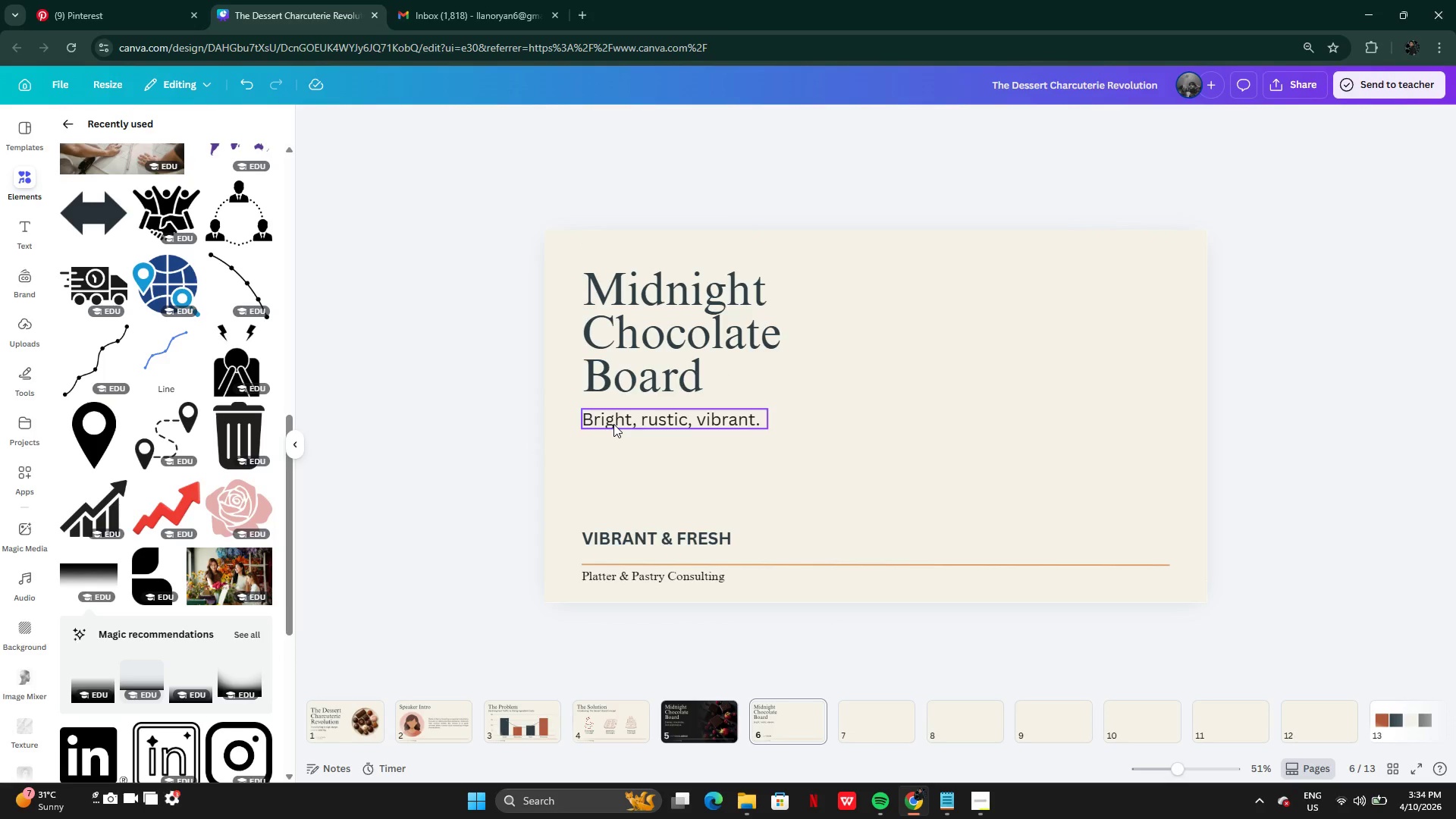 
left_click([613, 424])
 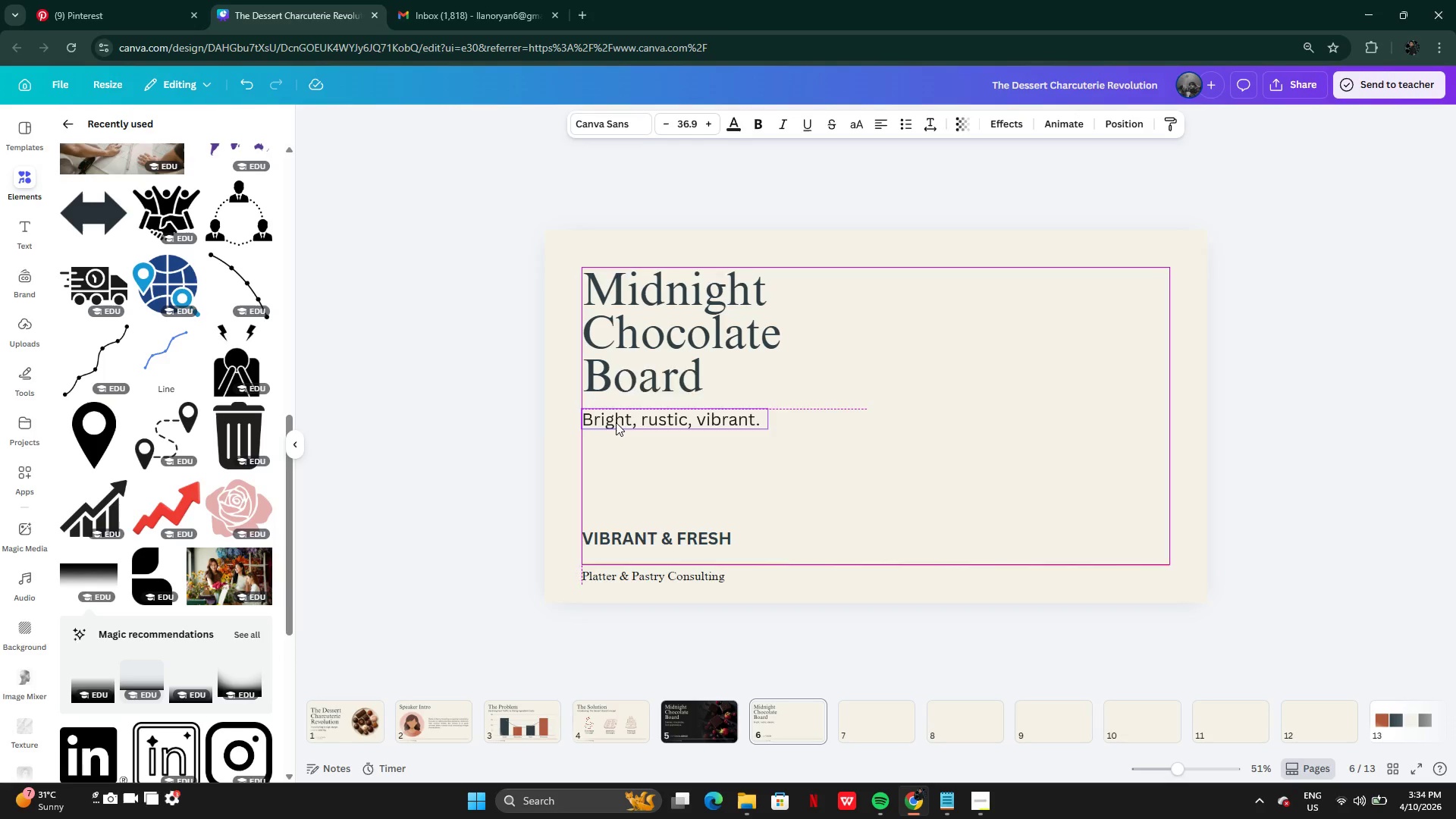 
wait(5.77)
 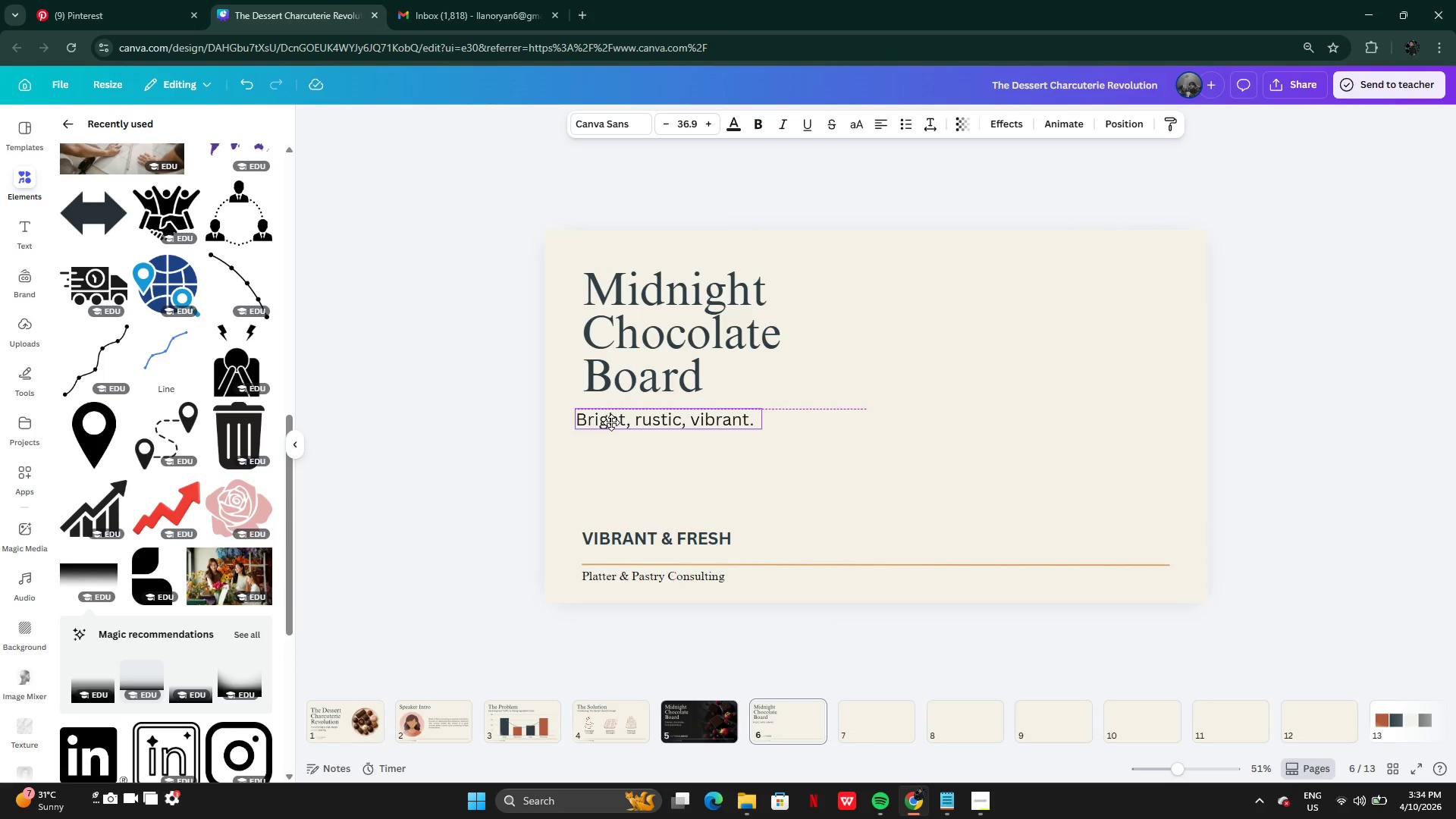 
left_click([951, 799])
 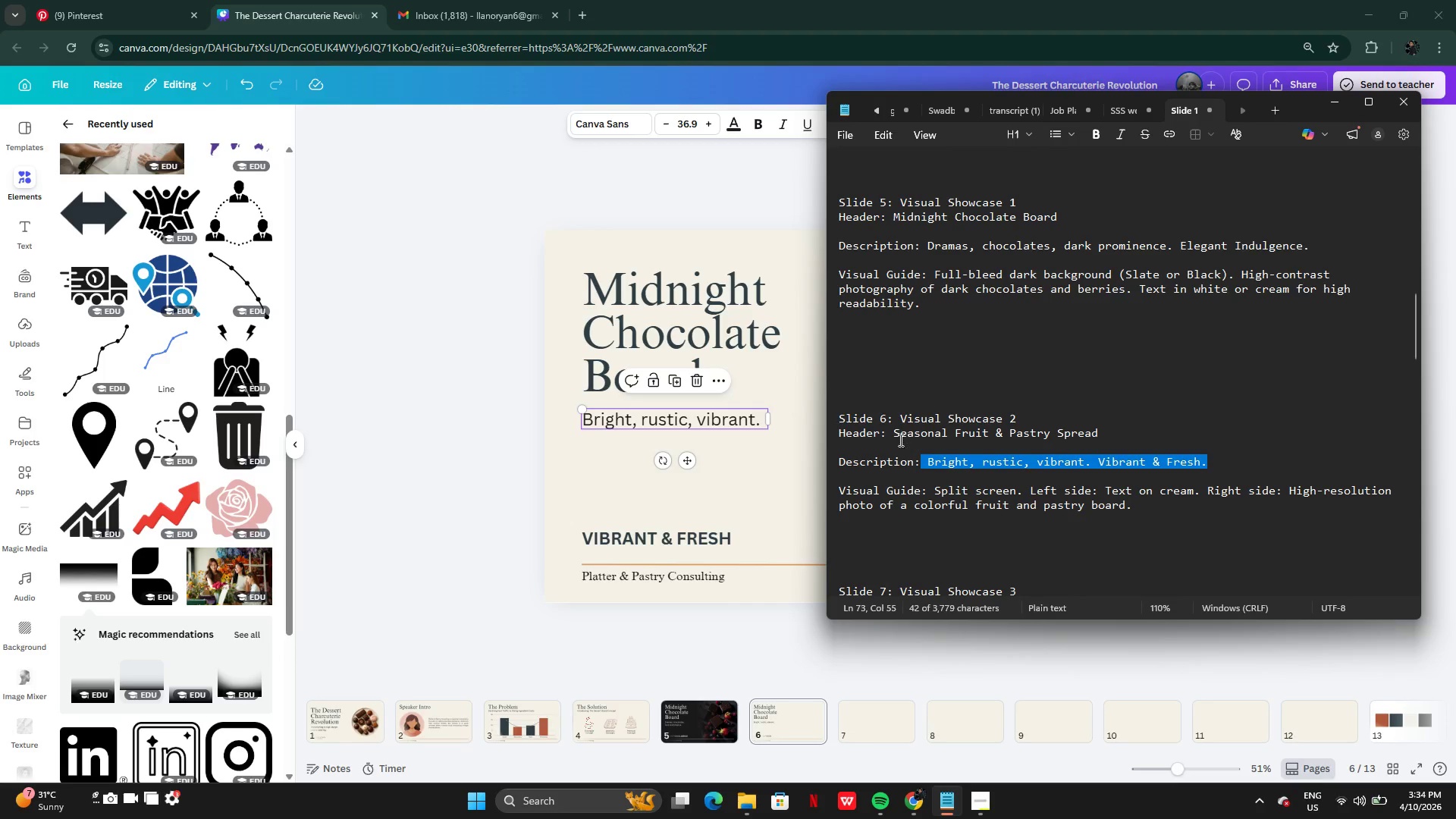 
left_click([888, 438])
 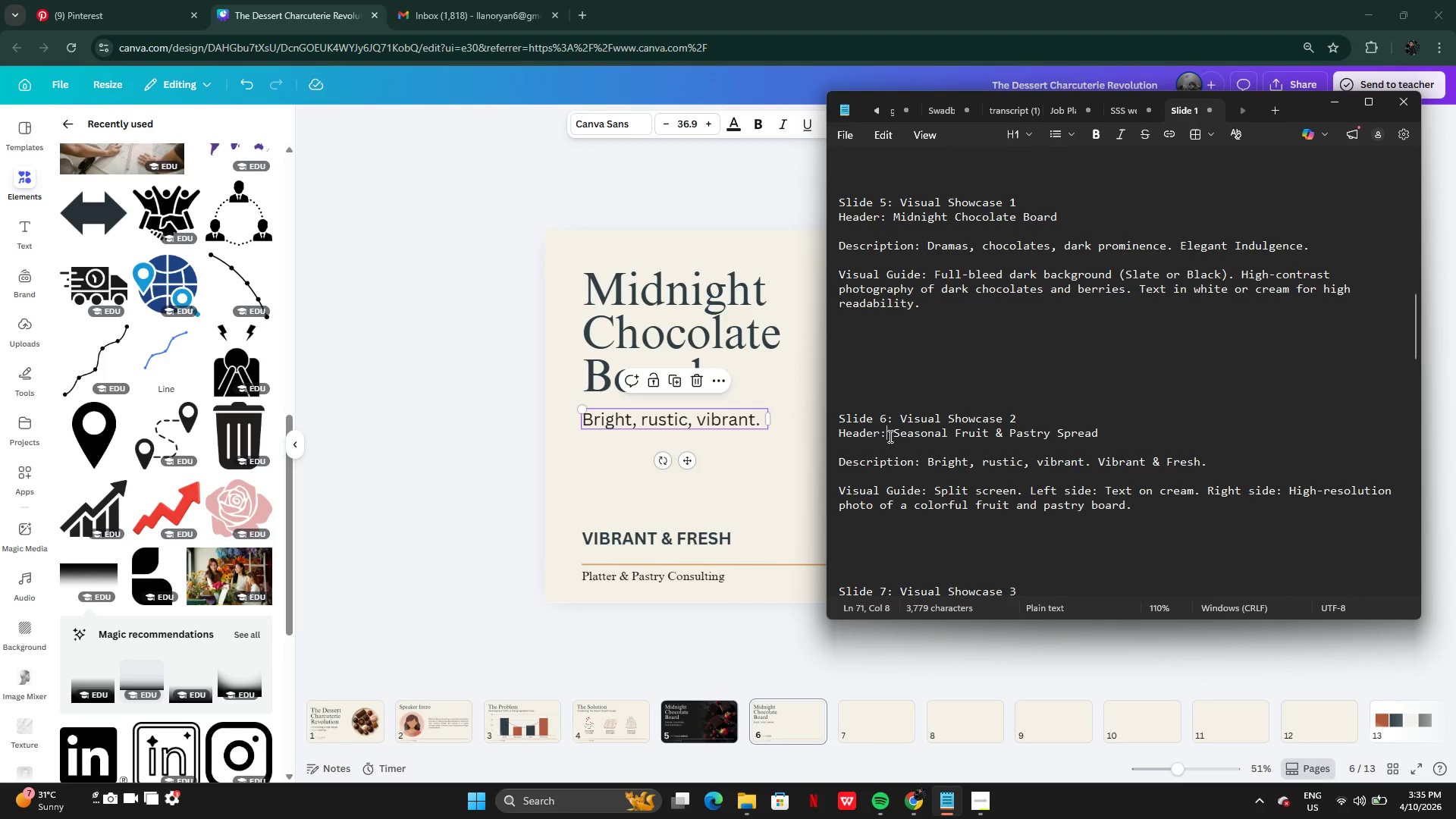 
left_click_drag(start_coordinate=[889, 436], to_coordinate=[1100, 433])
 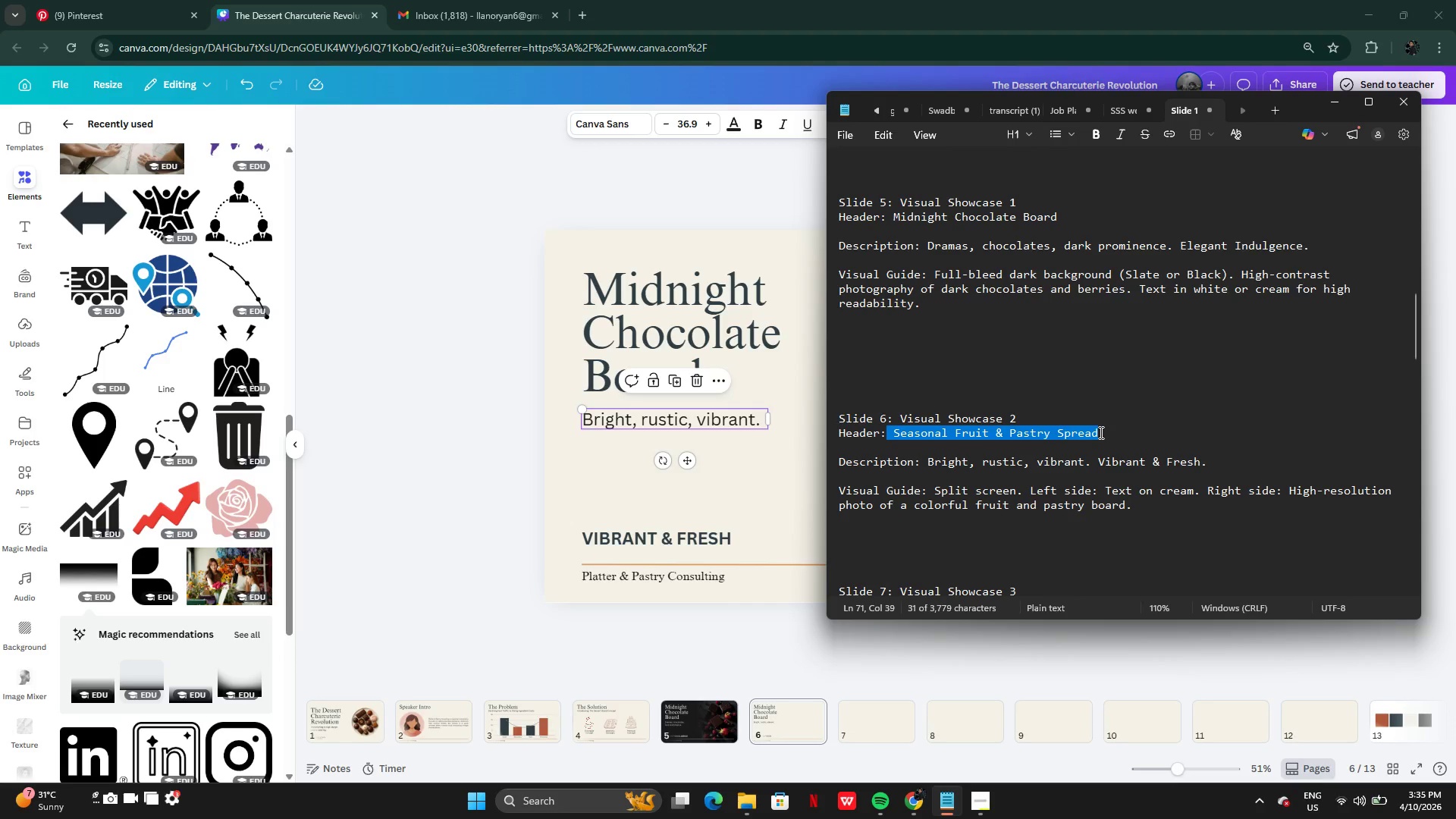 
key(Control+C)
 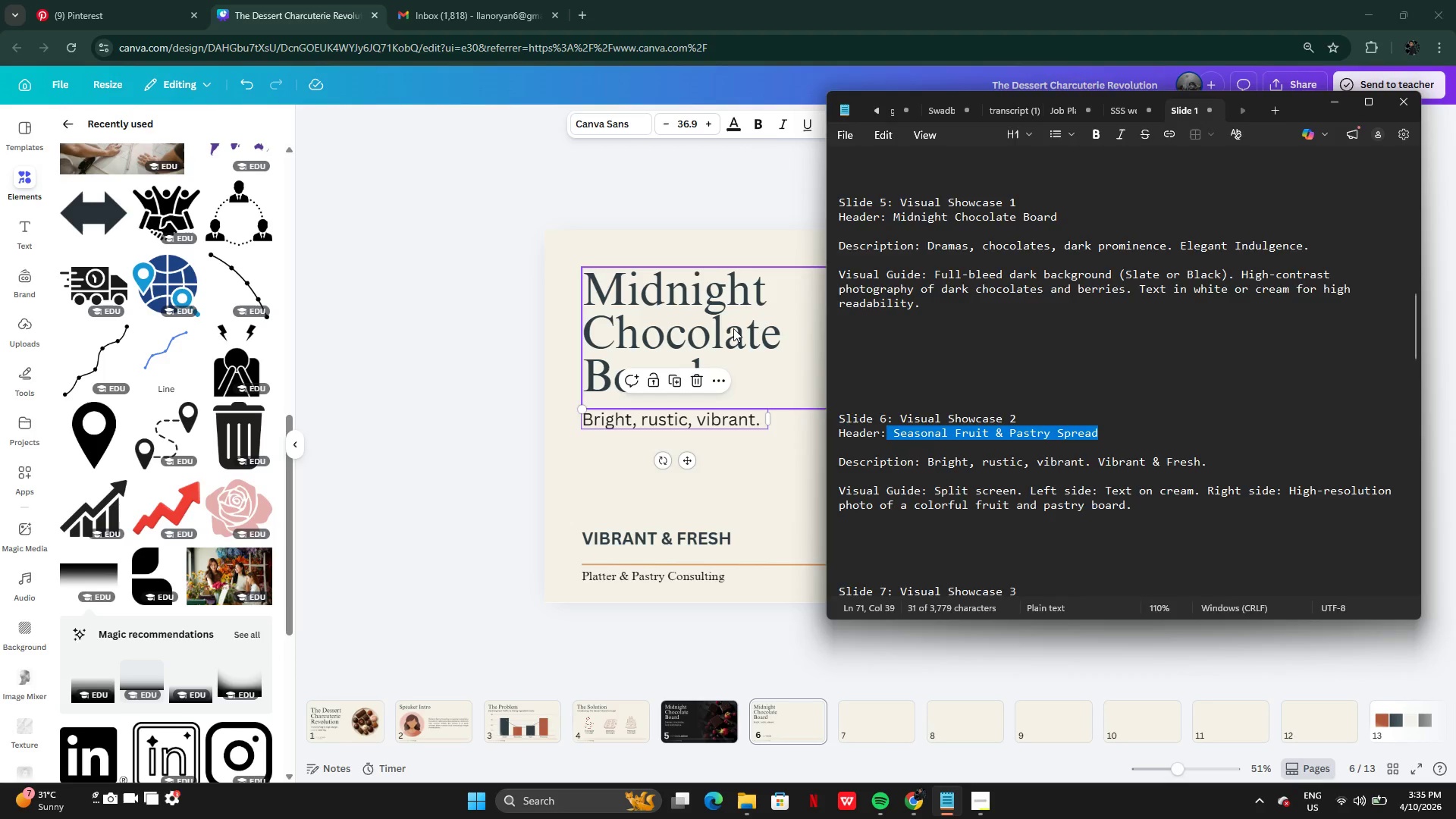 
double_click([726, 328])
 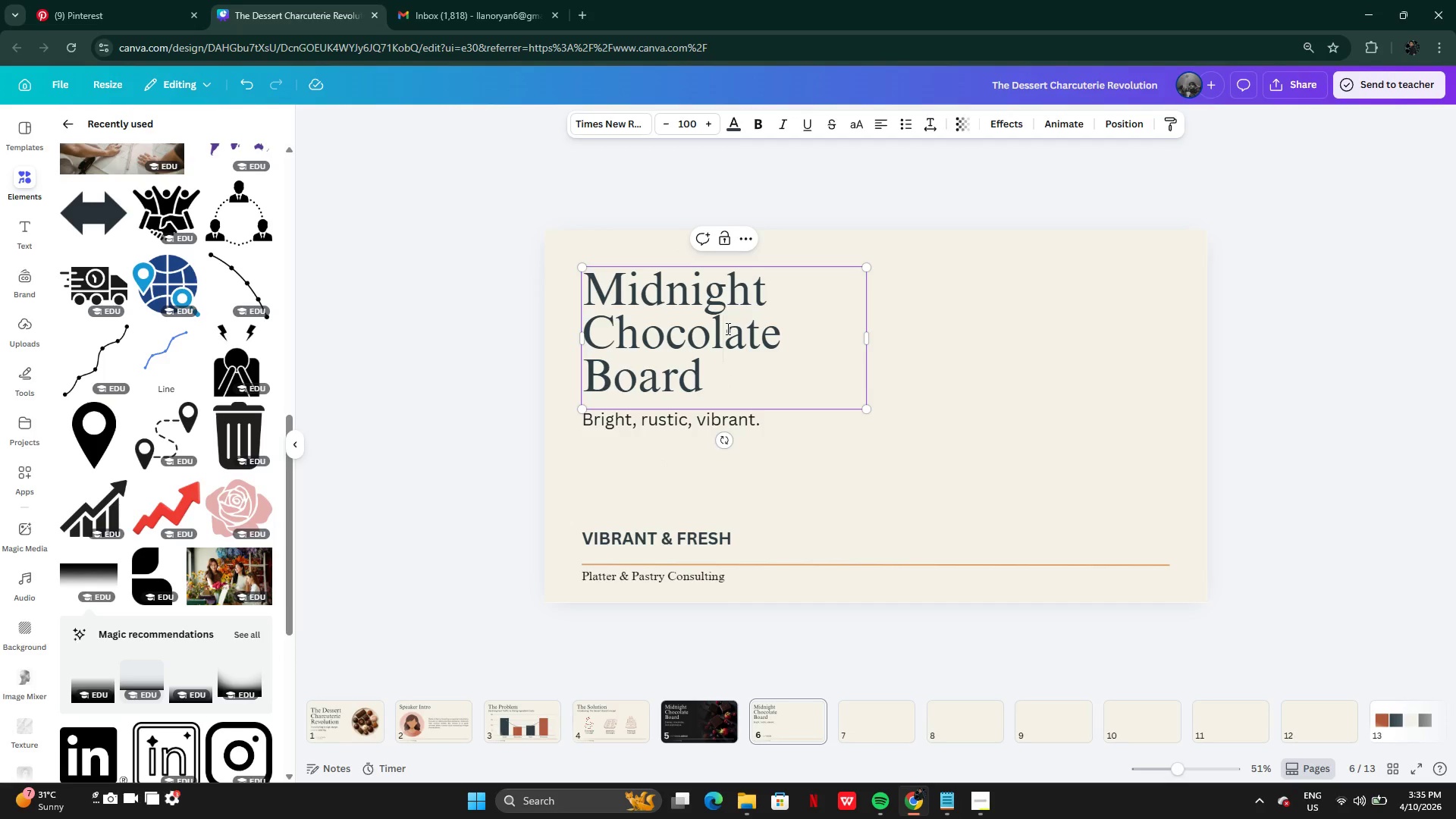 
key(Control+A)
 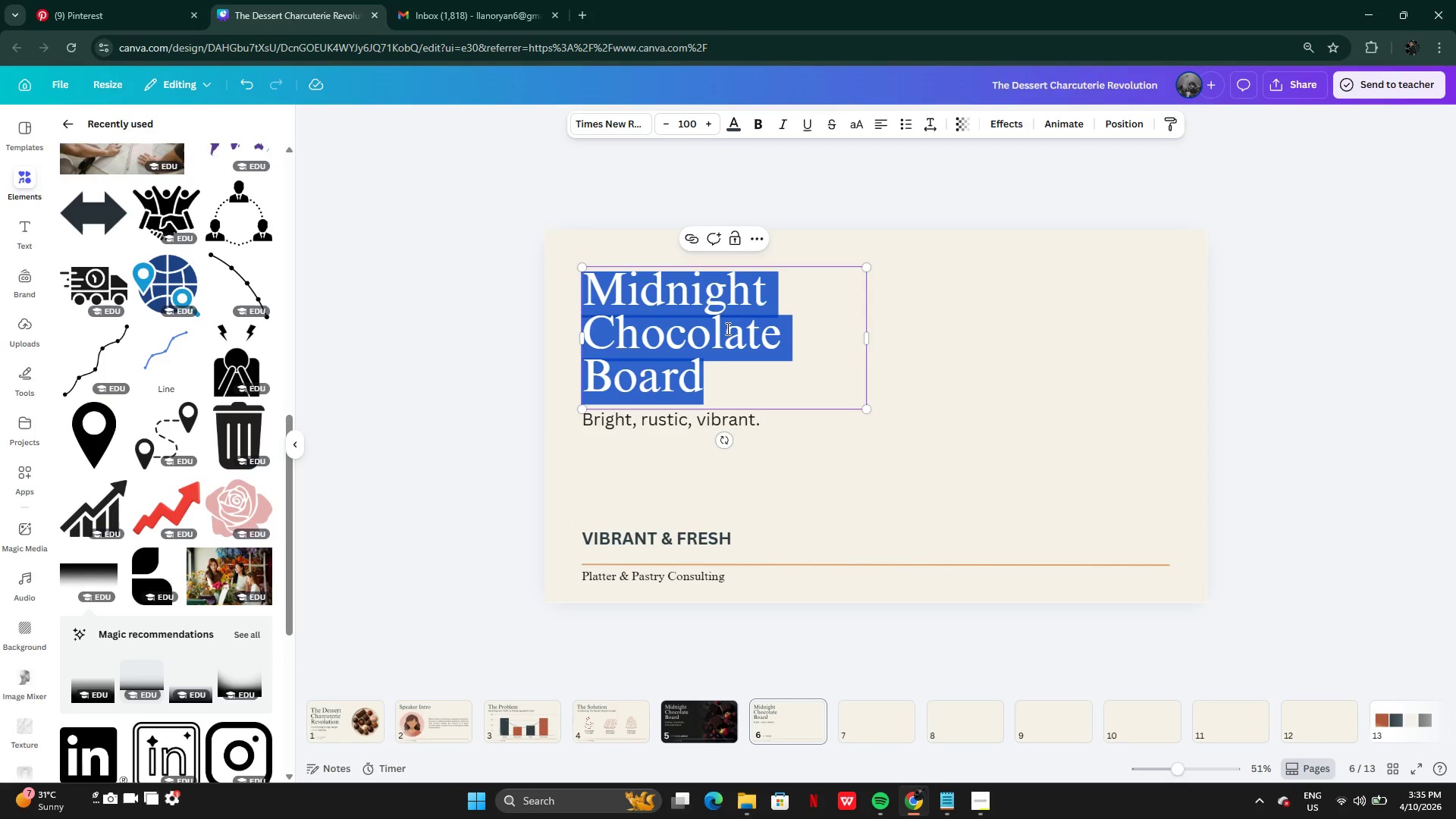 
key(Control+V)
 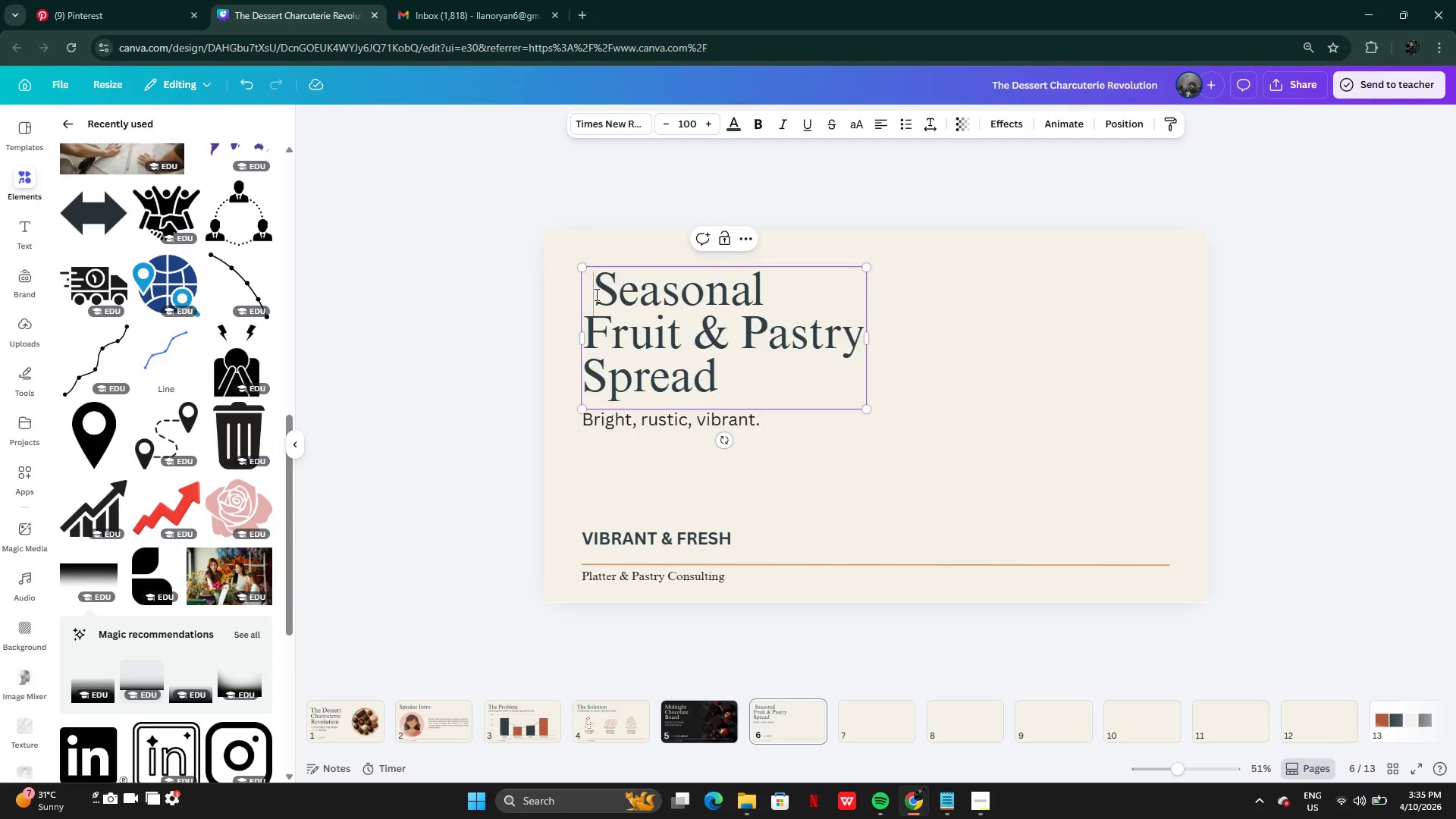 
key(ArrowRight)
 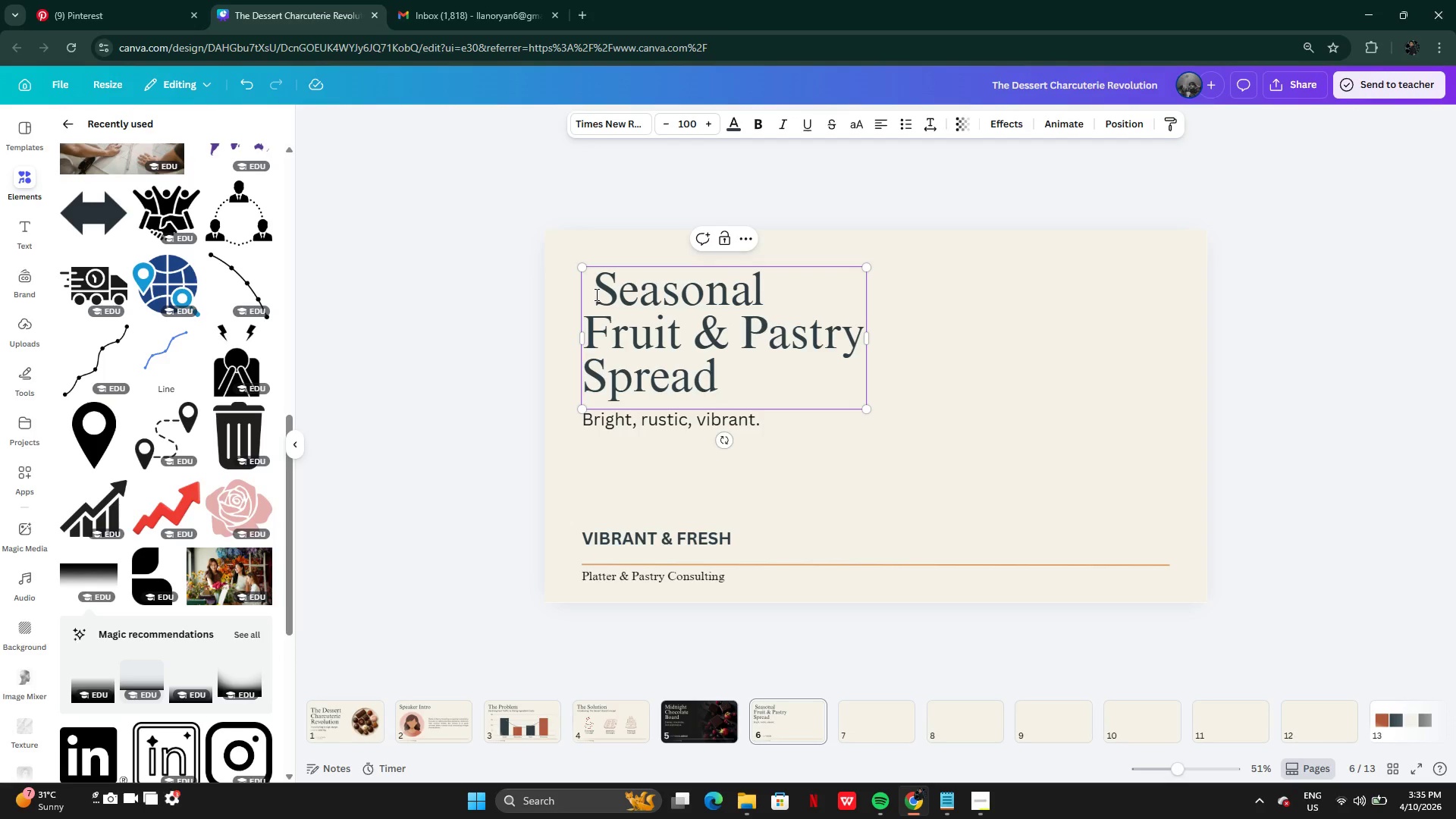 
key(ArrowLeft)
 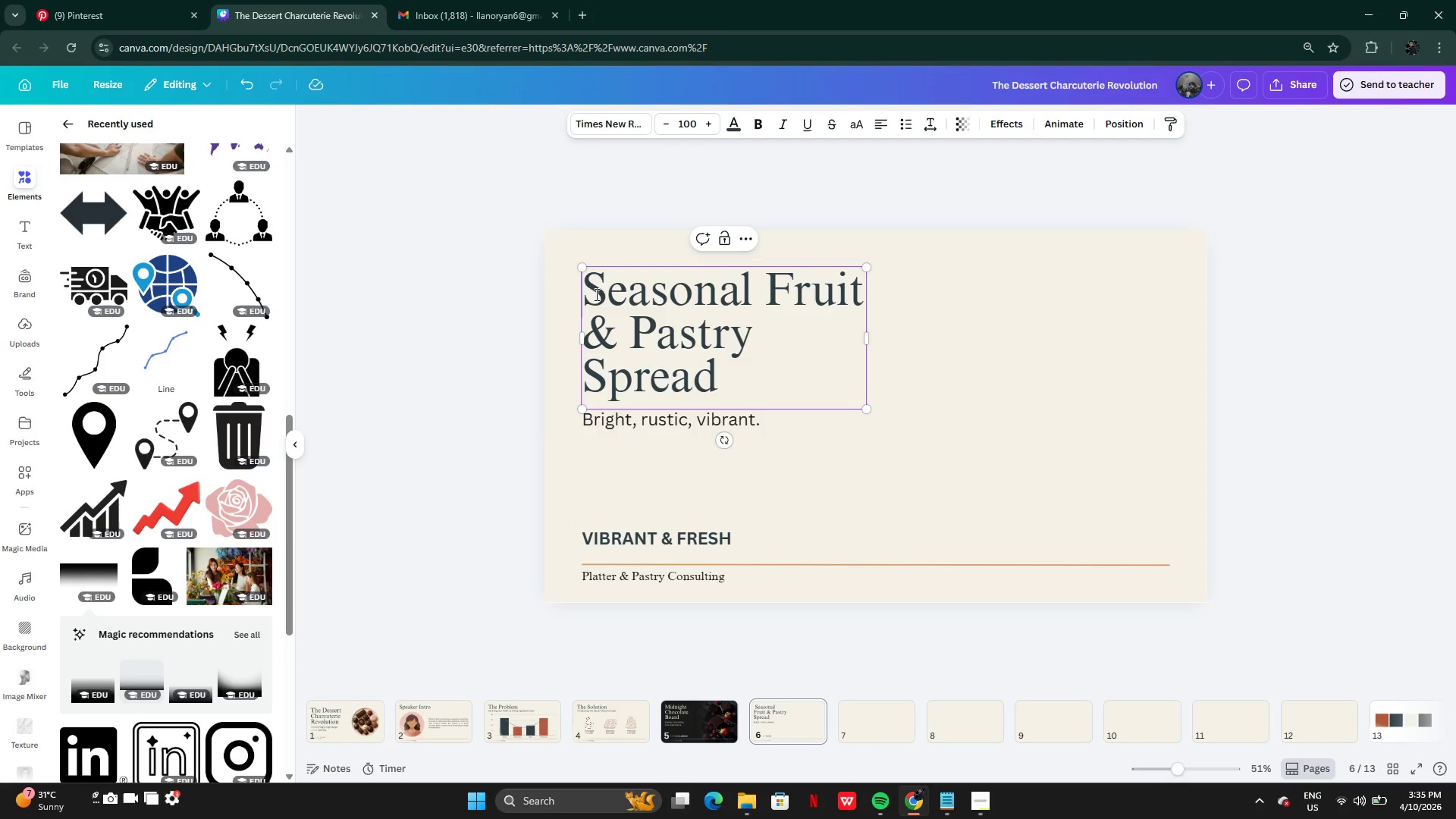 
key(Backspace)
 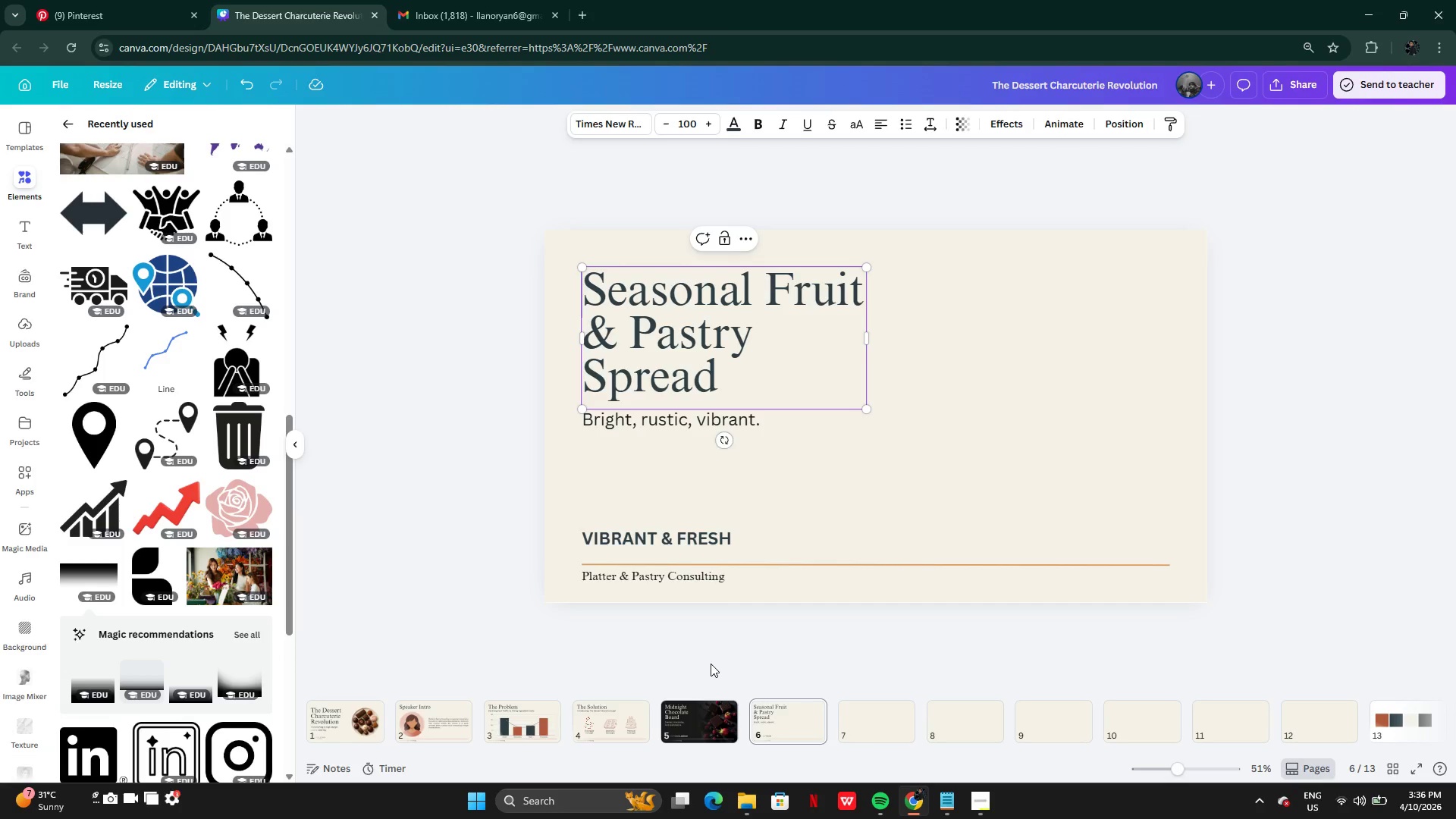 
wait(61.16)
 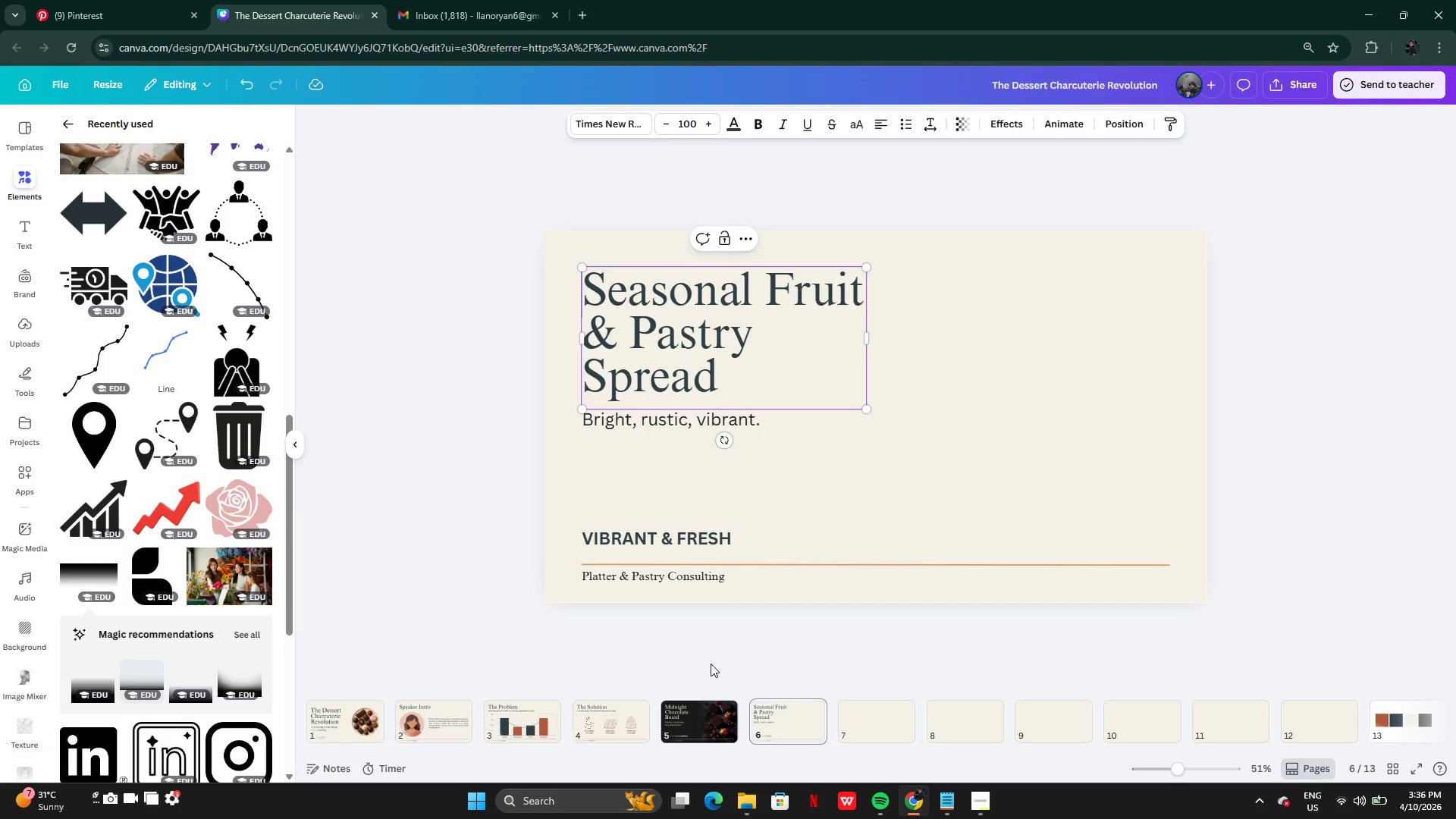 
left_click([789, 495])
 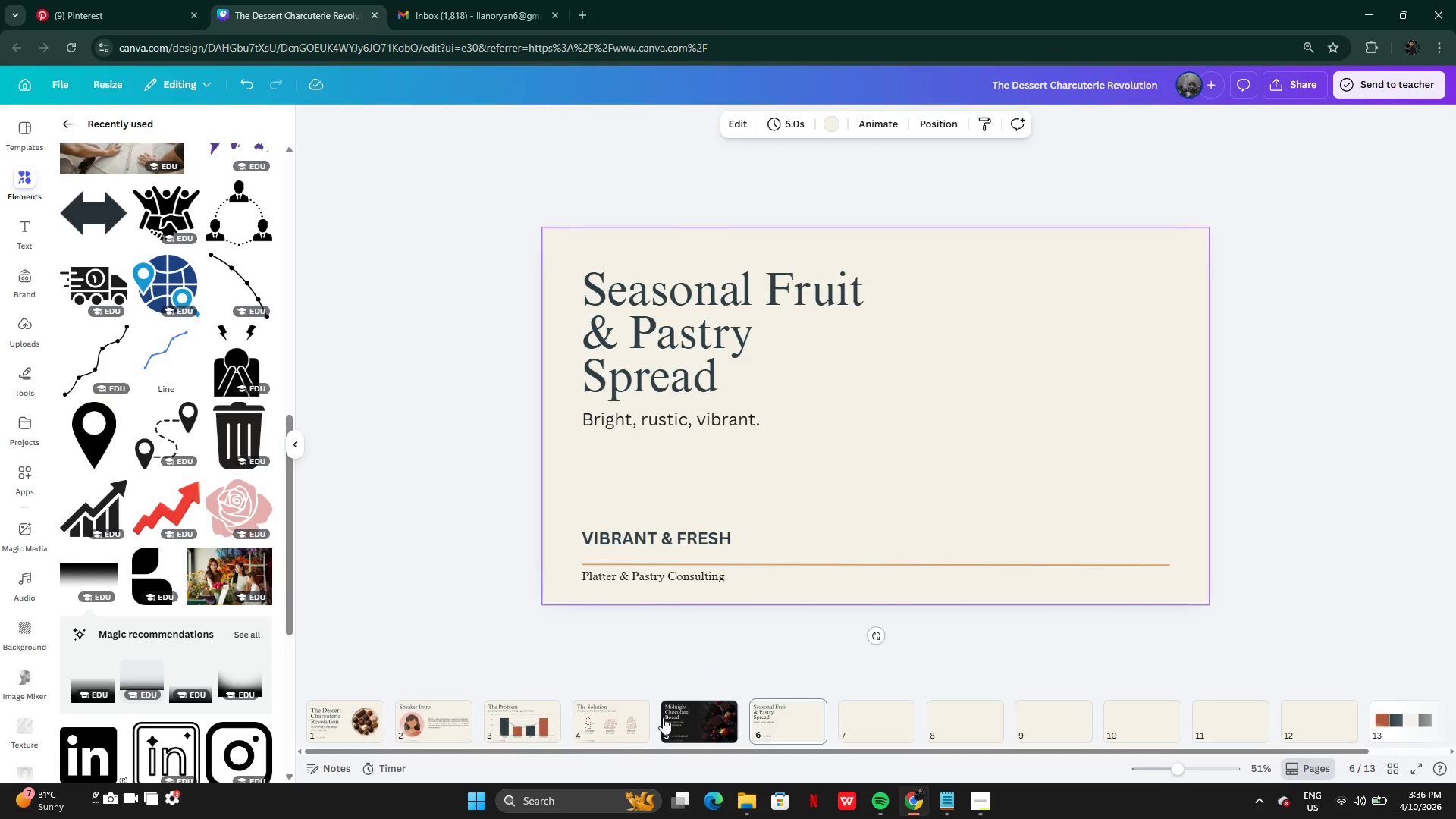 
wait(6.16)
 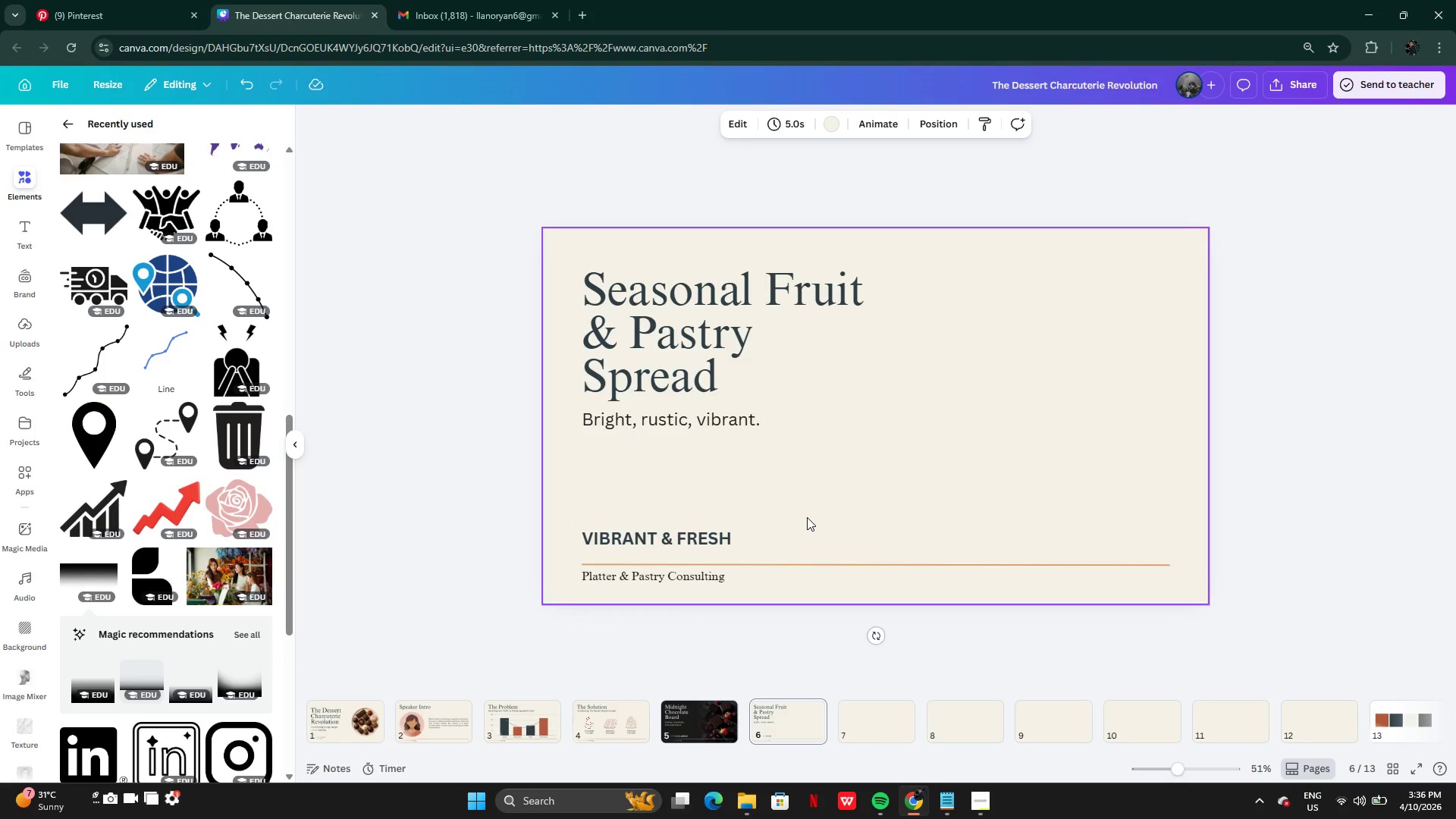 
left_click([709, 730])
 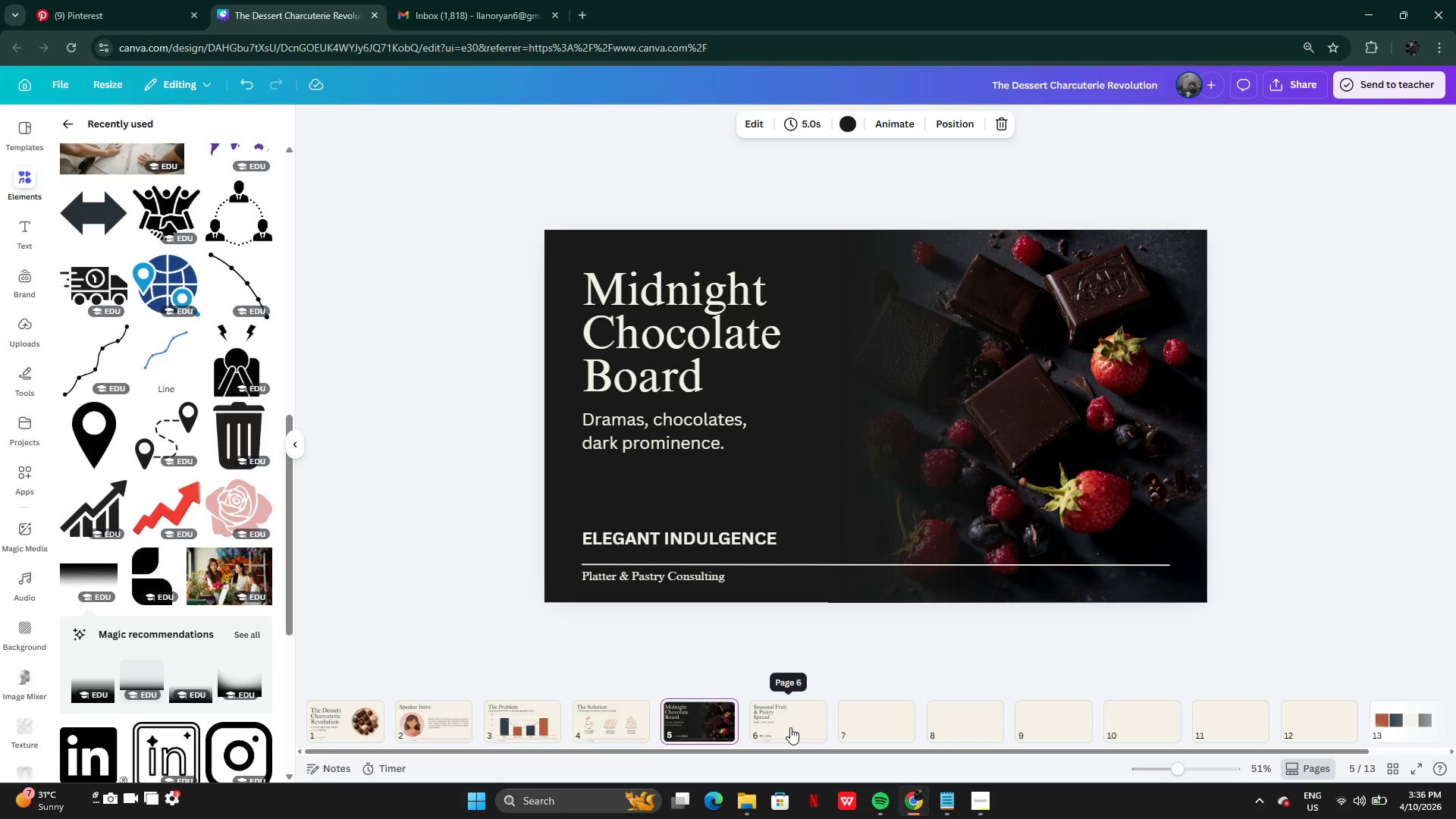 
left_click([790, 727])
 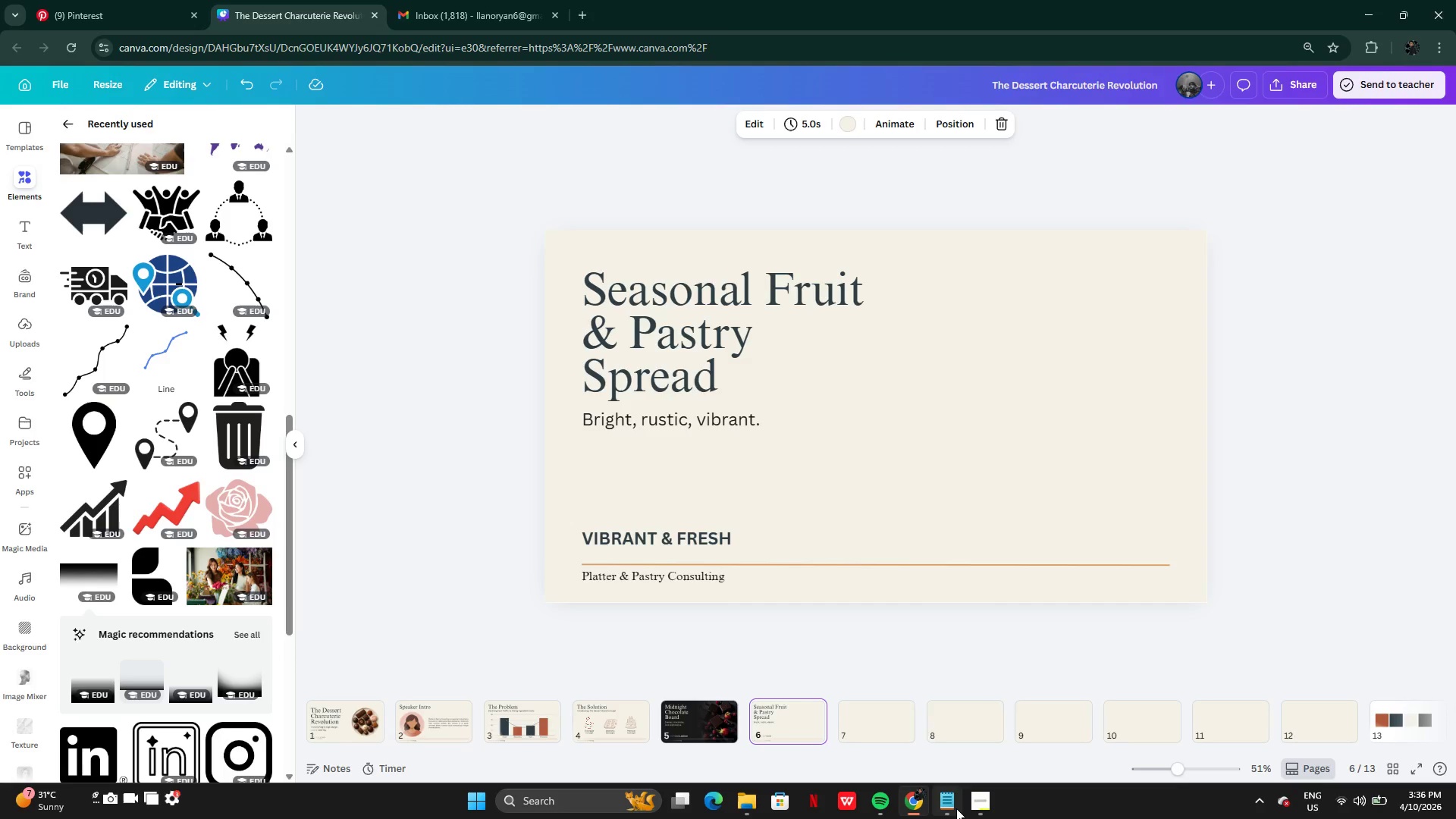 
left_click([956, 808])
 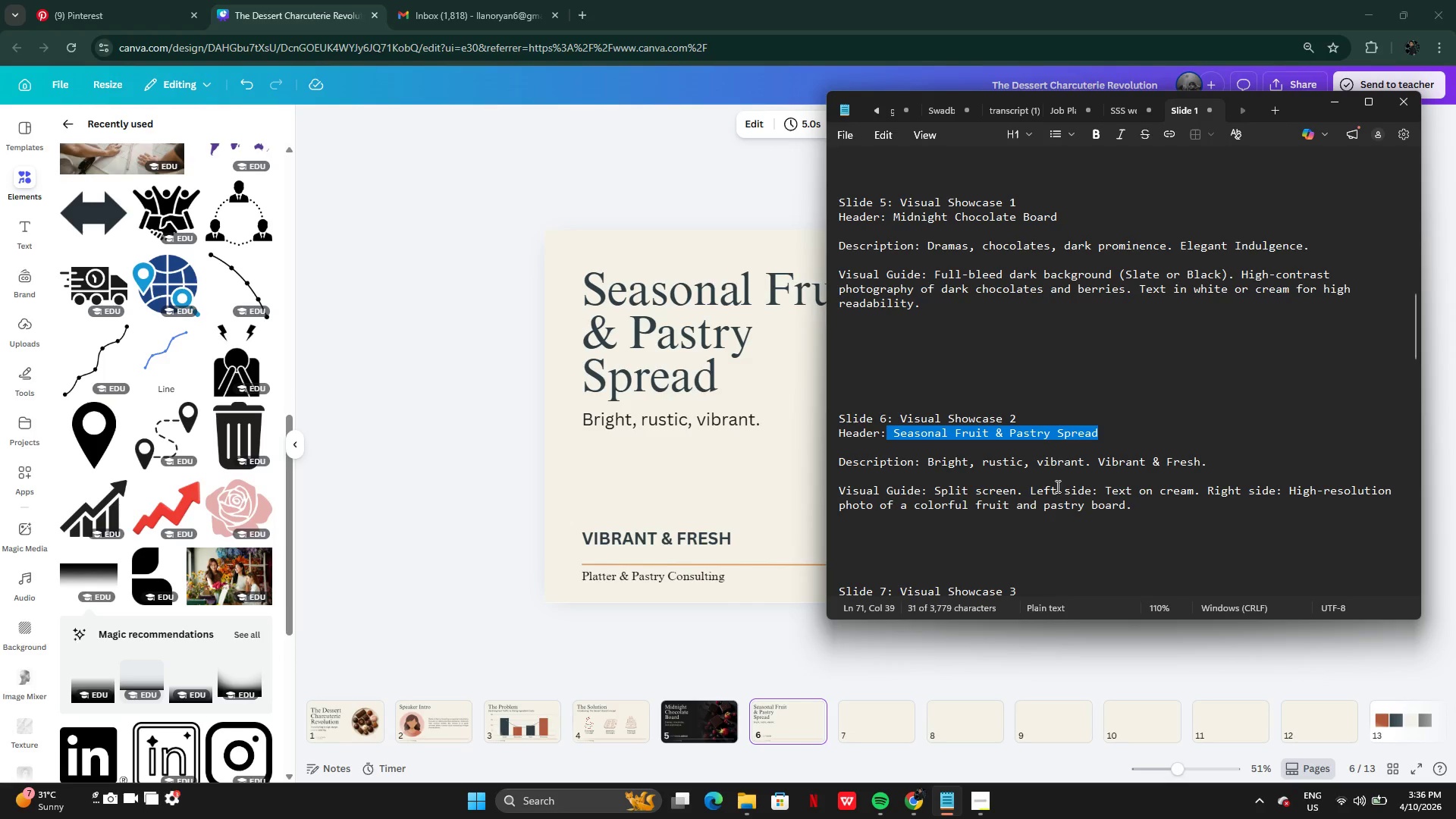 
left_click([1056, 489])
 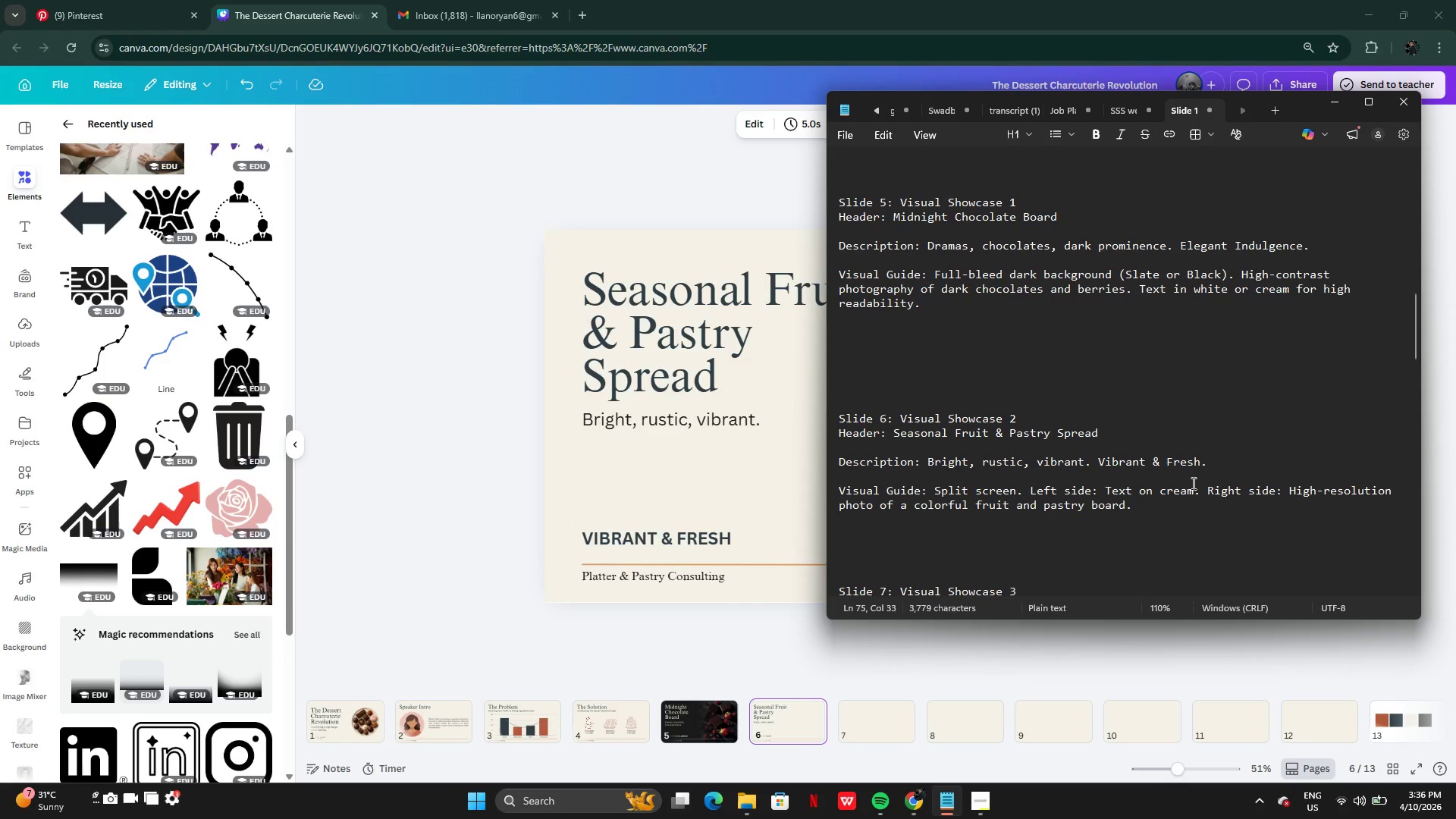 
left_click_drag(start_coordinate=[1288, 491], to_coordinate=[1137, 510])
 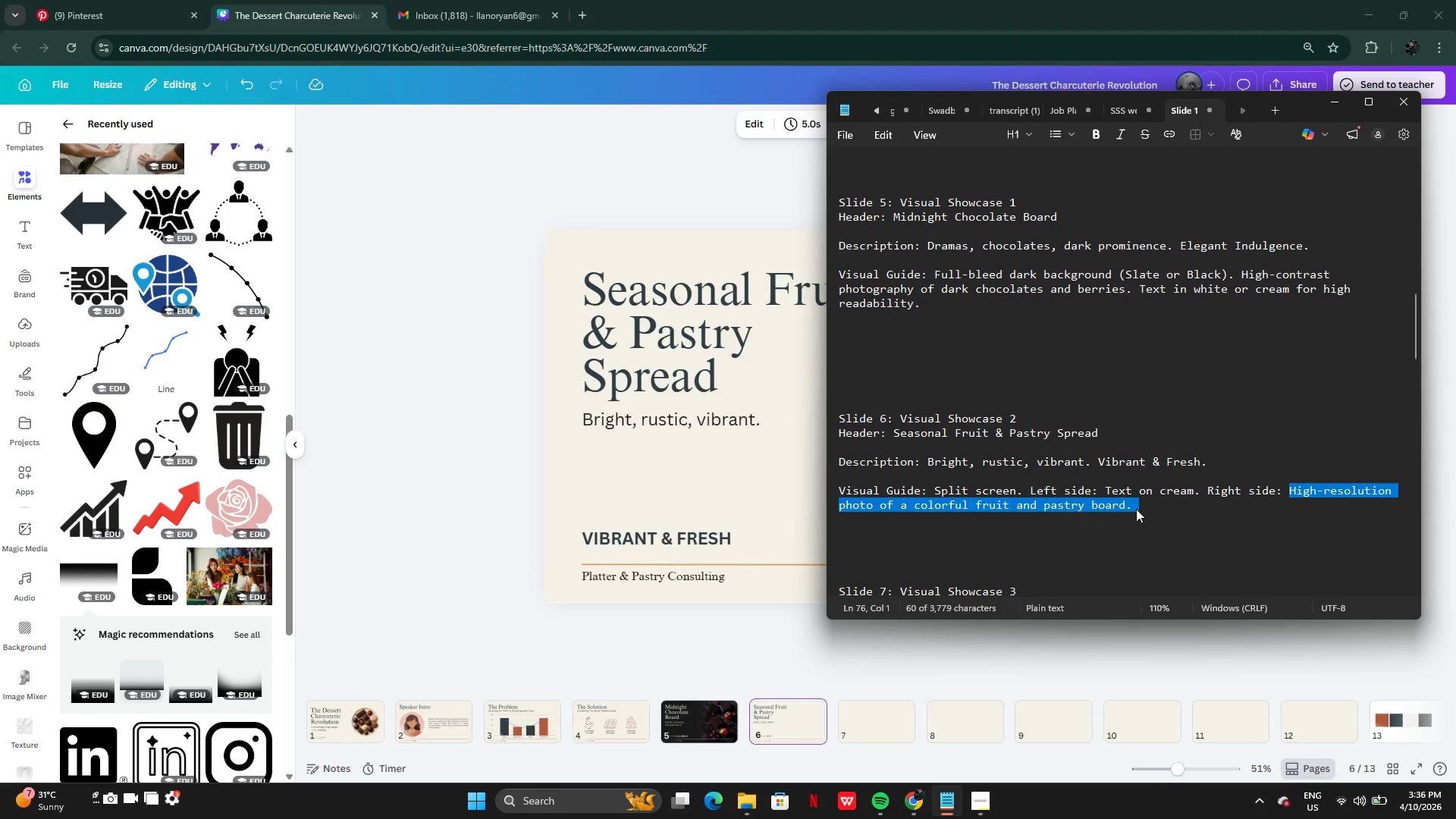 
key(Control+C)
 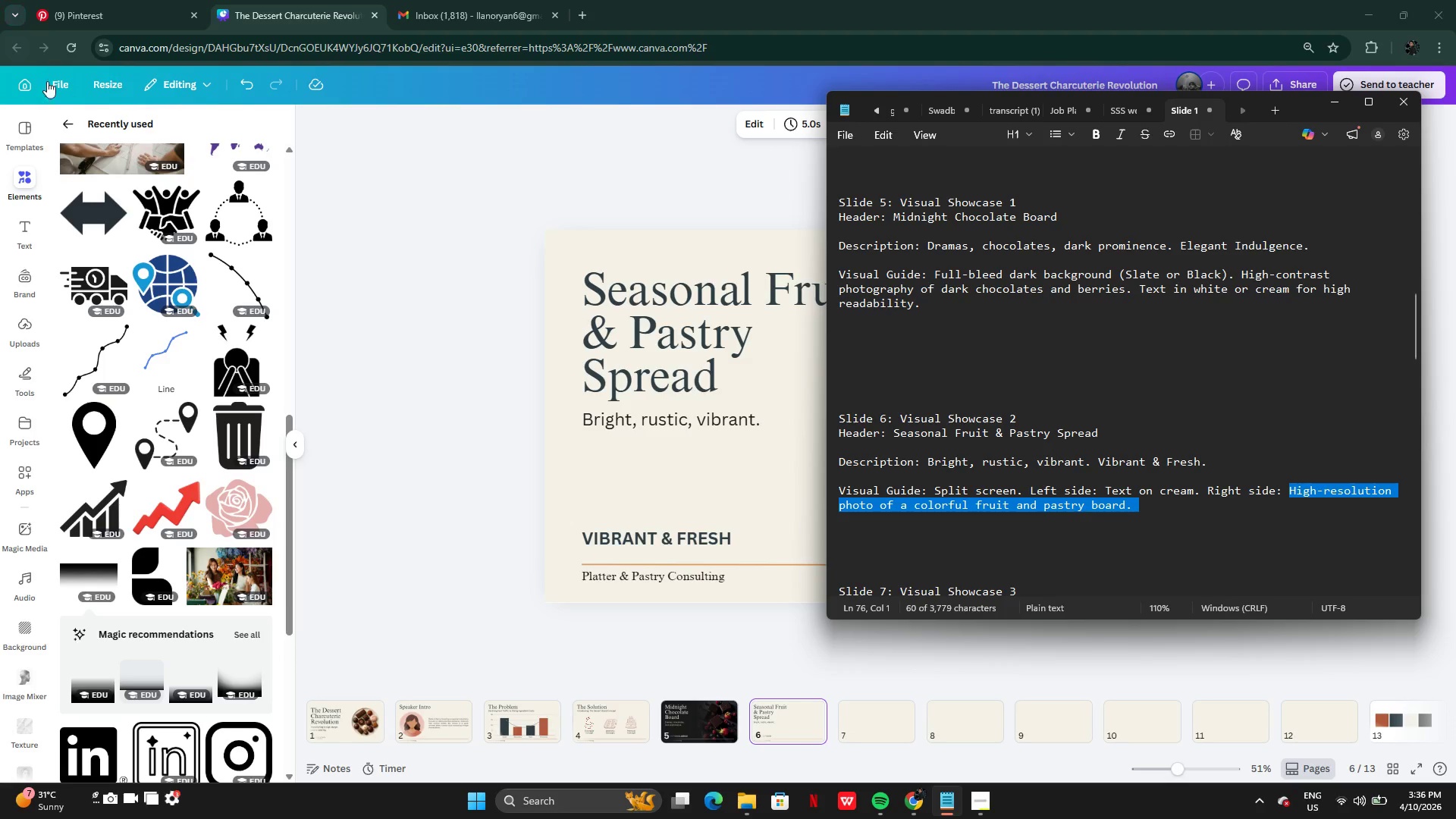 
left_click([67, 117])
 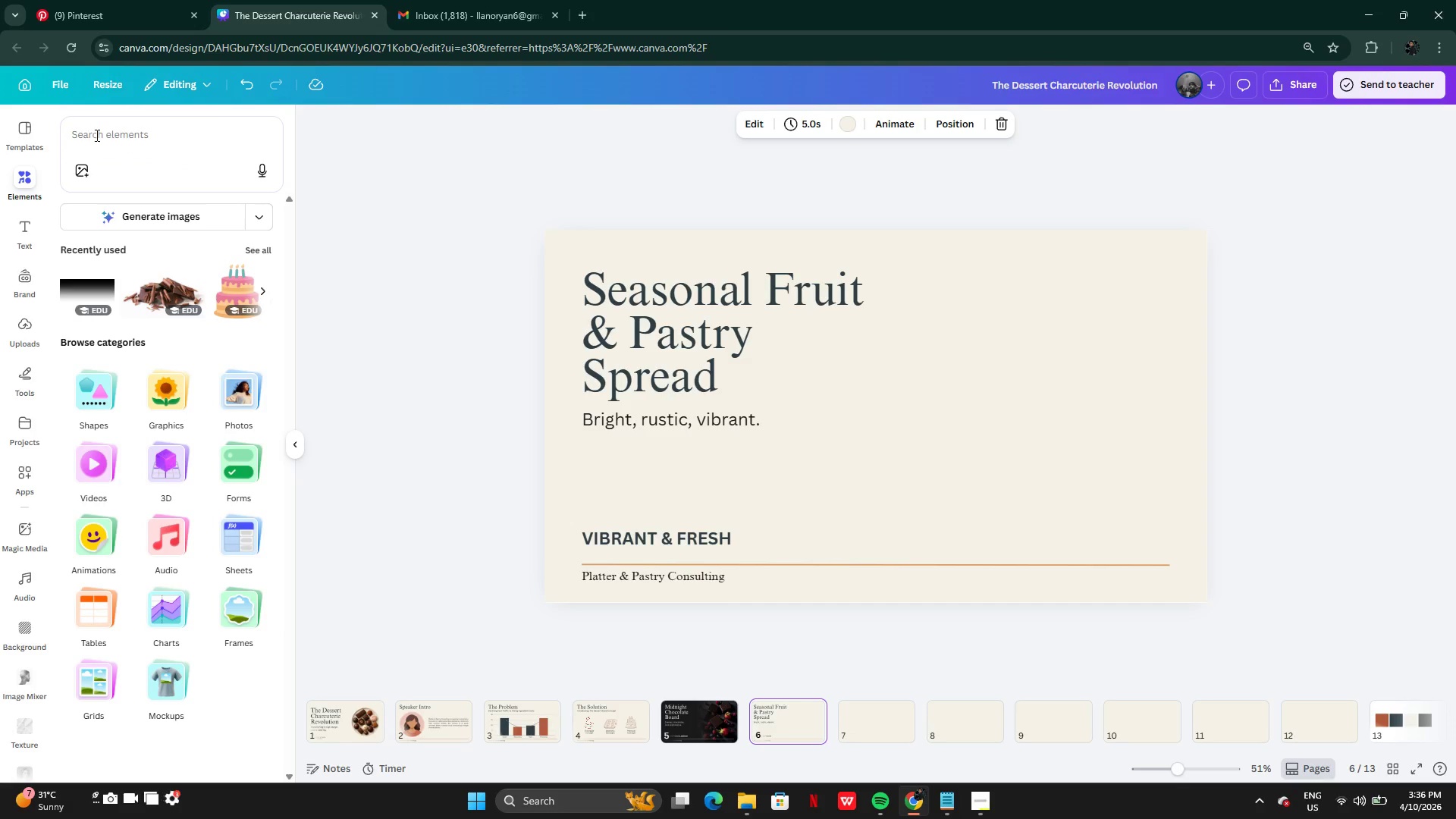 
left_click([97, 140])
 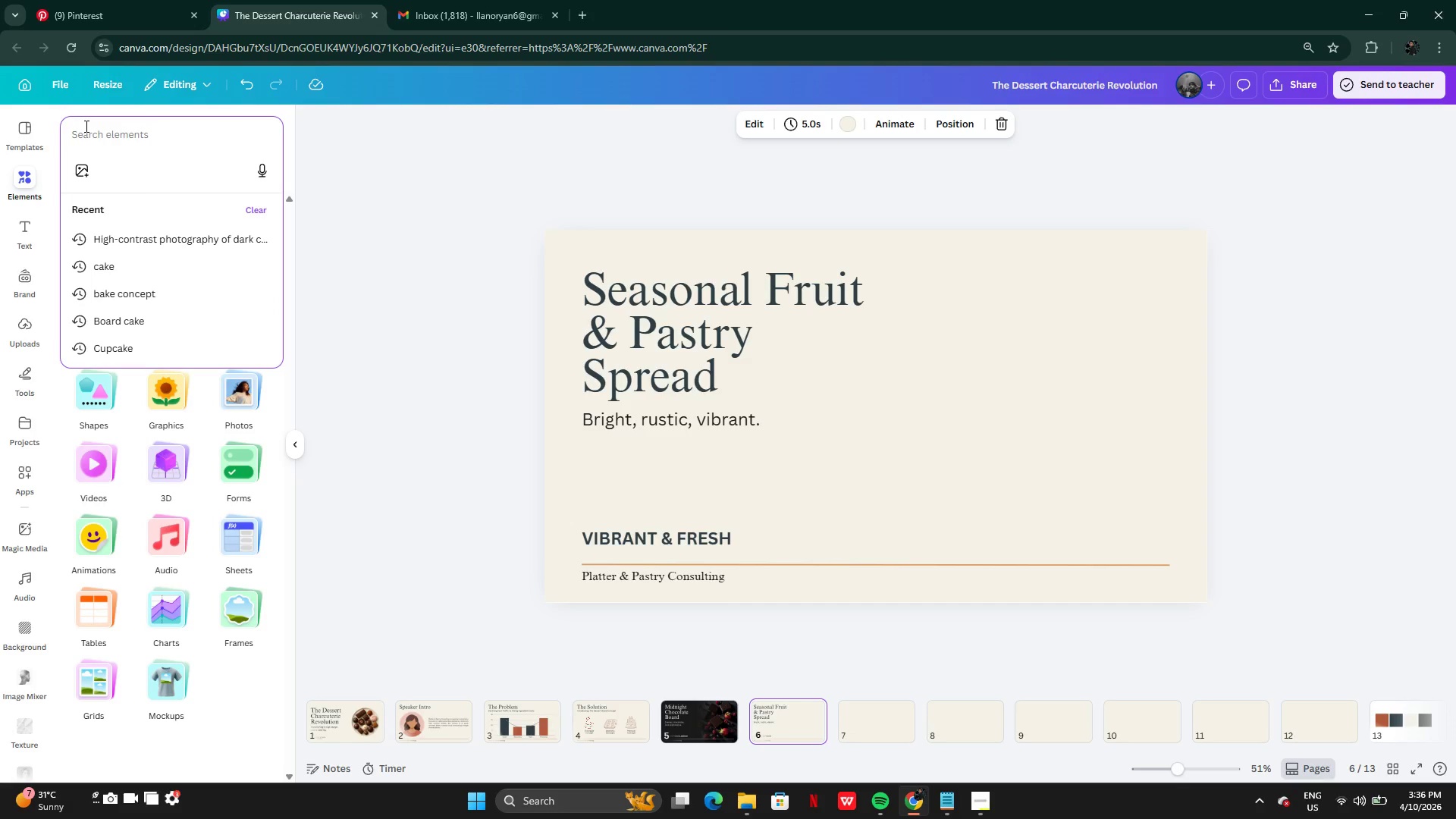 
key(Control+V)
 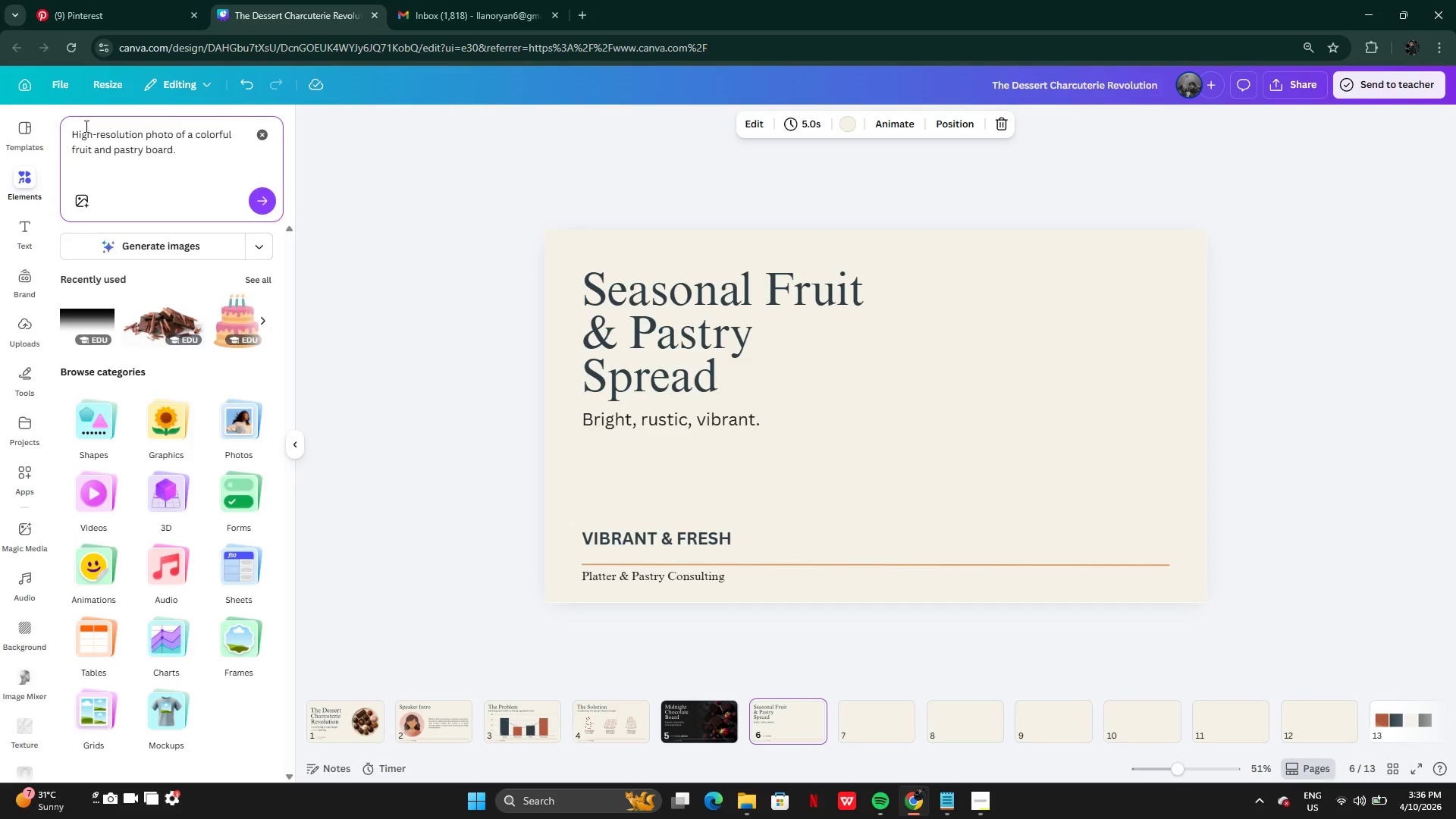 
key(Enter)
 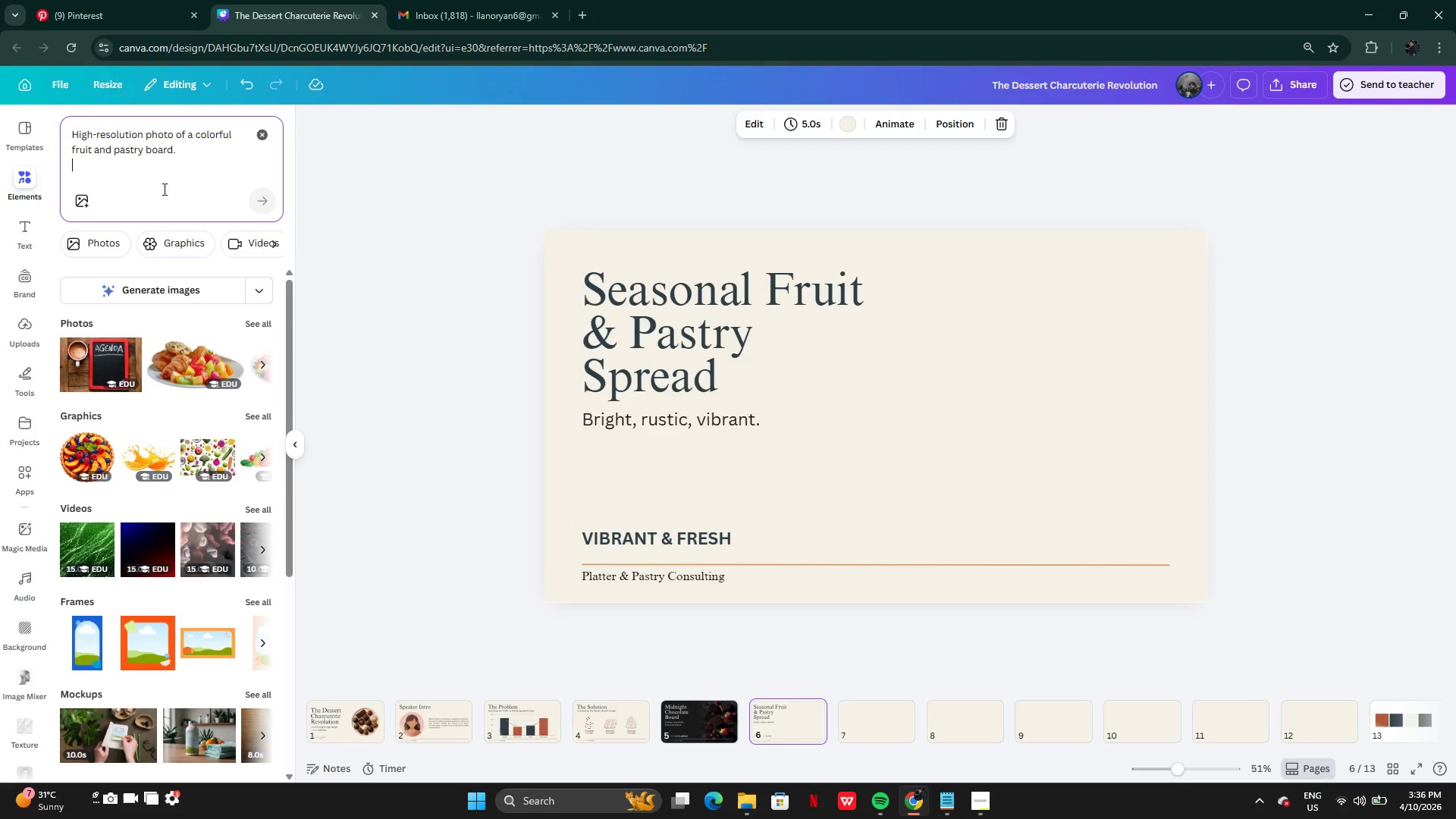 
left_click([161, 283])
 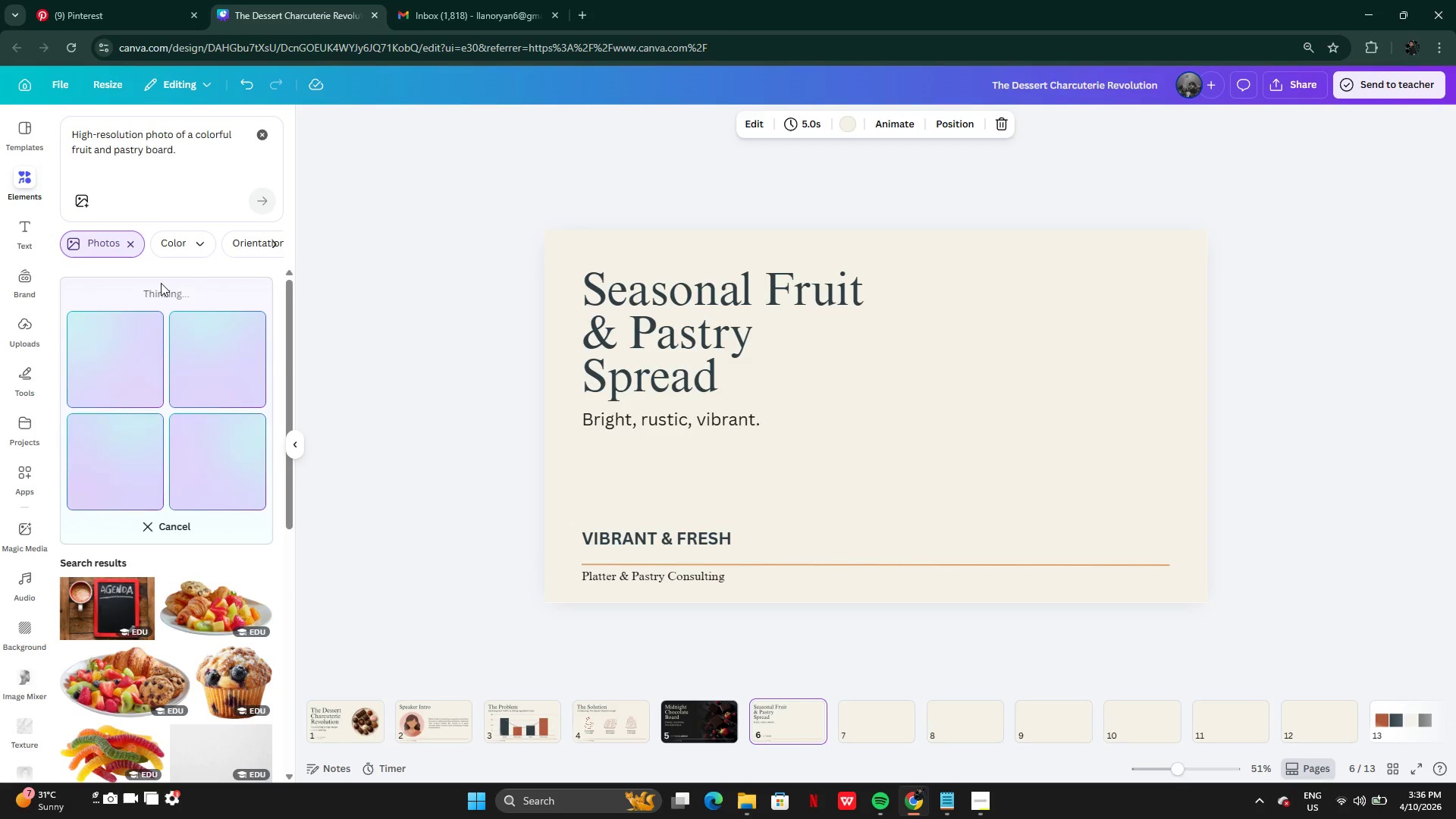 
wait(13.78)
 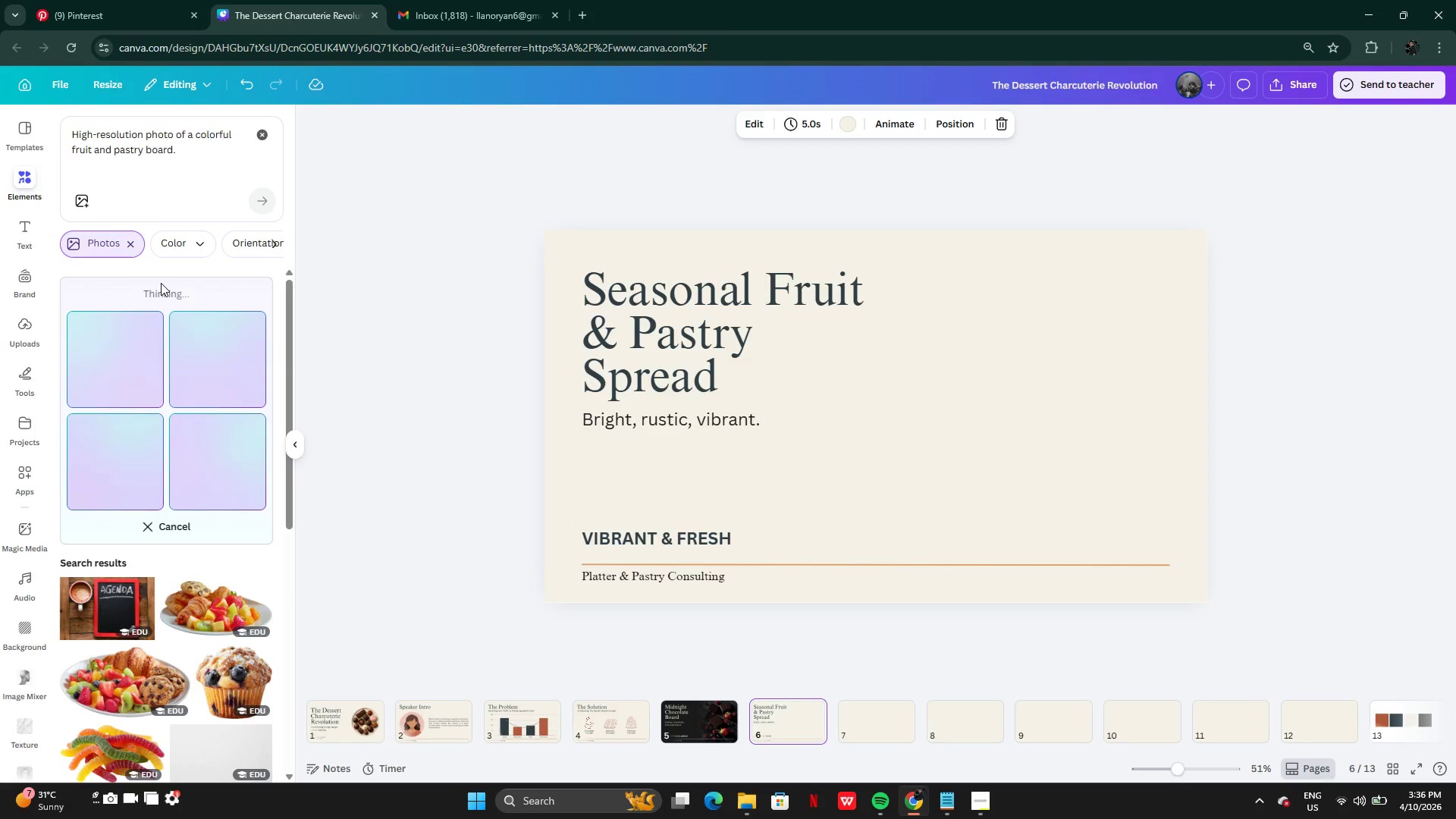 
left_click([620, 722])
 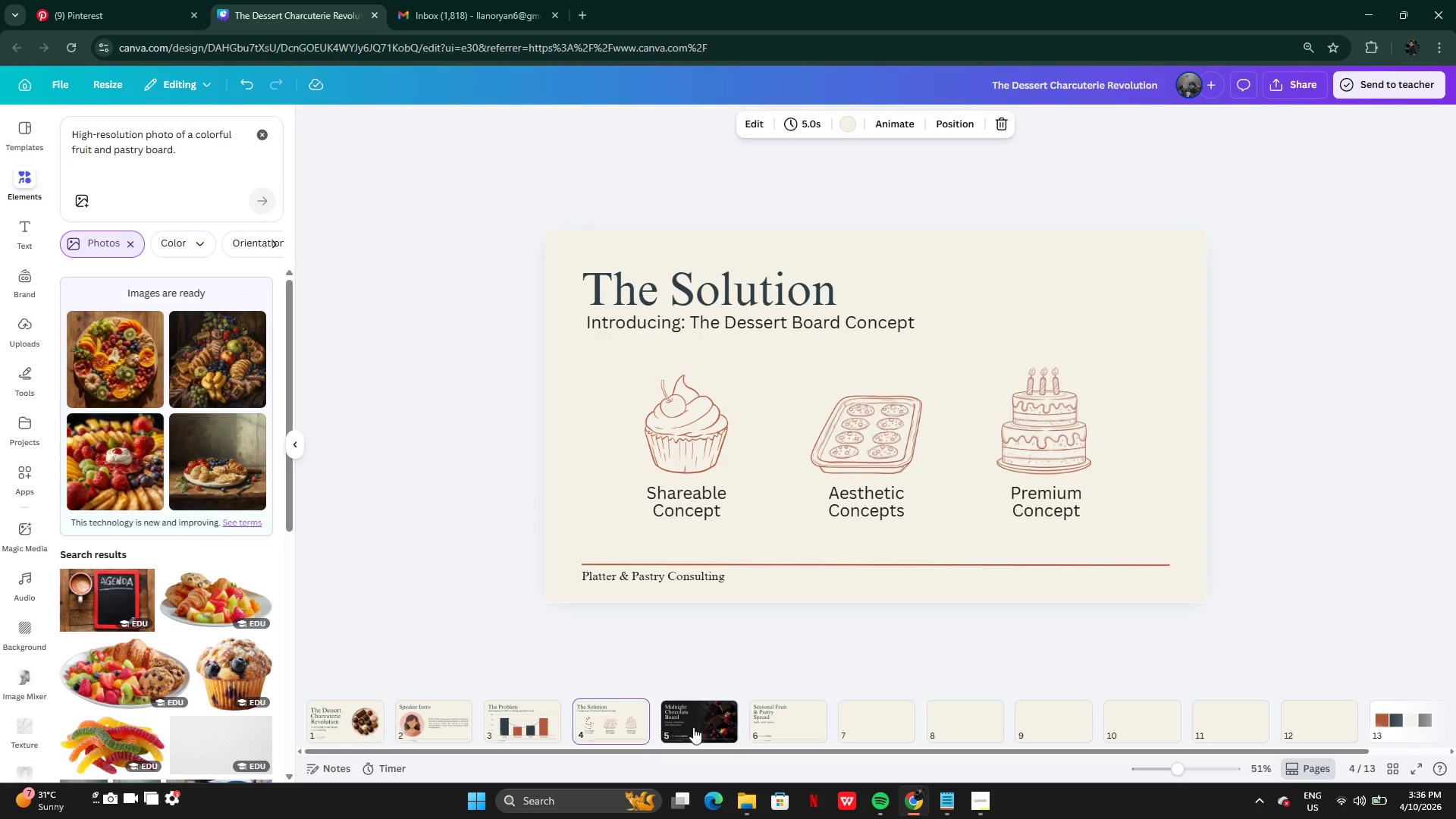 
left_click([698, 727])
 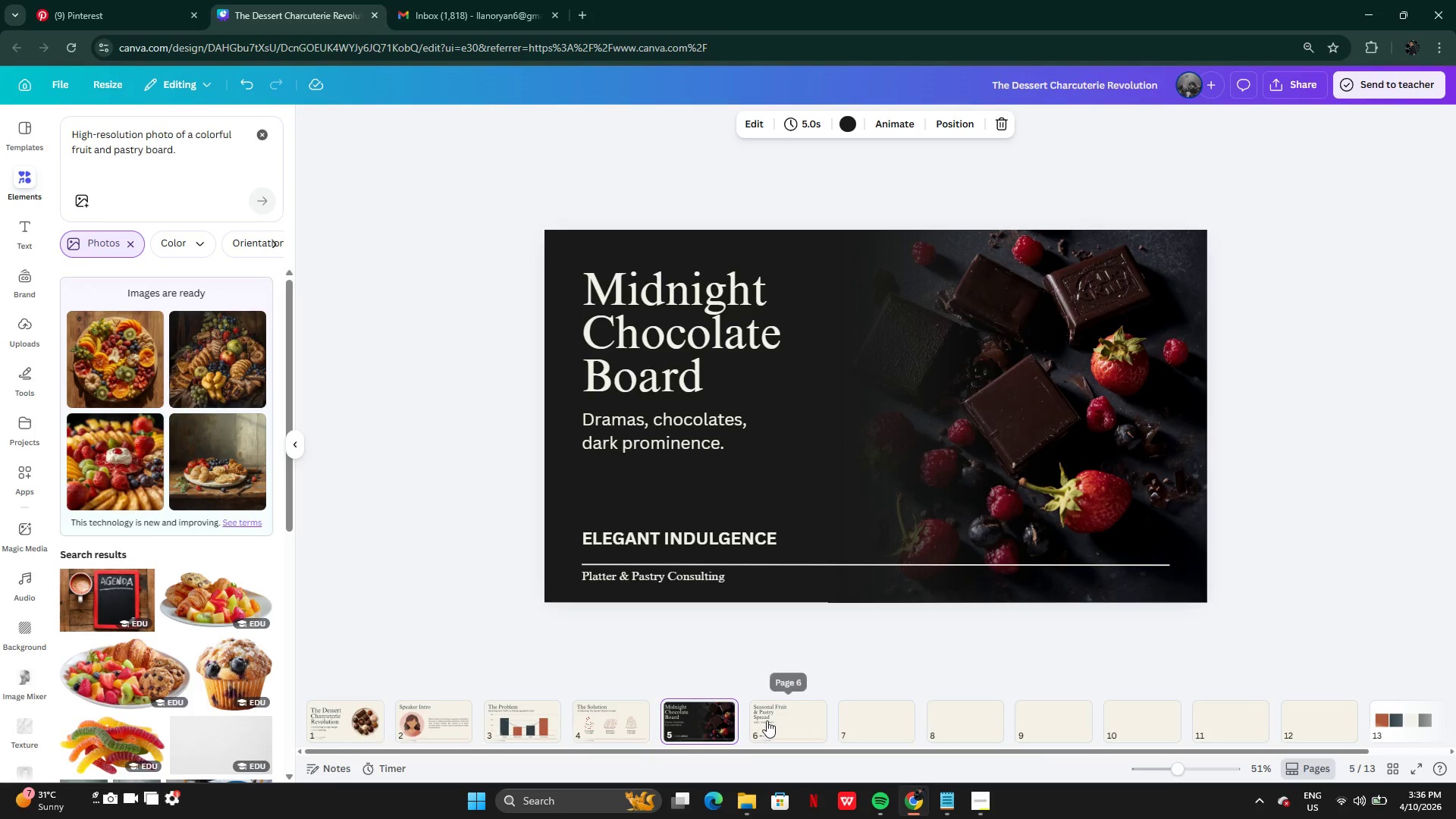 
left_click([767, 720])
 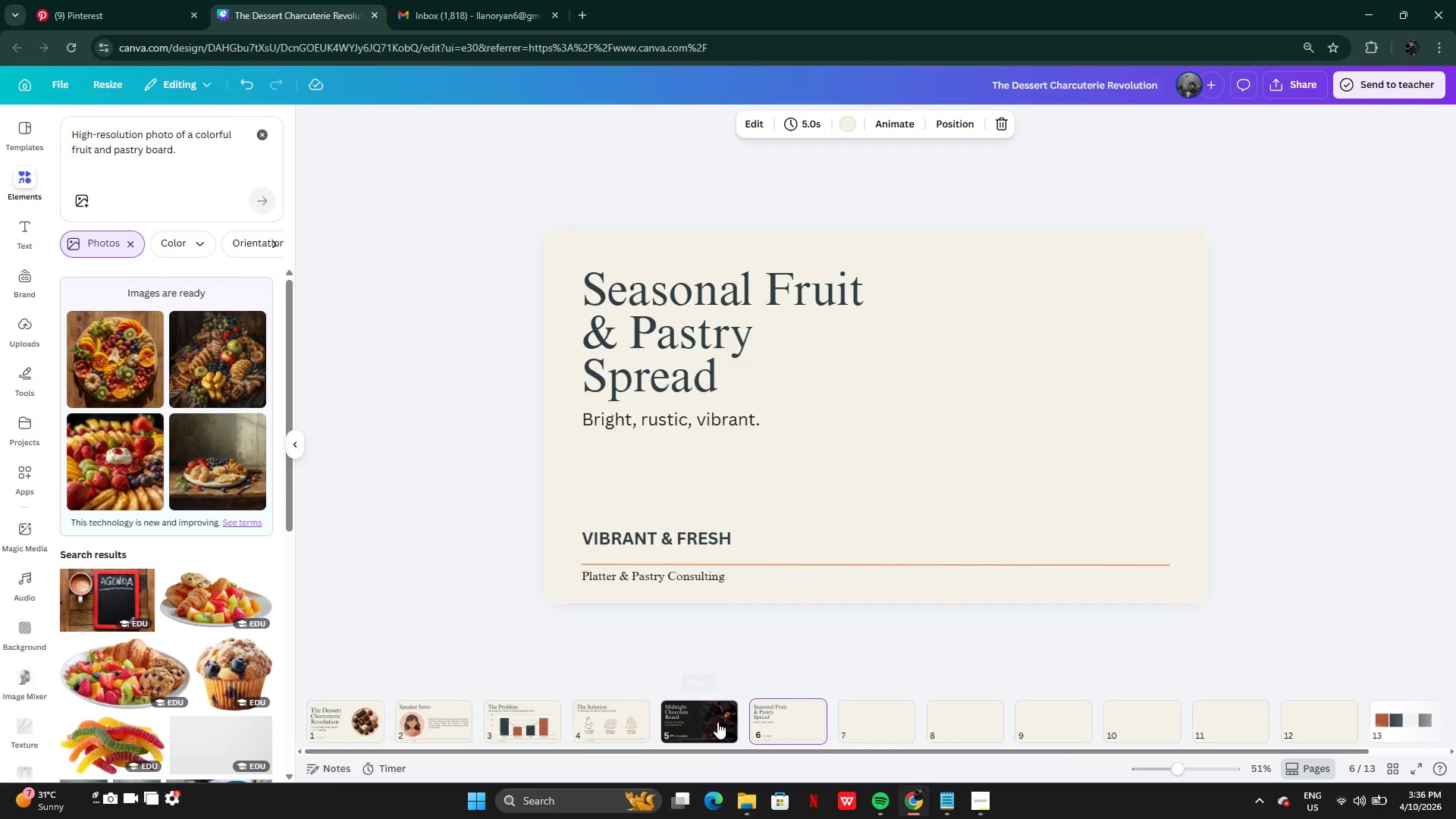 
left_click([717, 722])
 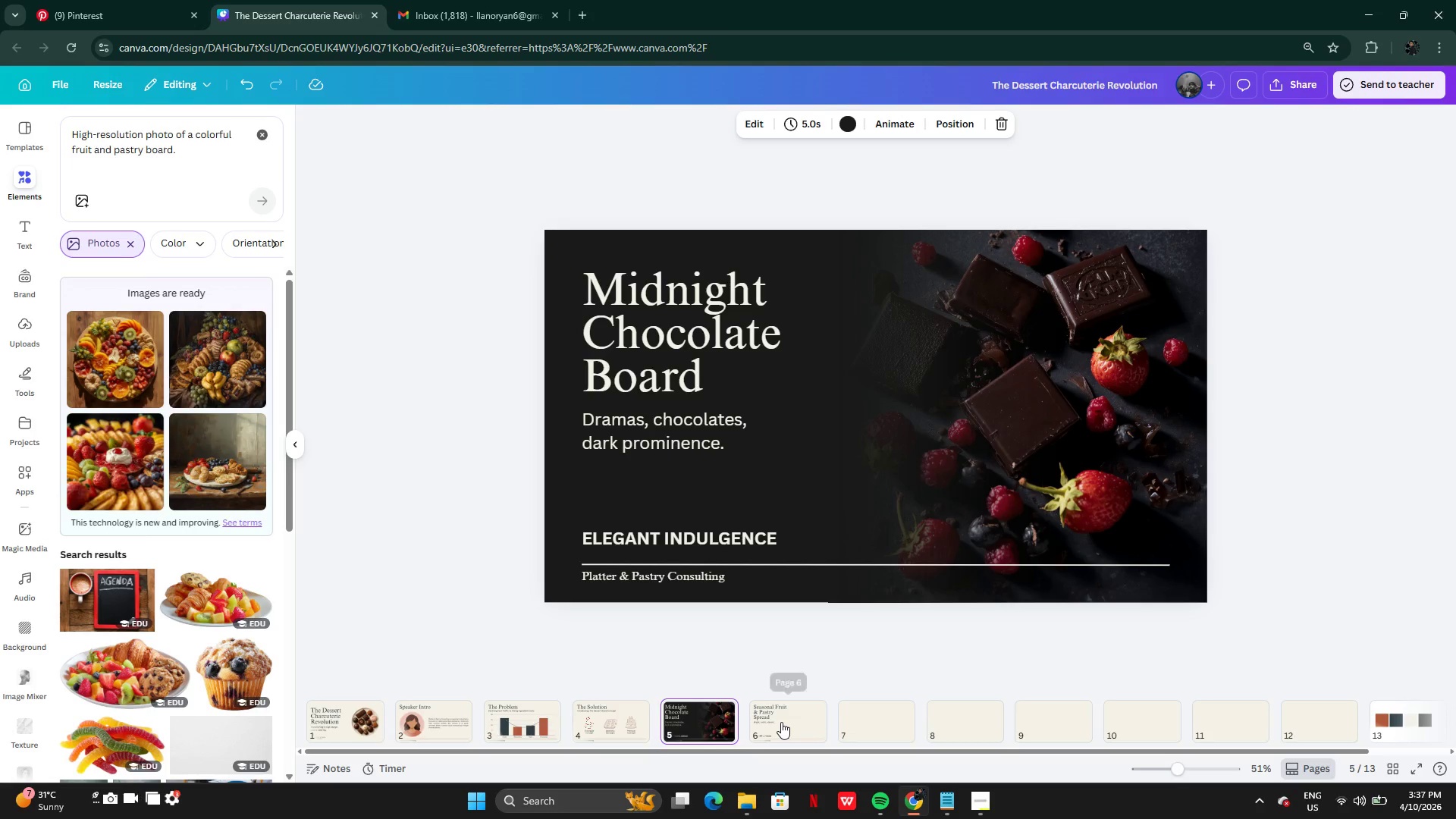 
left_click([781, 722])
 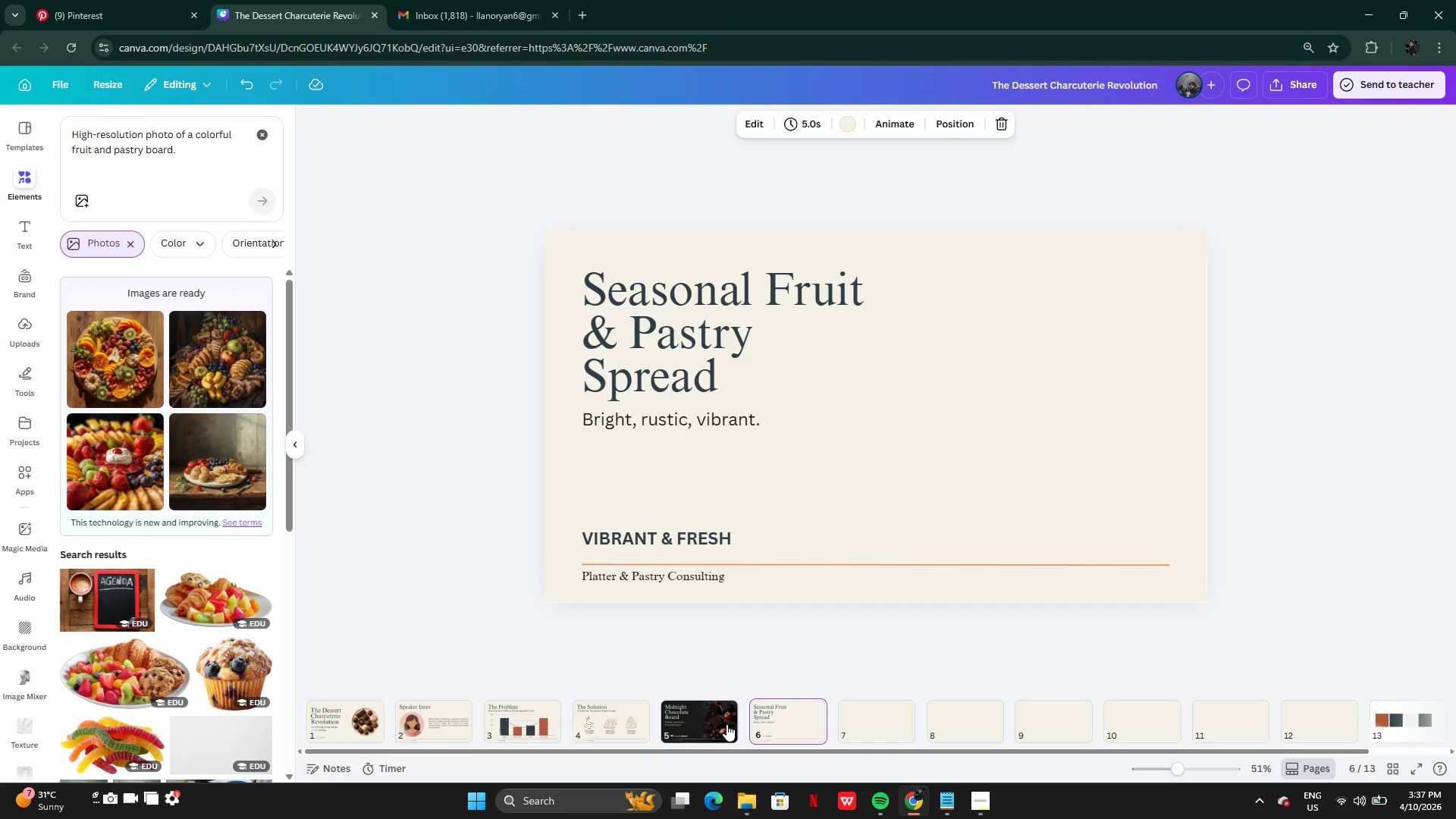 
wait(10.77)
 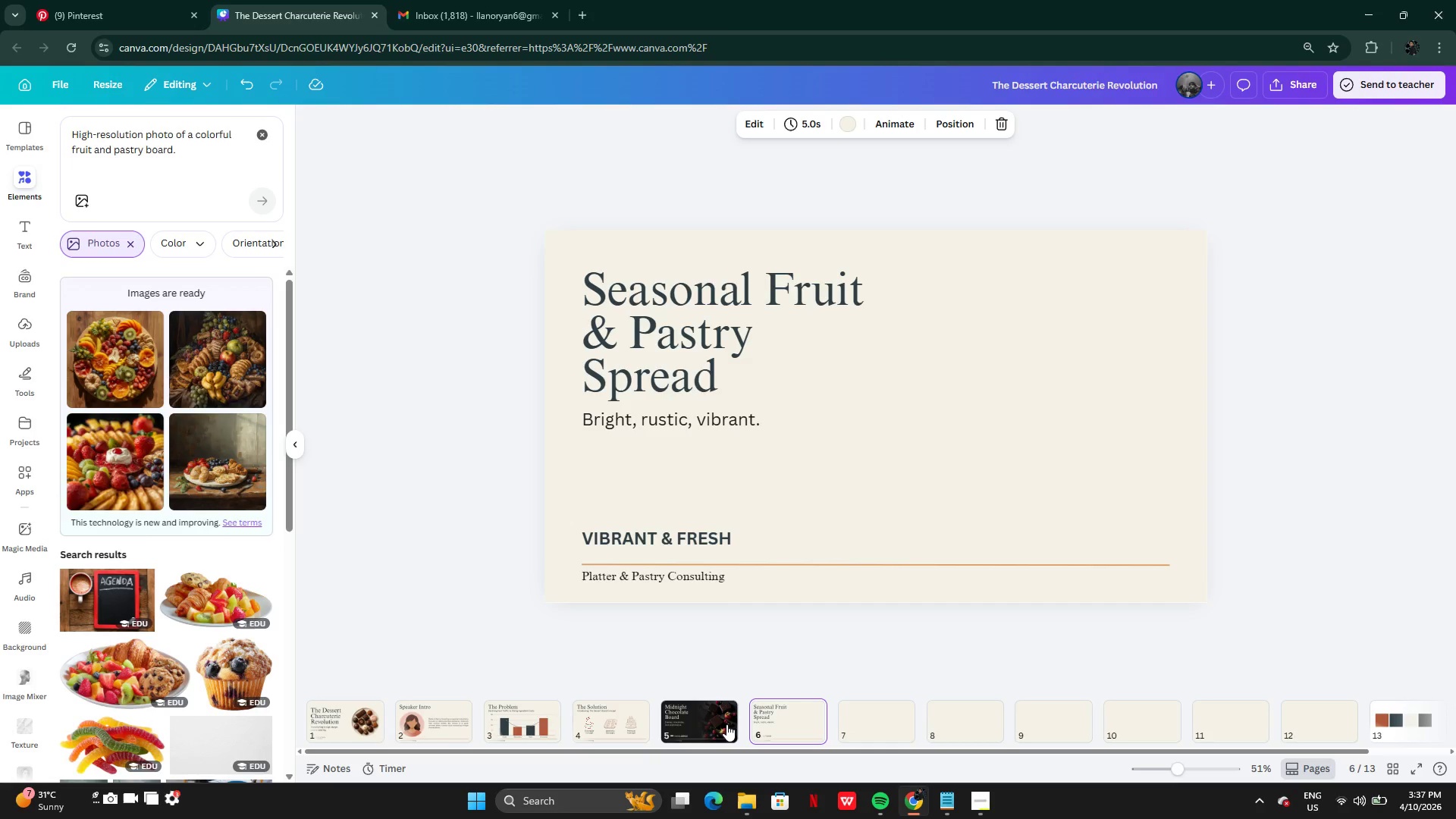 
left_click([692, 722])
 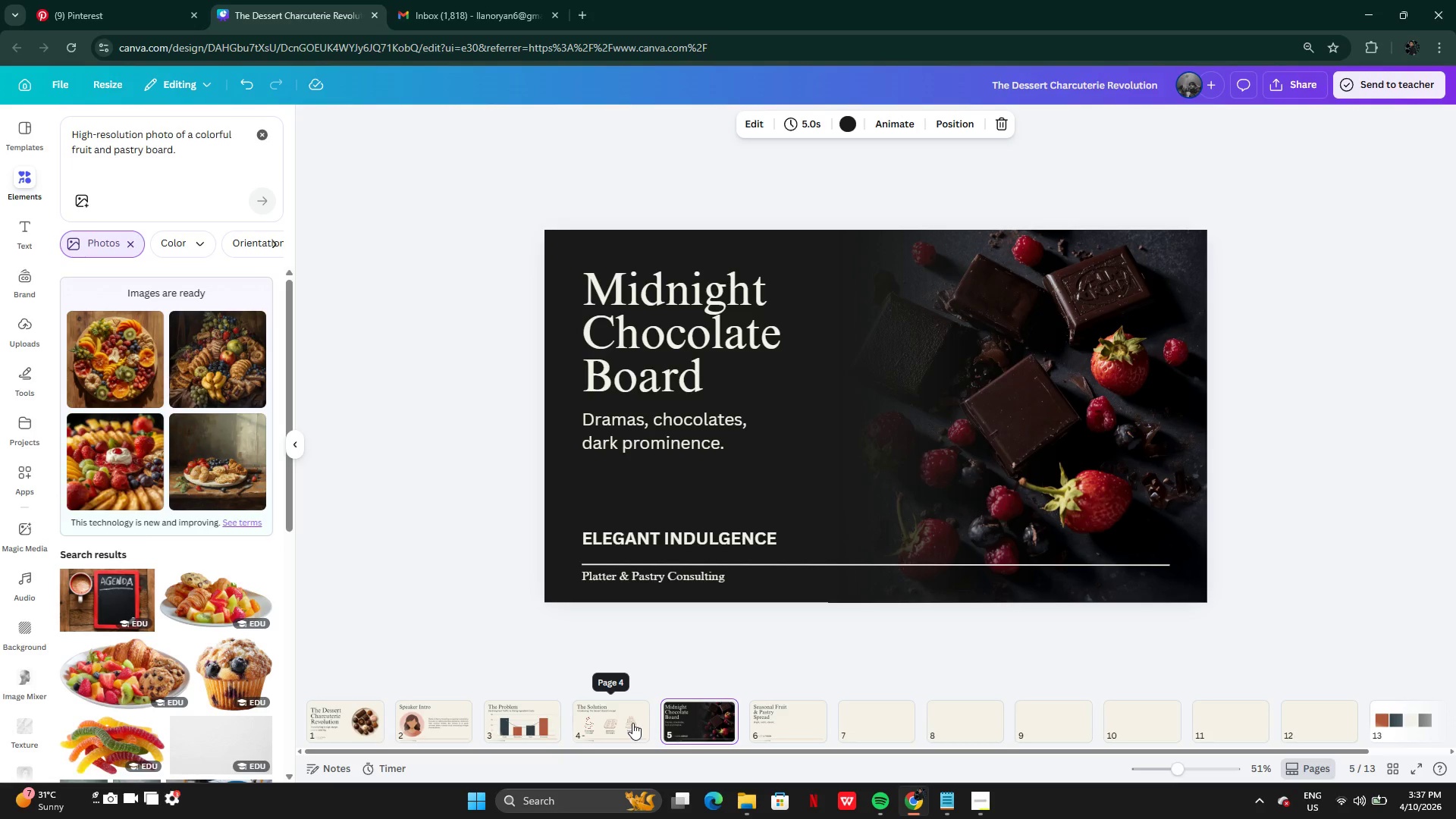 
left_click([632, 723])
 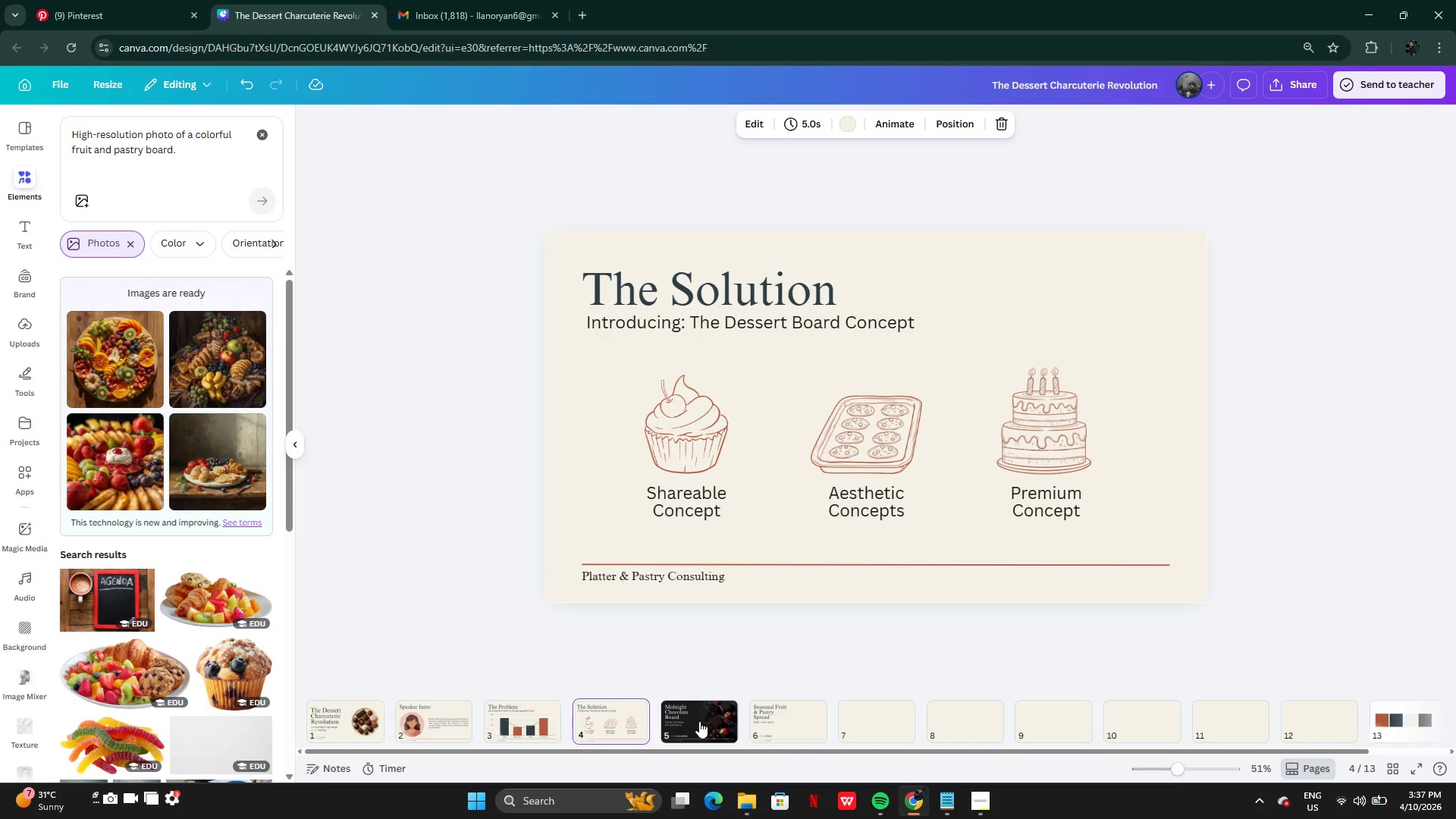 
left_click([699, 721])
 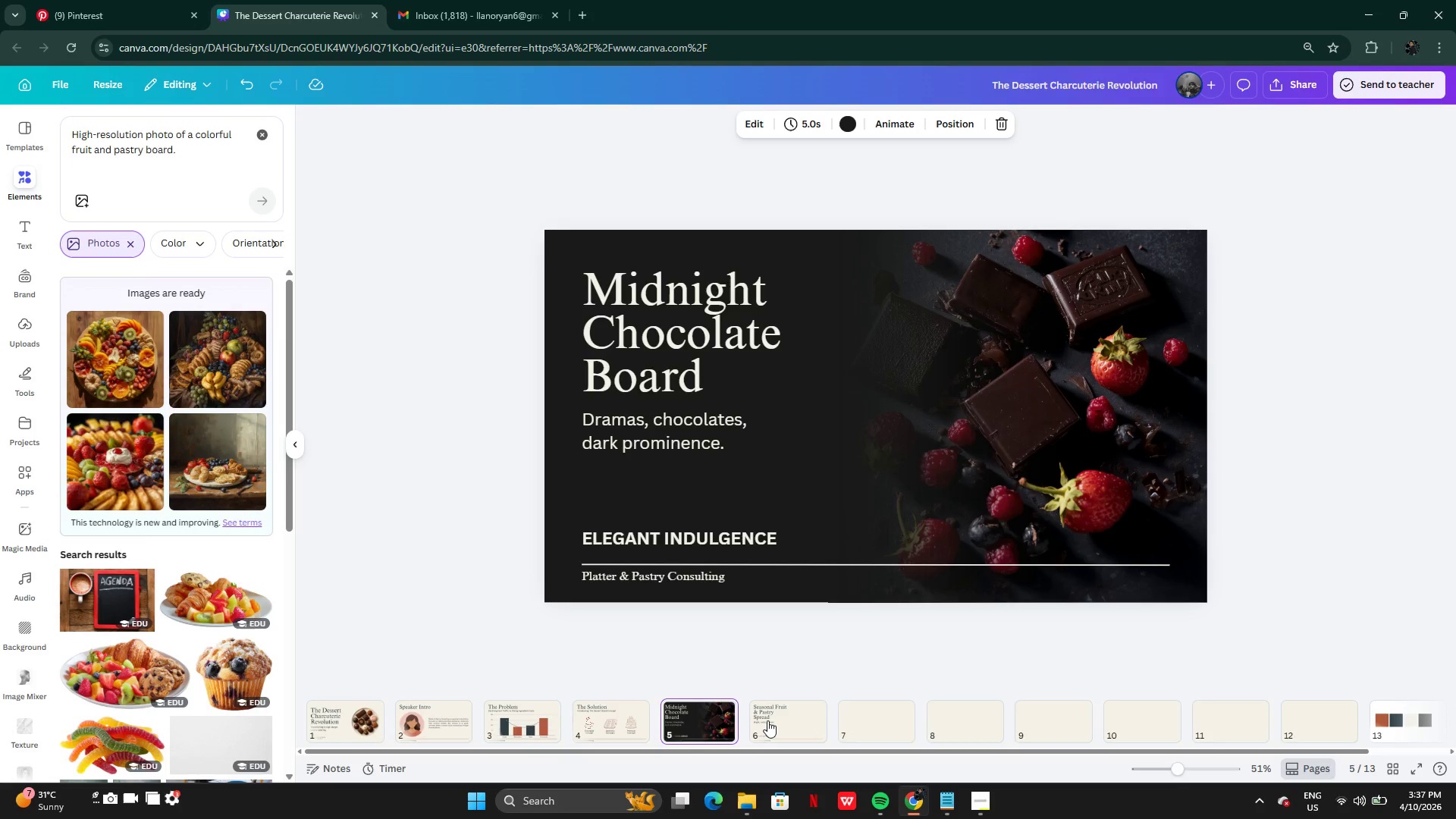 
left_click([768, 720])
 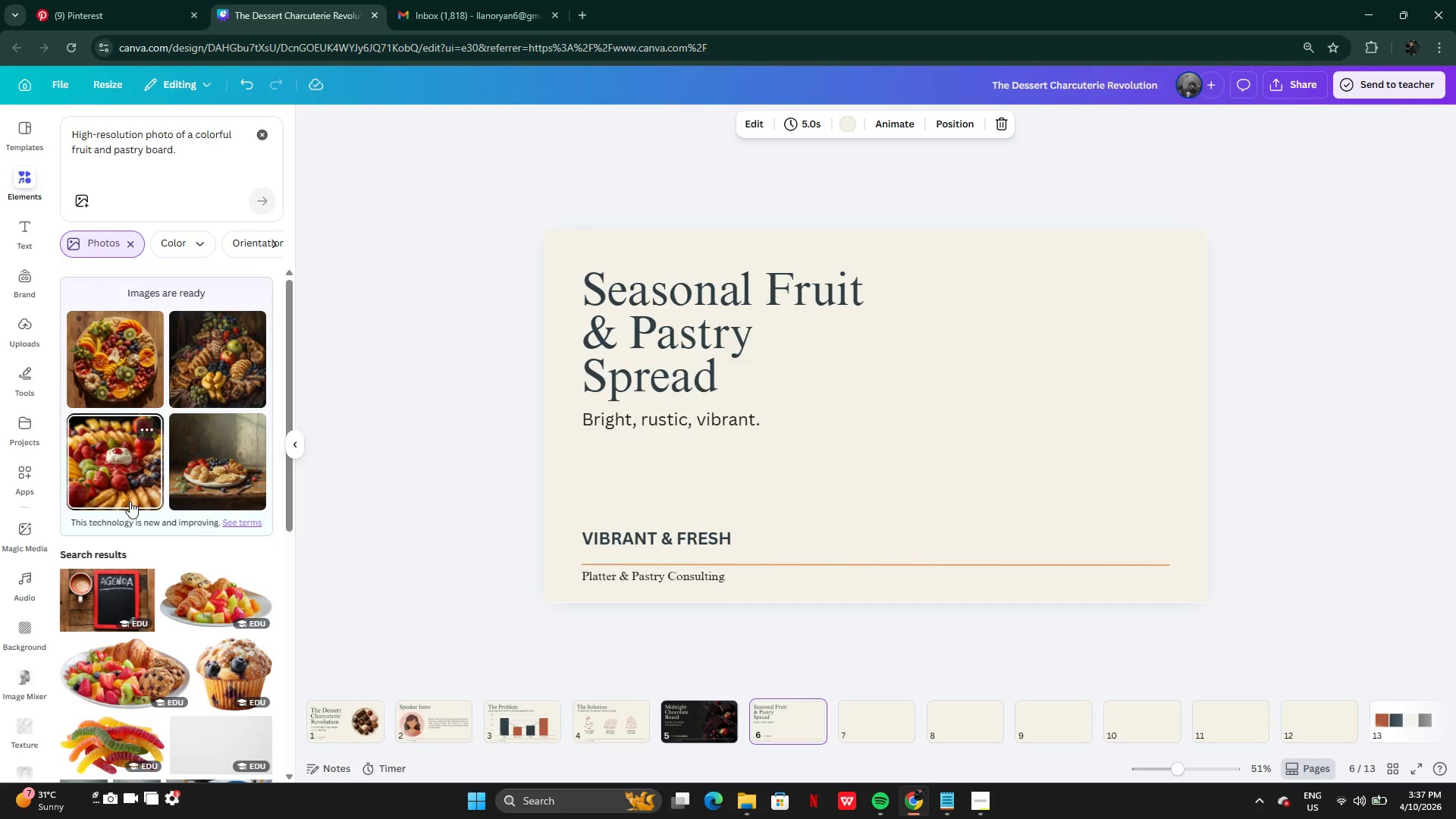 
wait(22.56)
 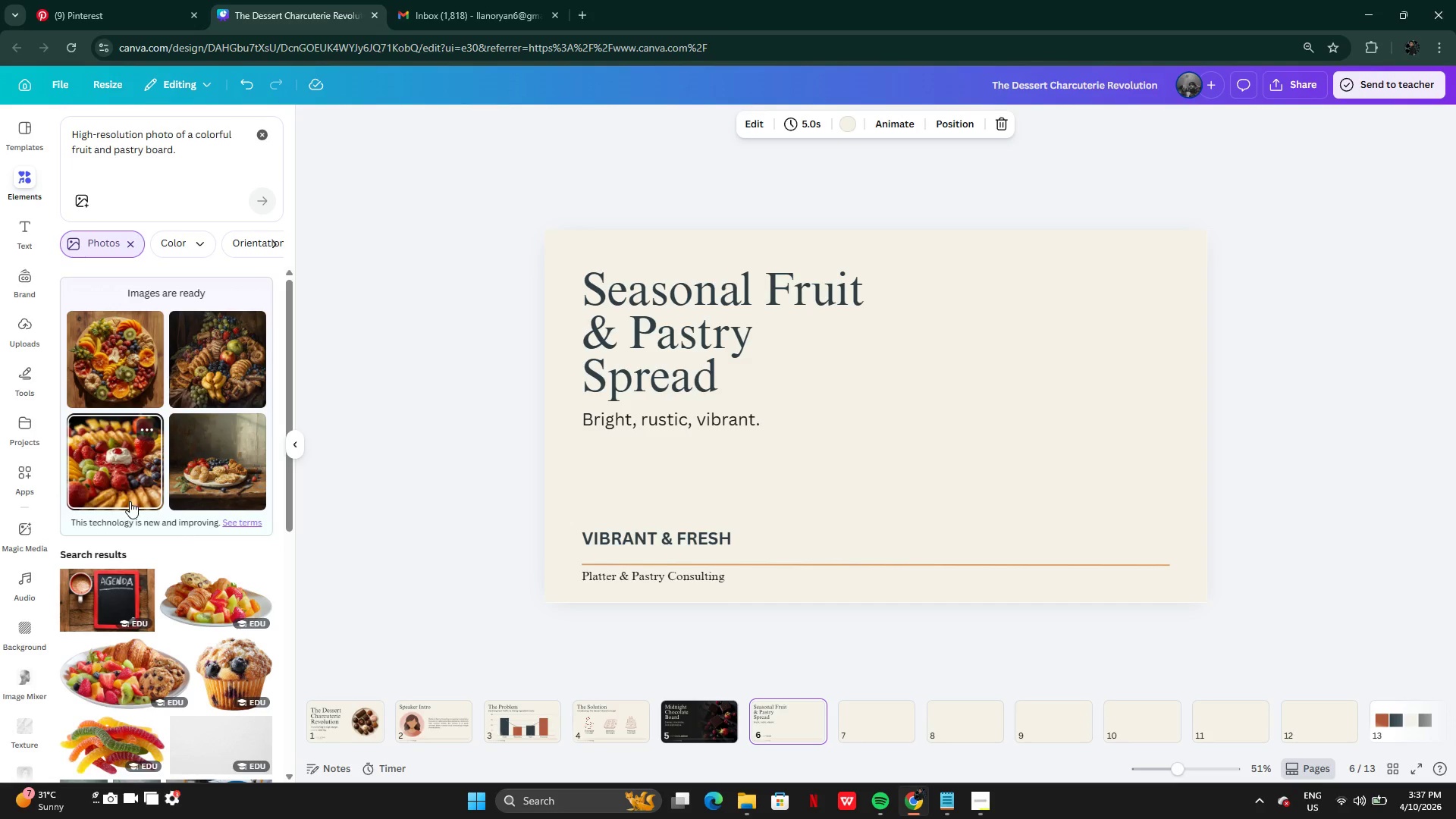 
left_click([125, 370])
 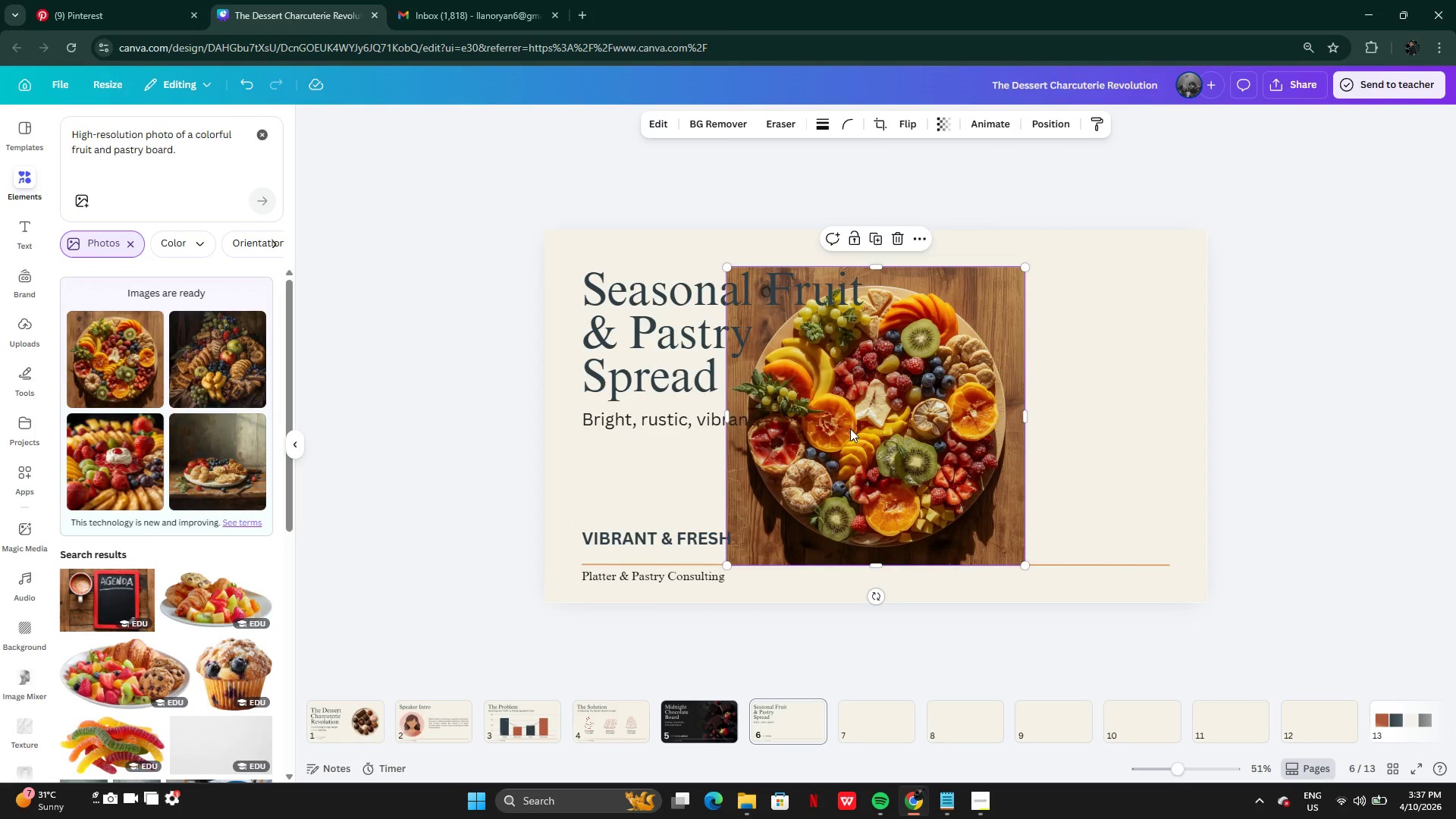 
left_click_drag(start_coordinate=[851, 428], to_coordinate=[1031, 463])
 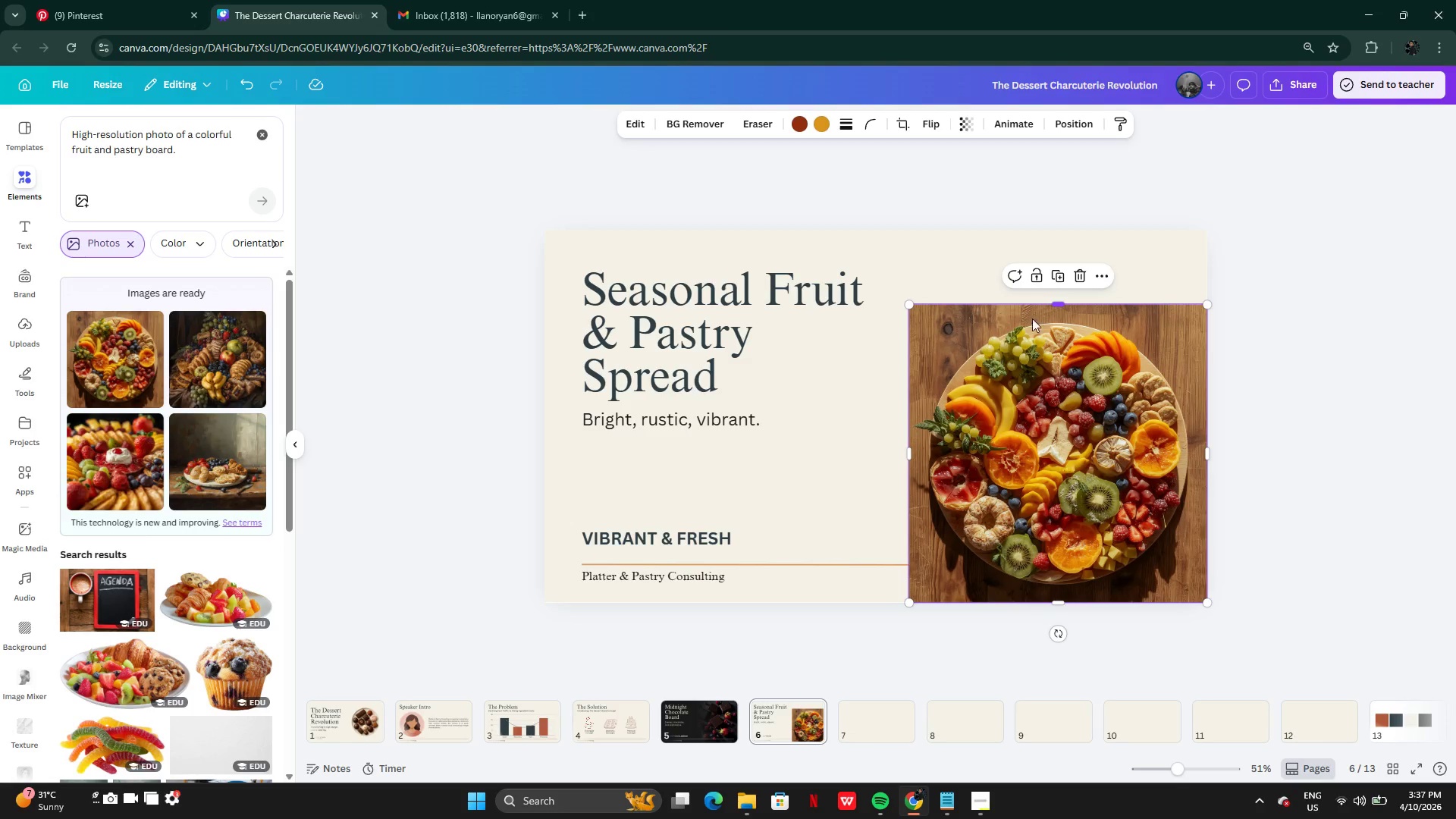 
left_click_drag(start_coordinate=[1050, 303], to_coordinate=[1050, 229])
 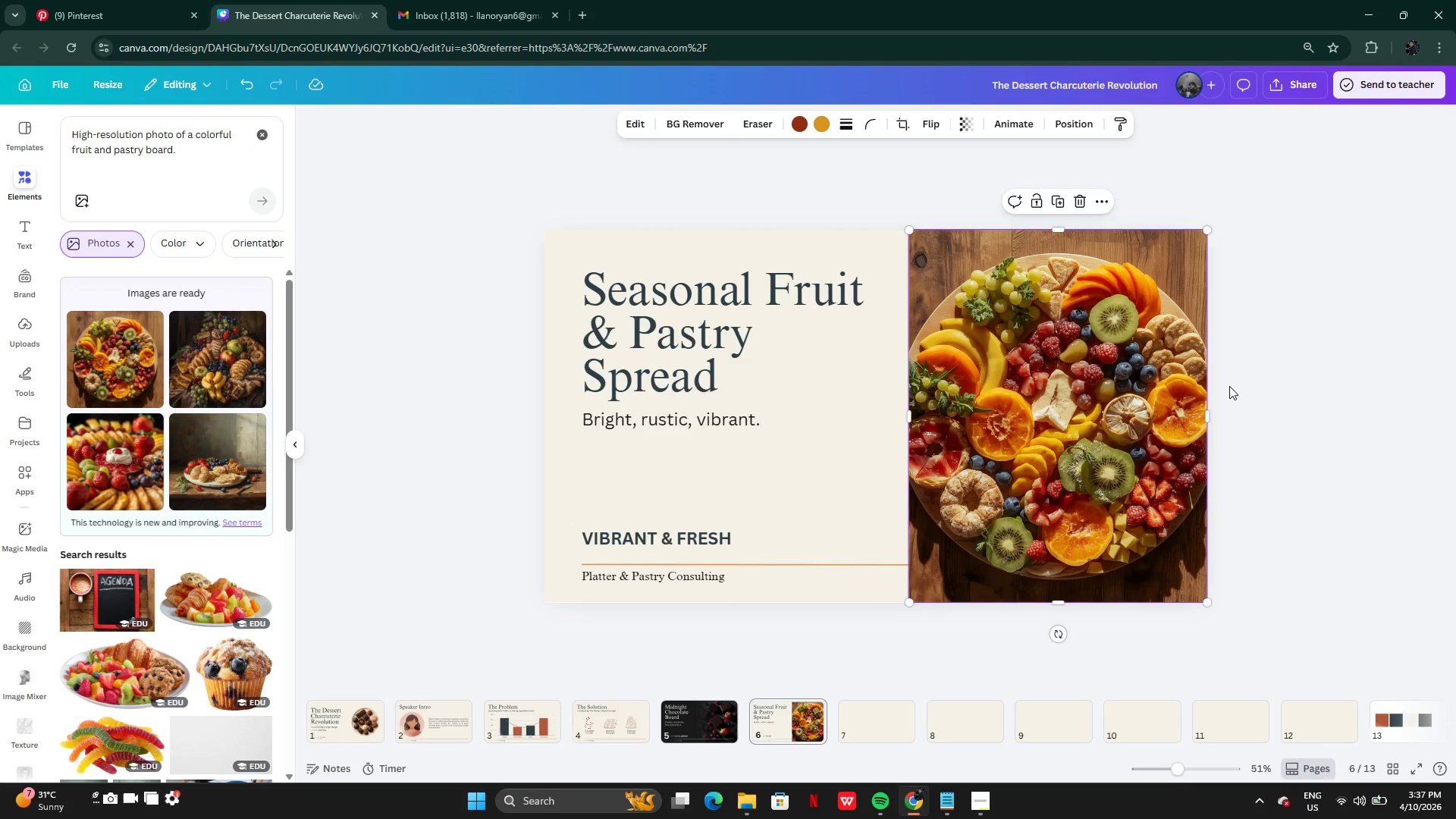 
left_click([1229, 386])
 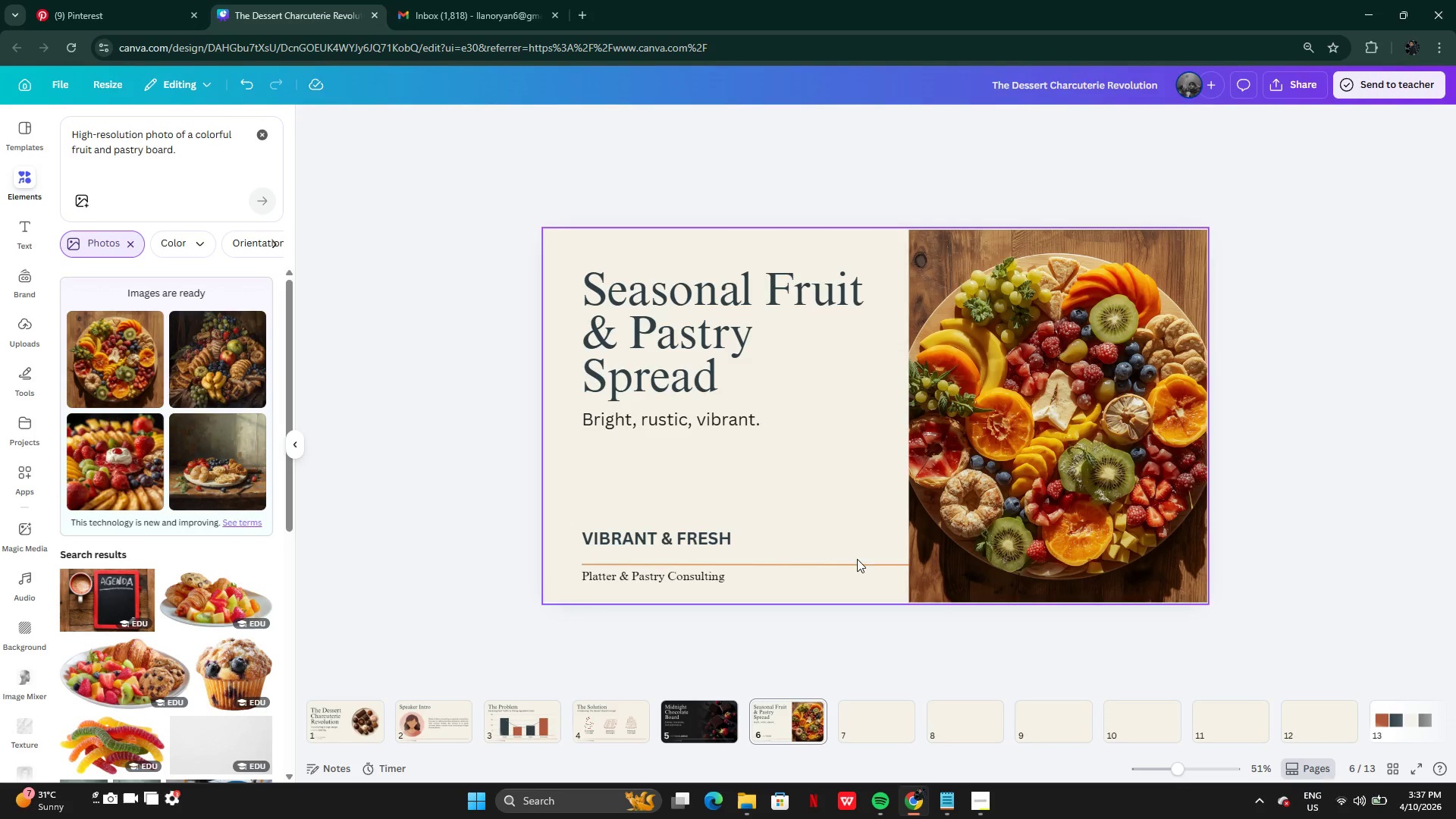 
left_click([1010, 433])
 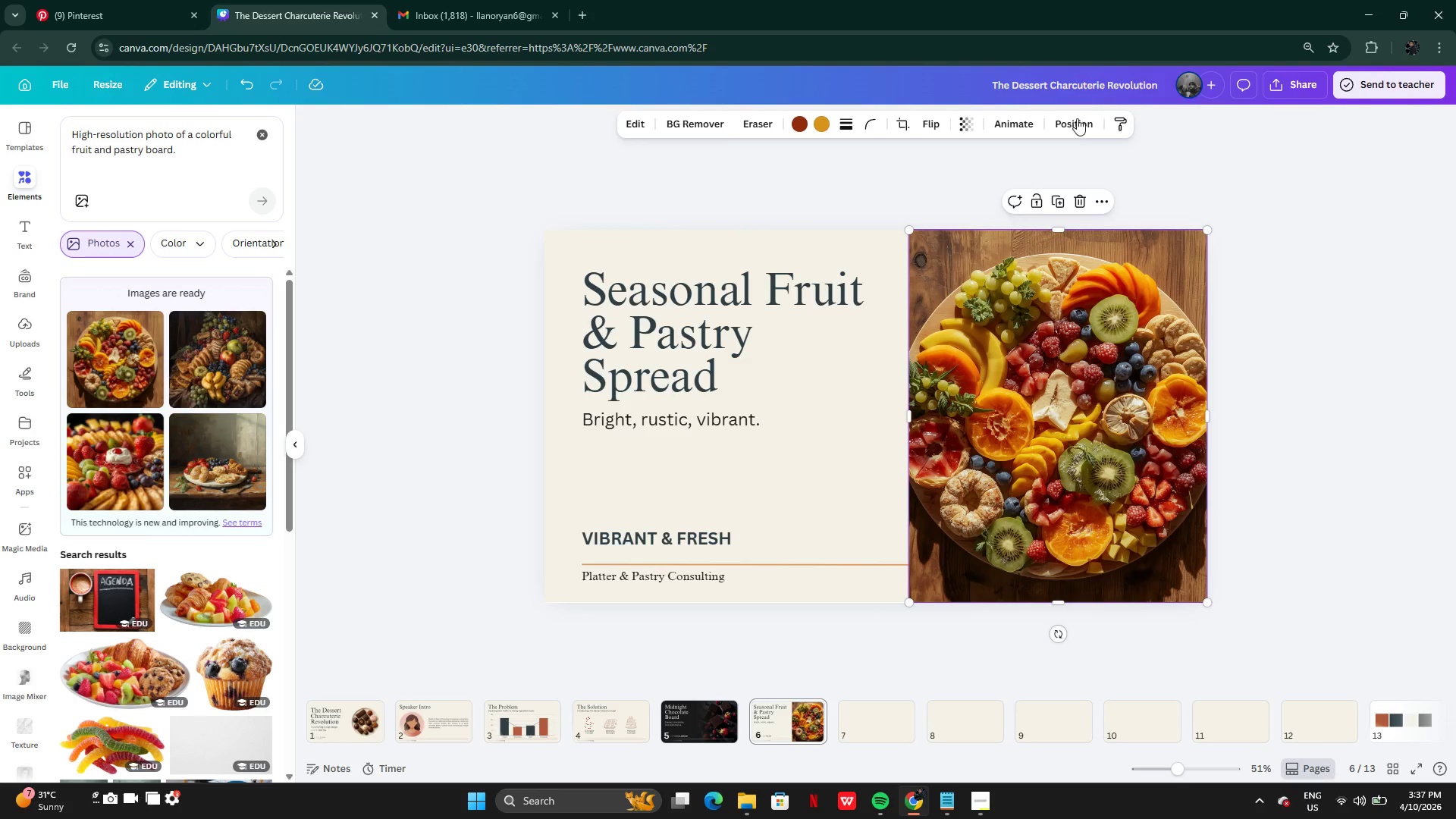 
left_click([1076, 120])
 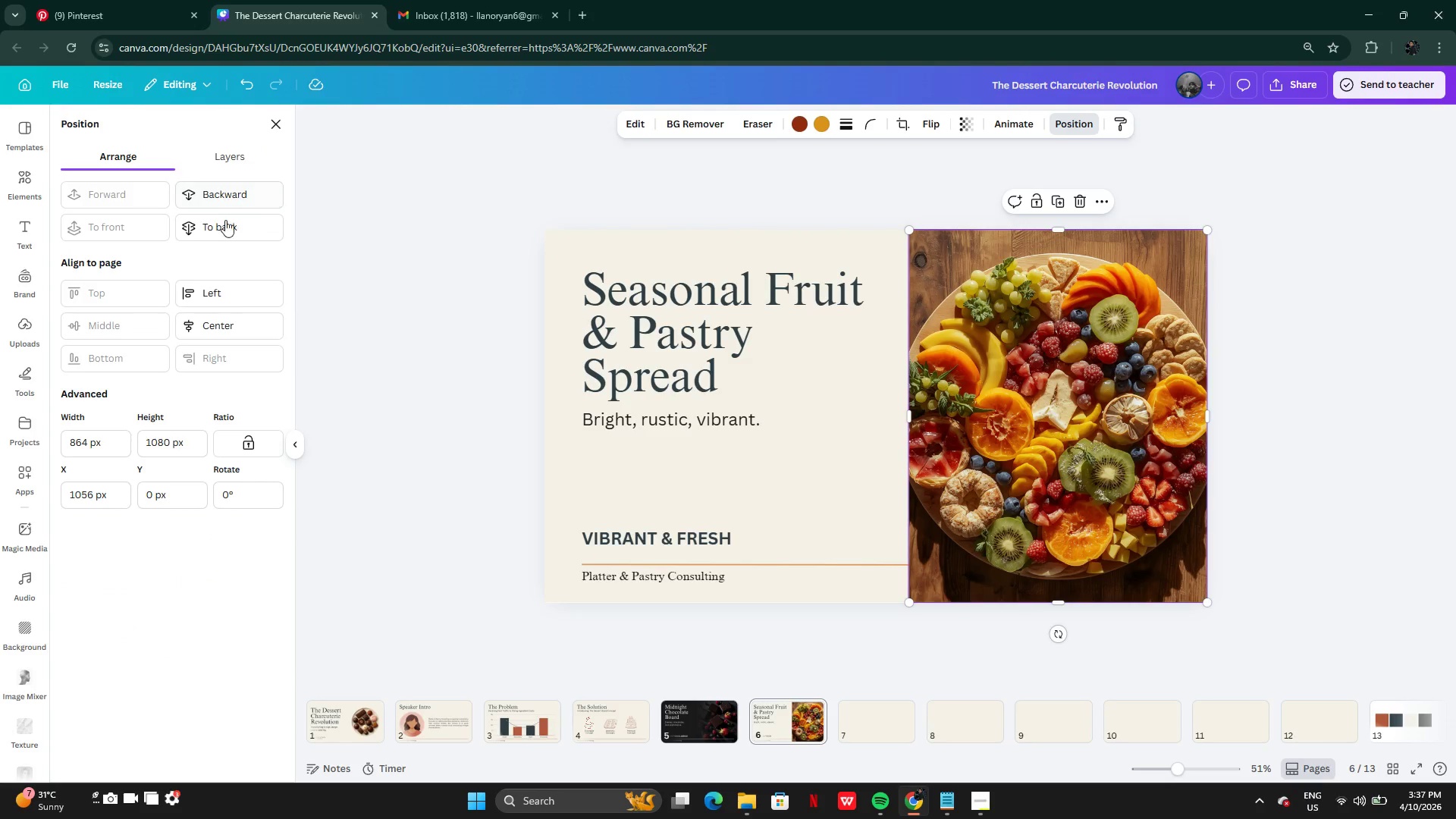 
left_click([225, 222])
 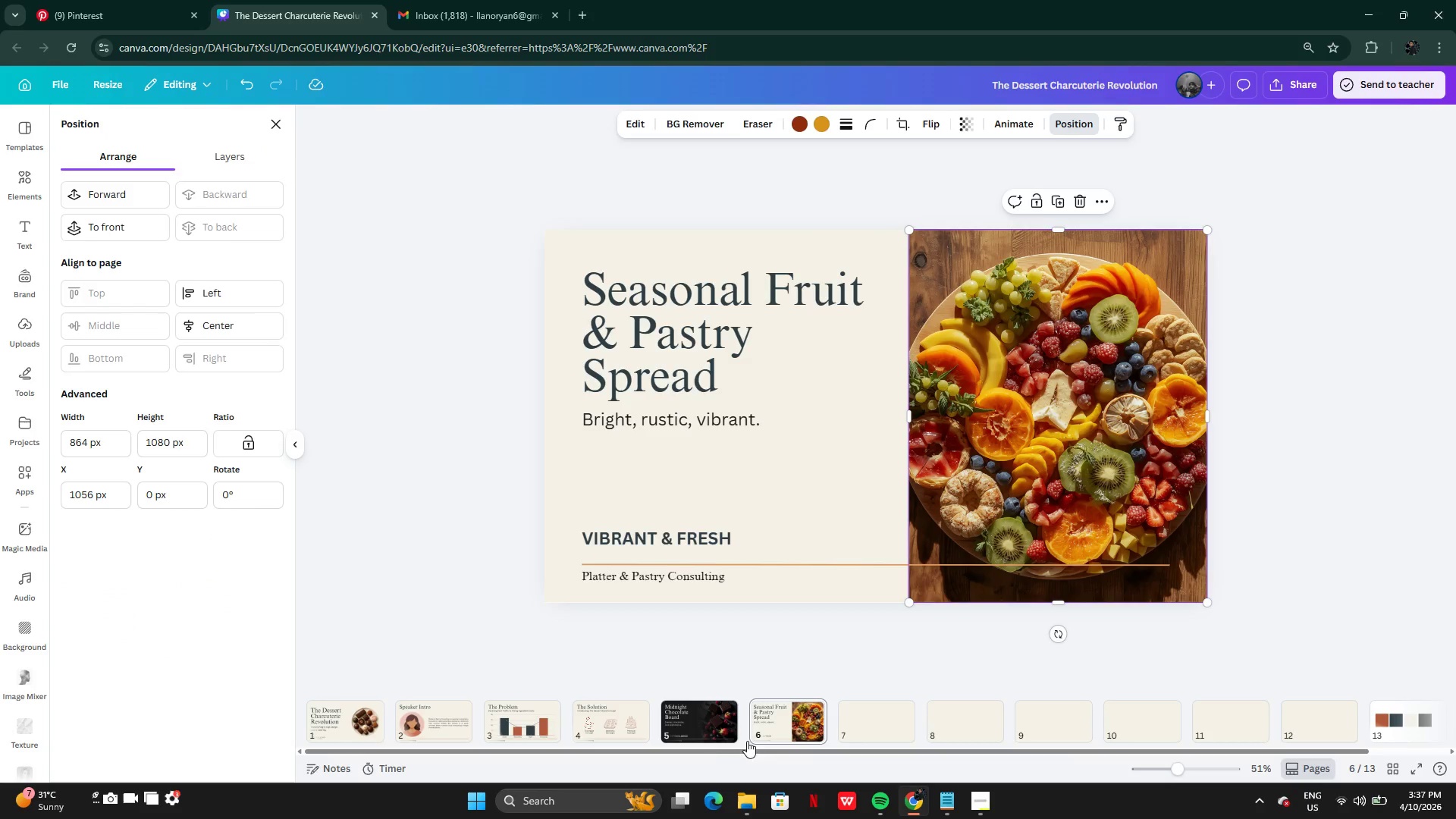 
left_click([704, 728])
 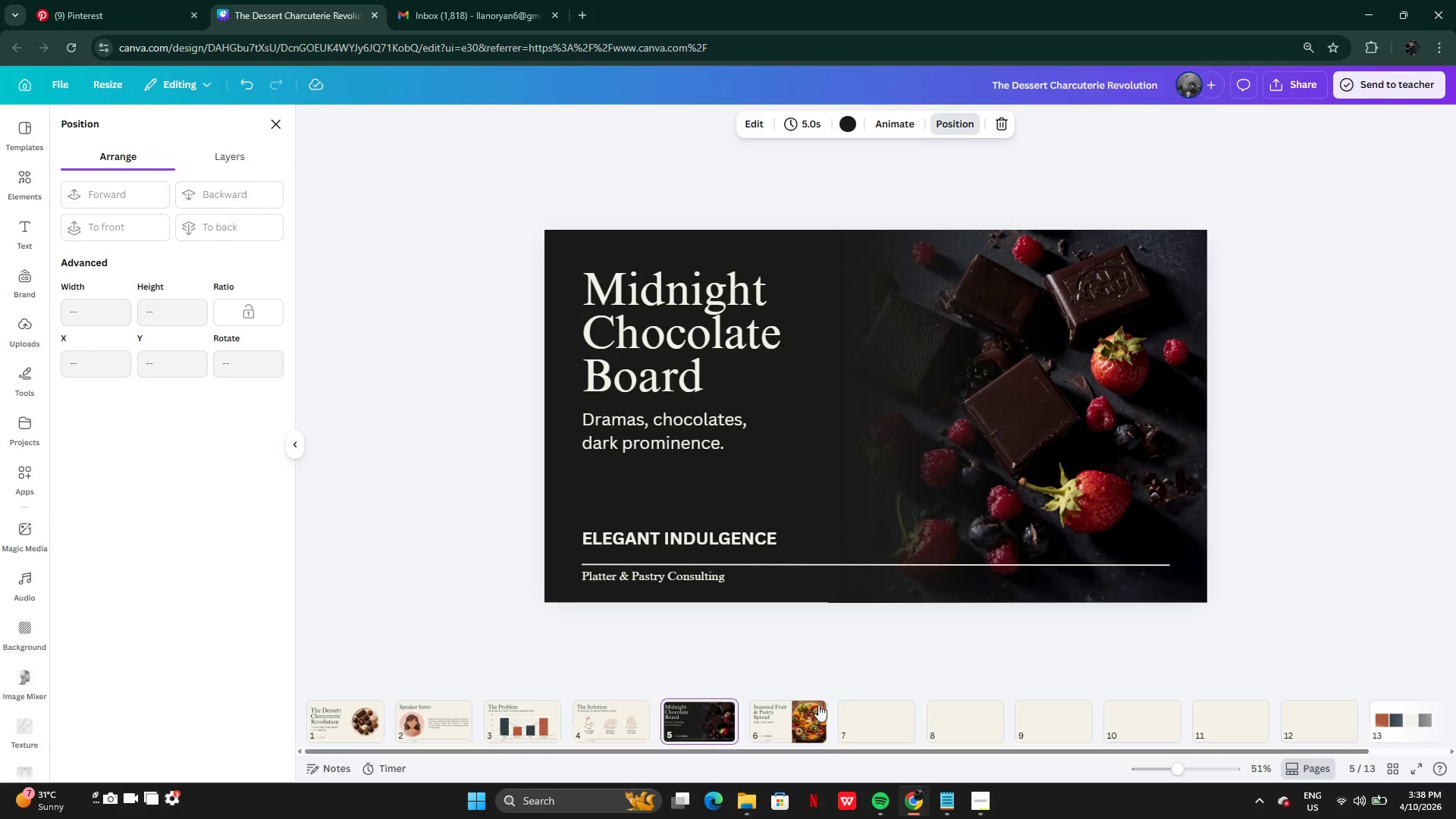 
left_click([808, 725])
 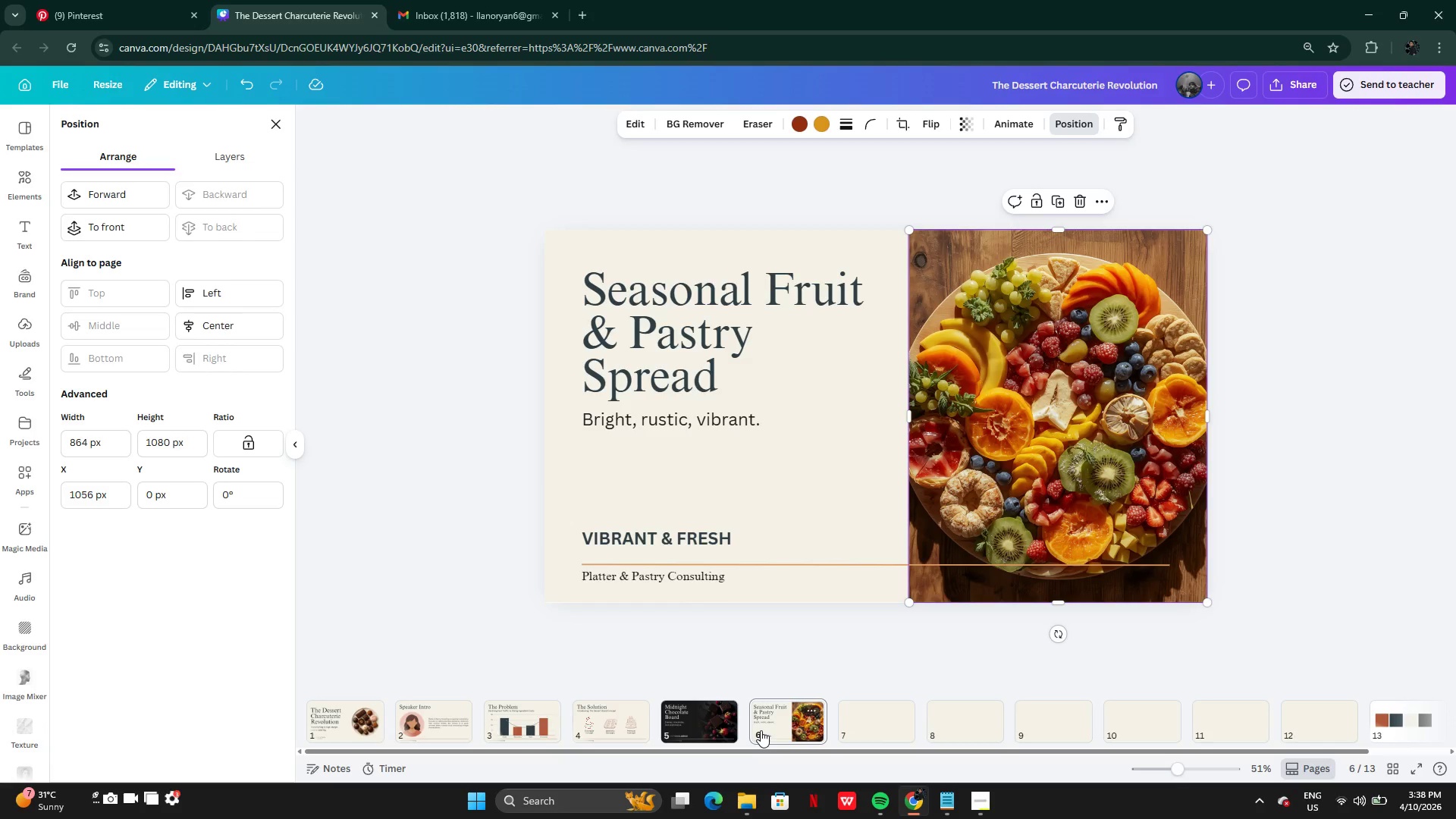 
wait(19.22)
 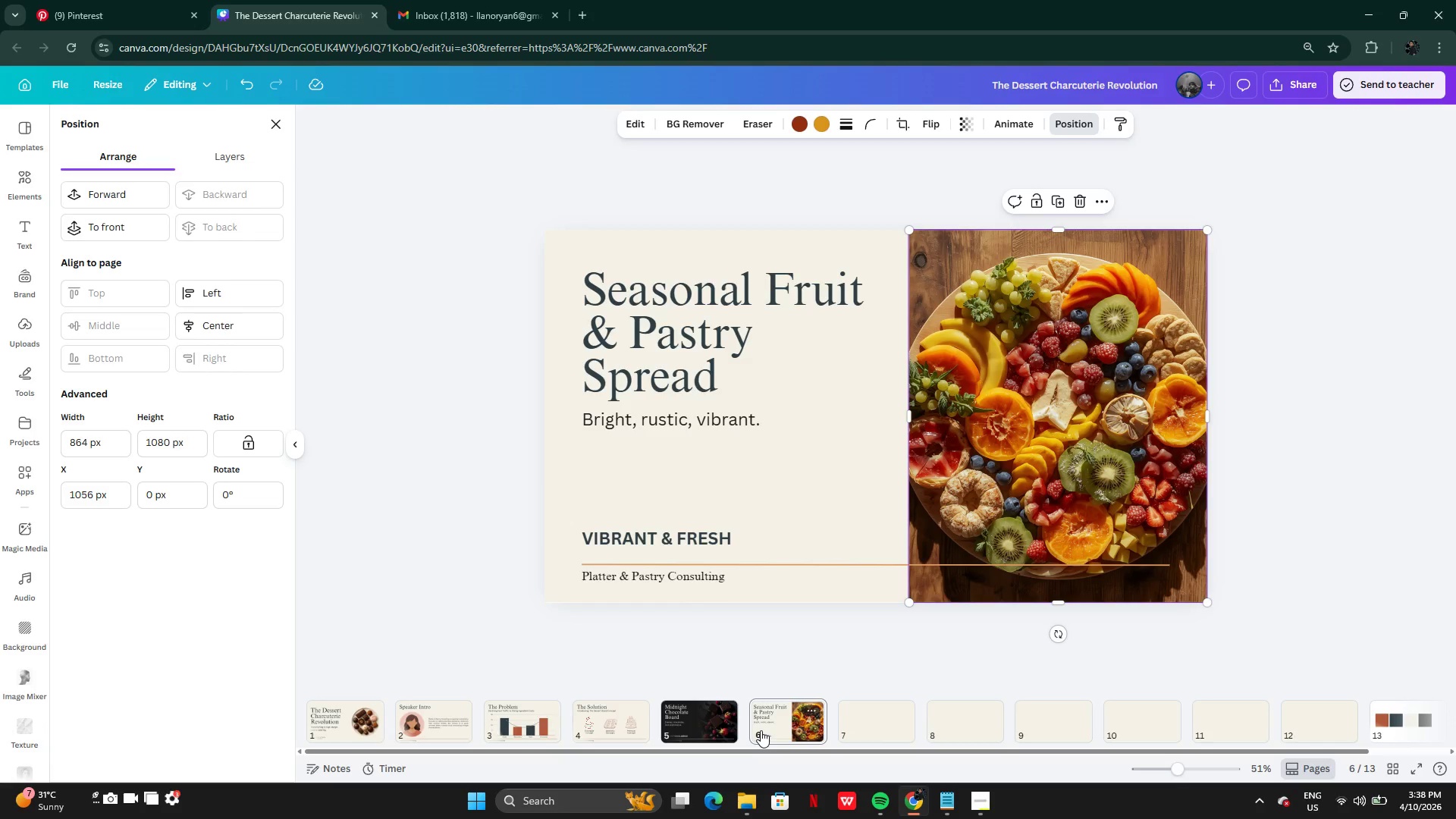 
left_click([686, 724])
 